 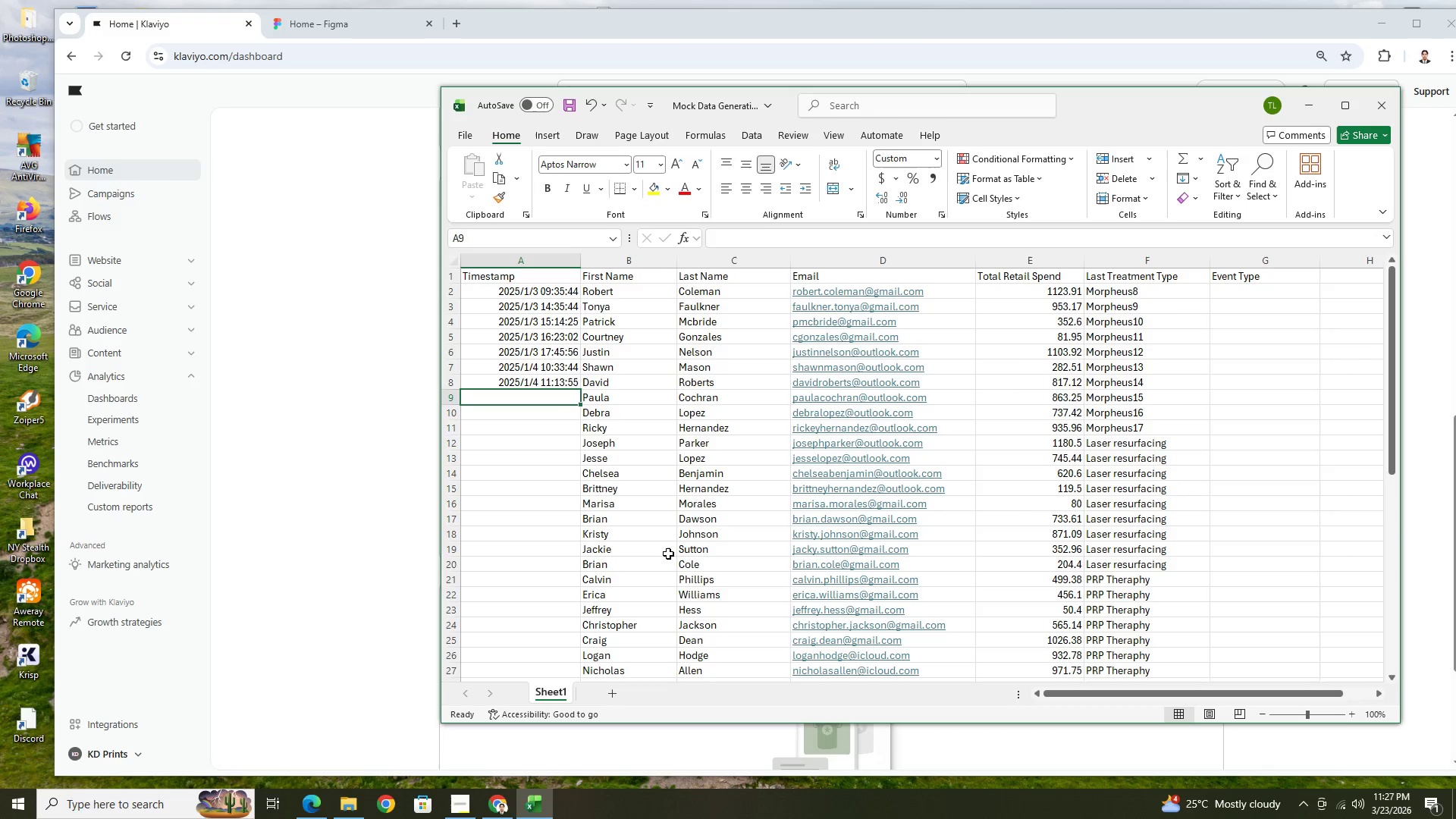 
scroll: coordinate [670, 554], scroll_direction: down, amount: 1.0
 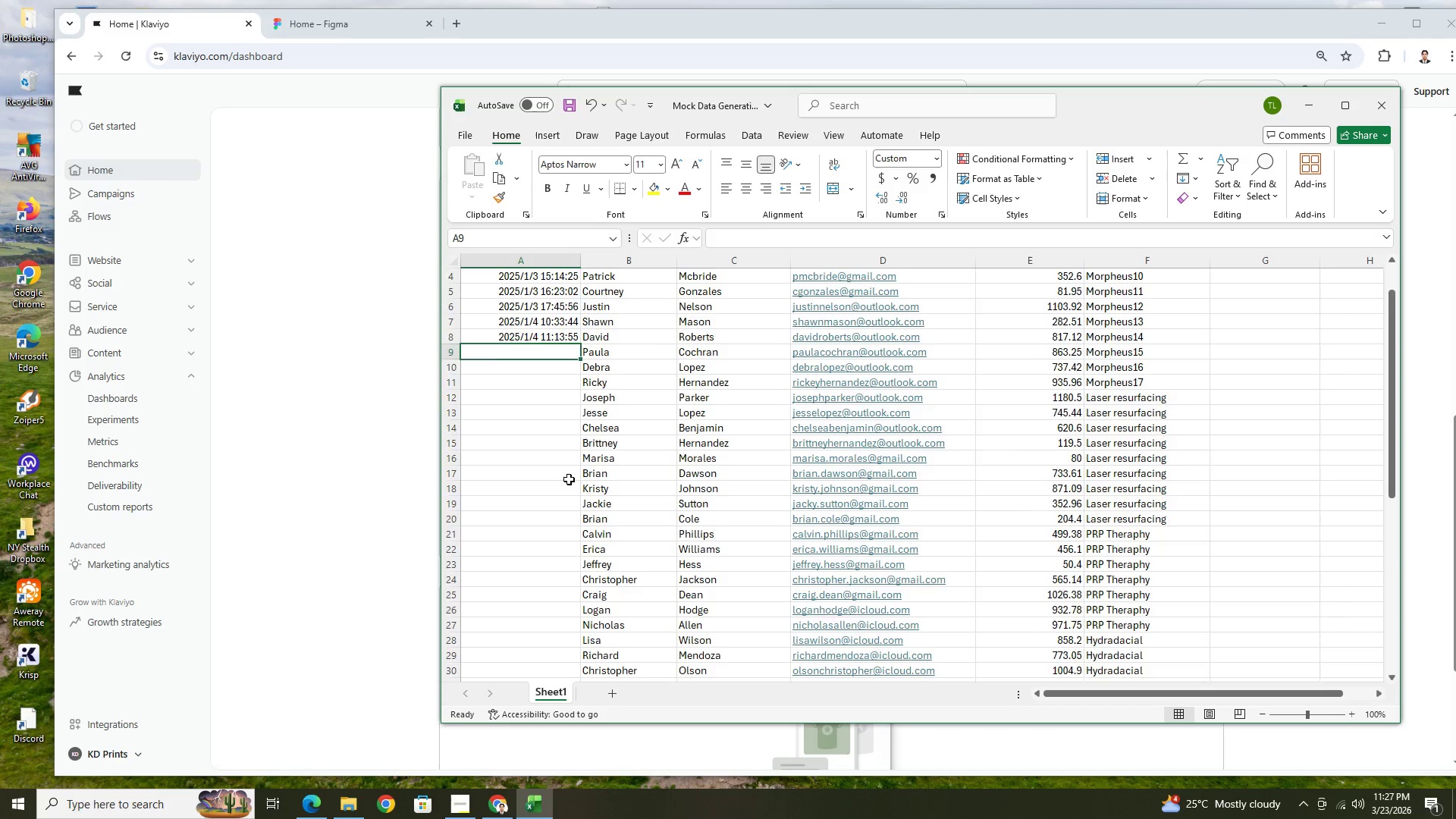 
scroll: coordinate [557, 474], scroll_direction: up, amount: 3.0
 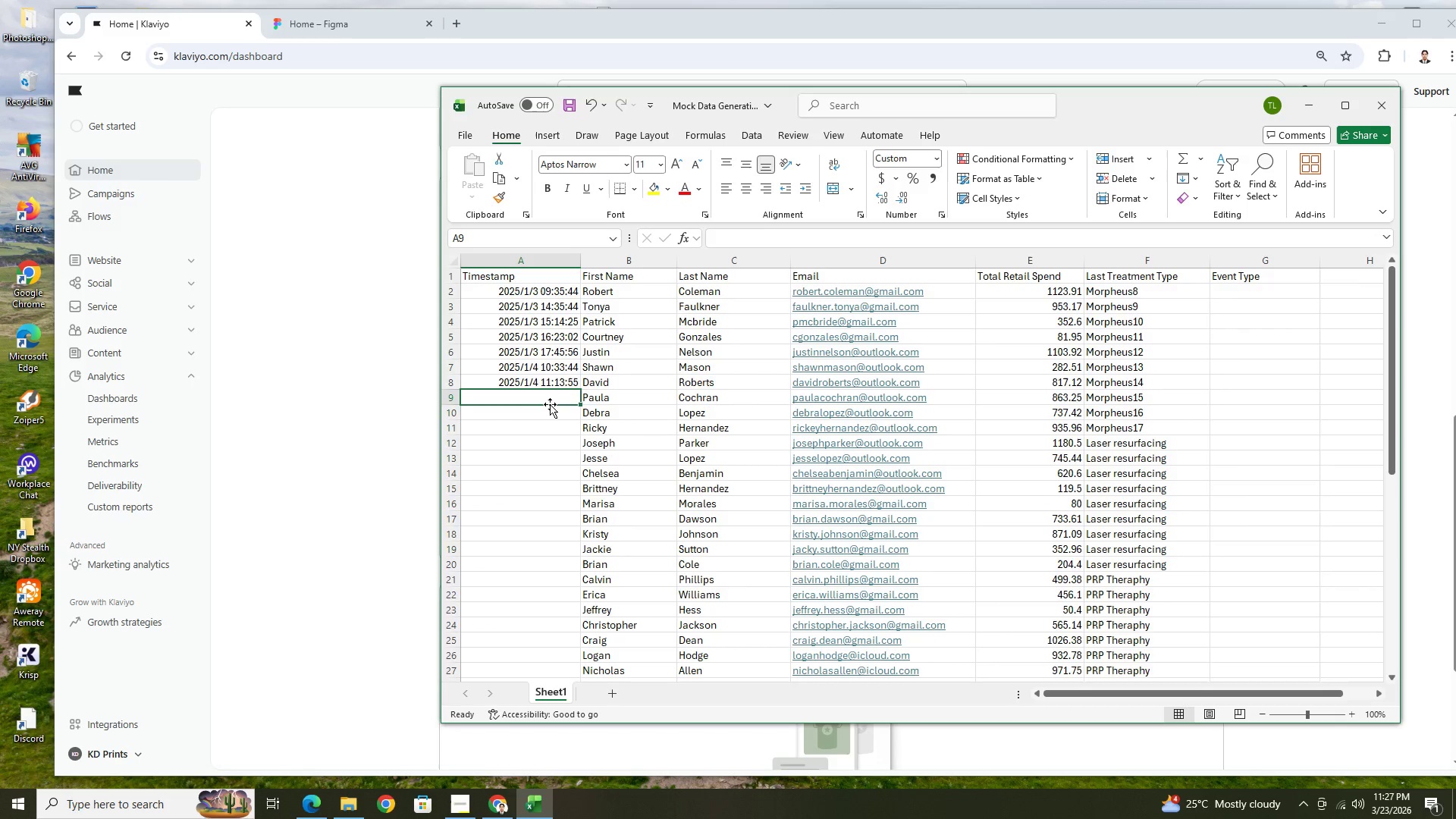 
scroll: coordinate [550, 406], scroll_direction: none, amount: 0.0
 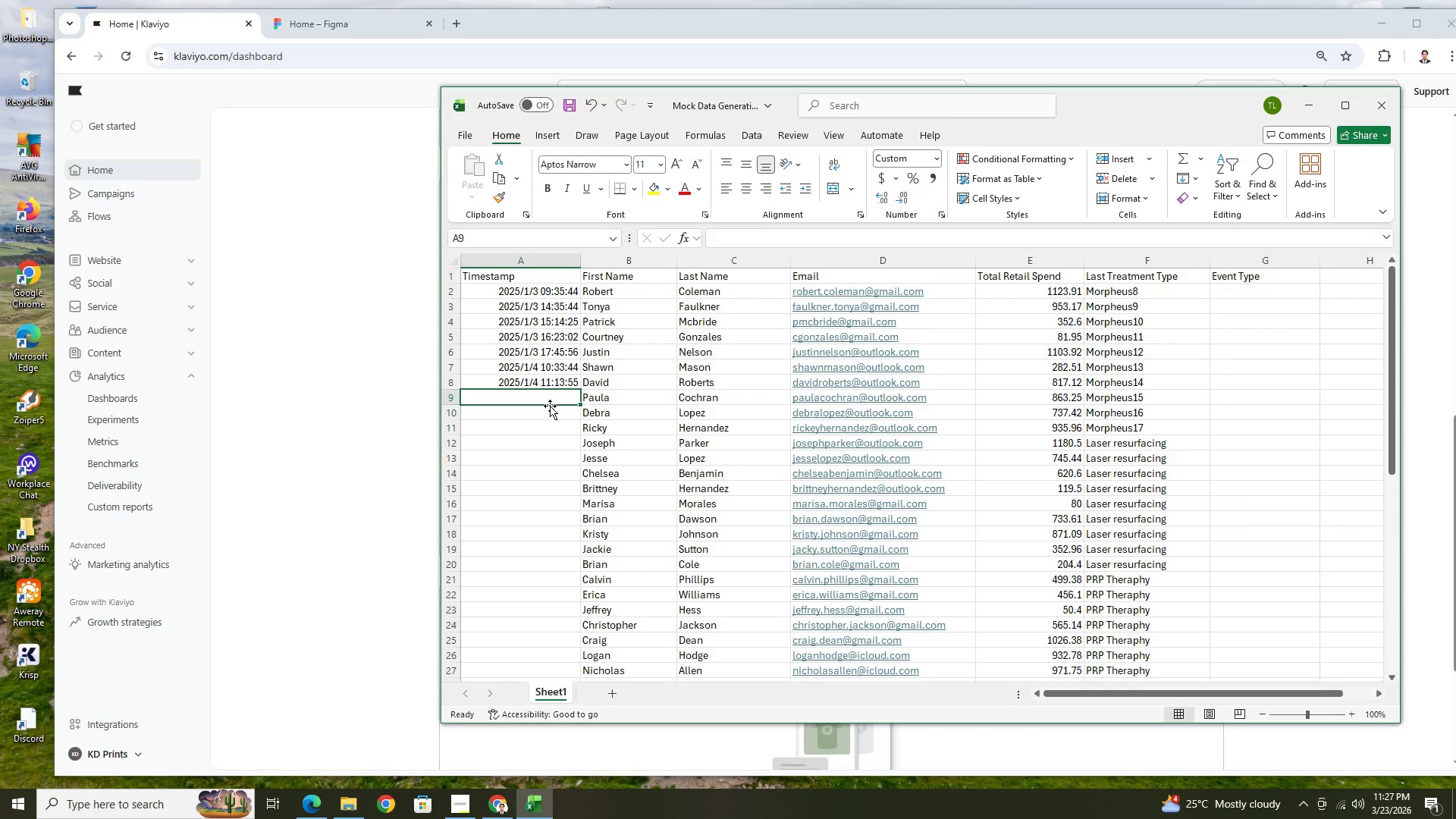 
scroll: coordinate [551, 413], scroll_direction: up, amount: 1.0
 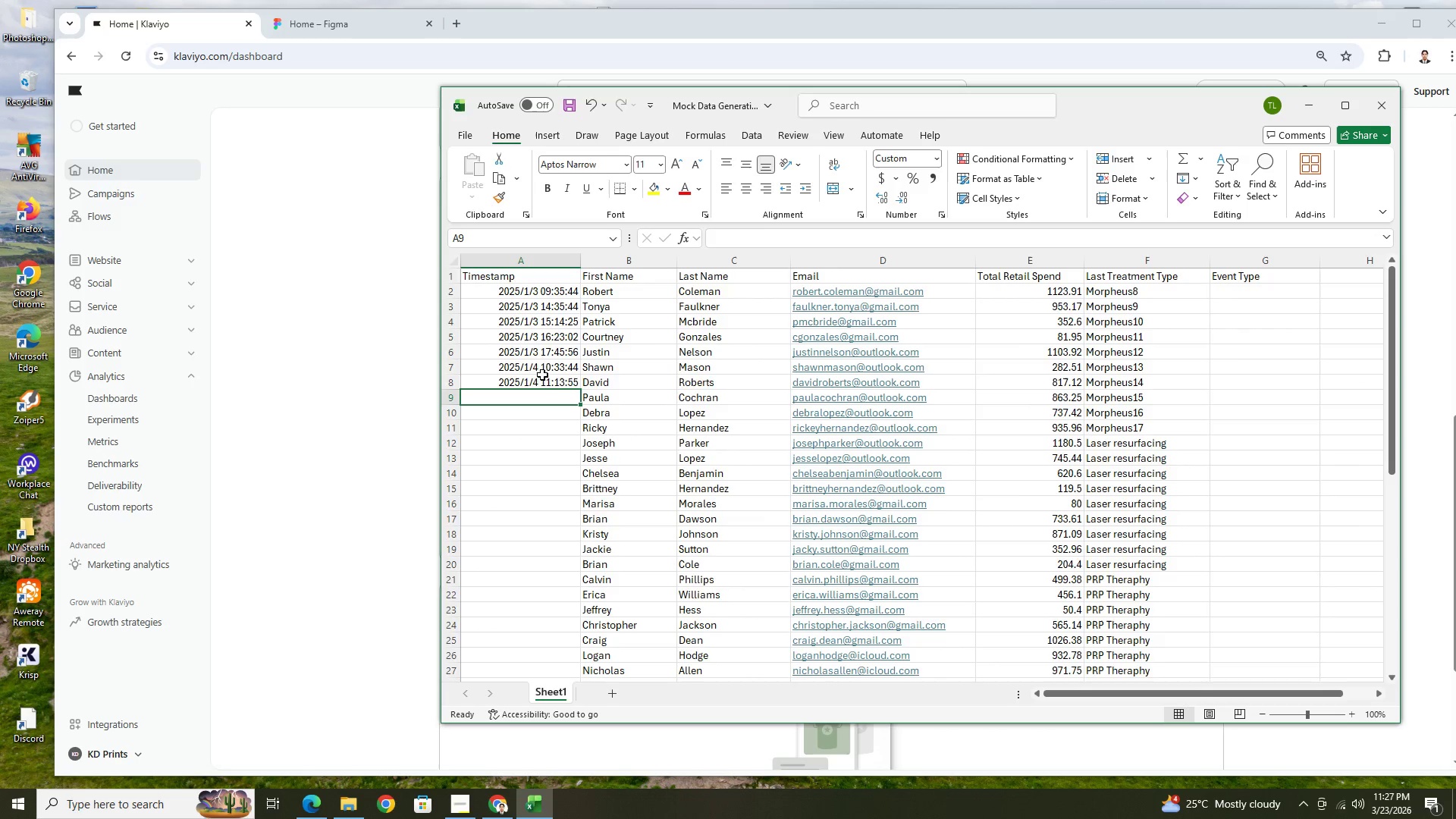 
left_click([535, 355])
 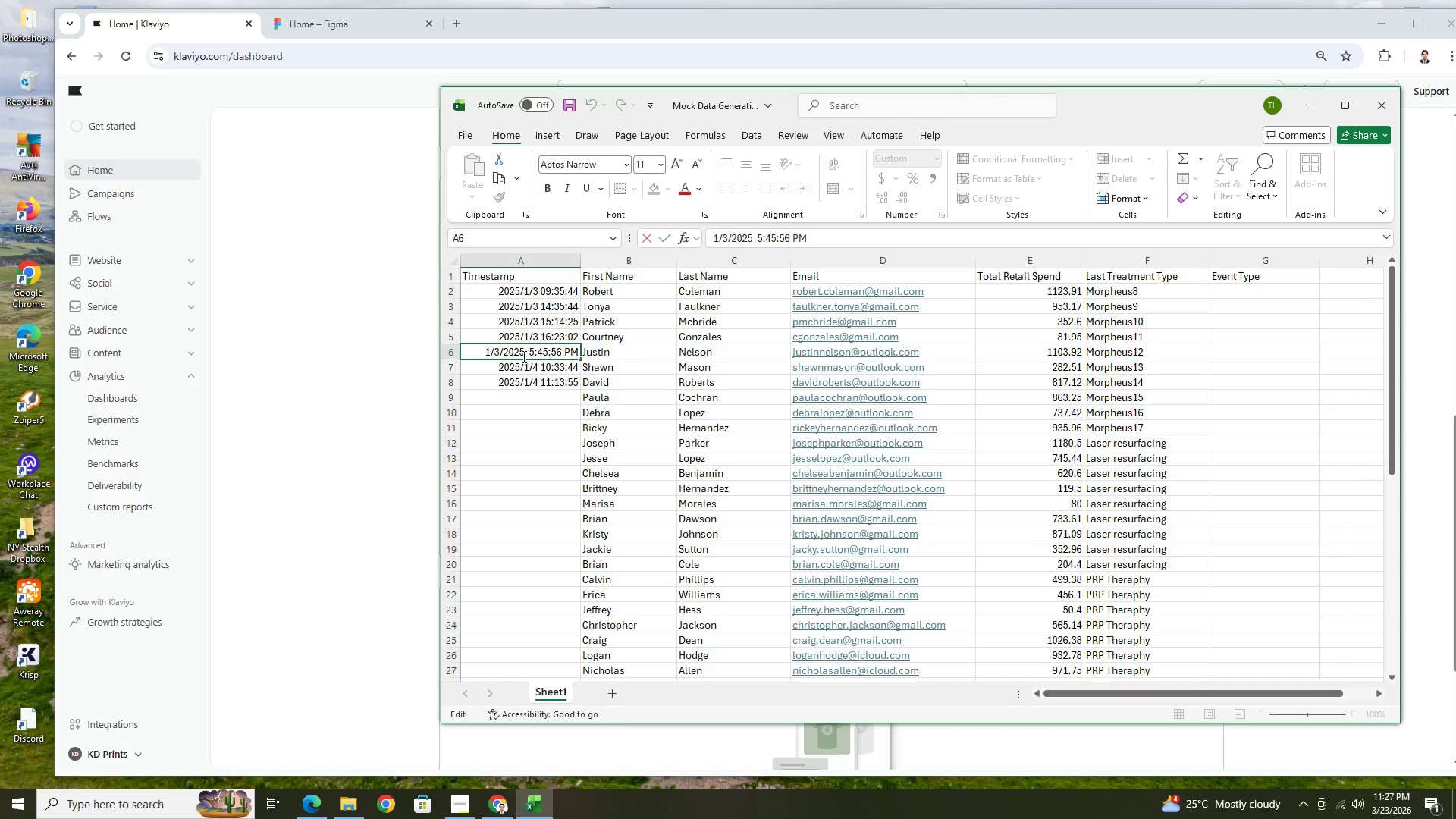 
left_click([497, 352])
 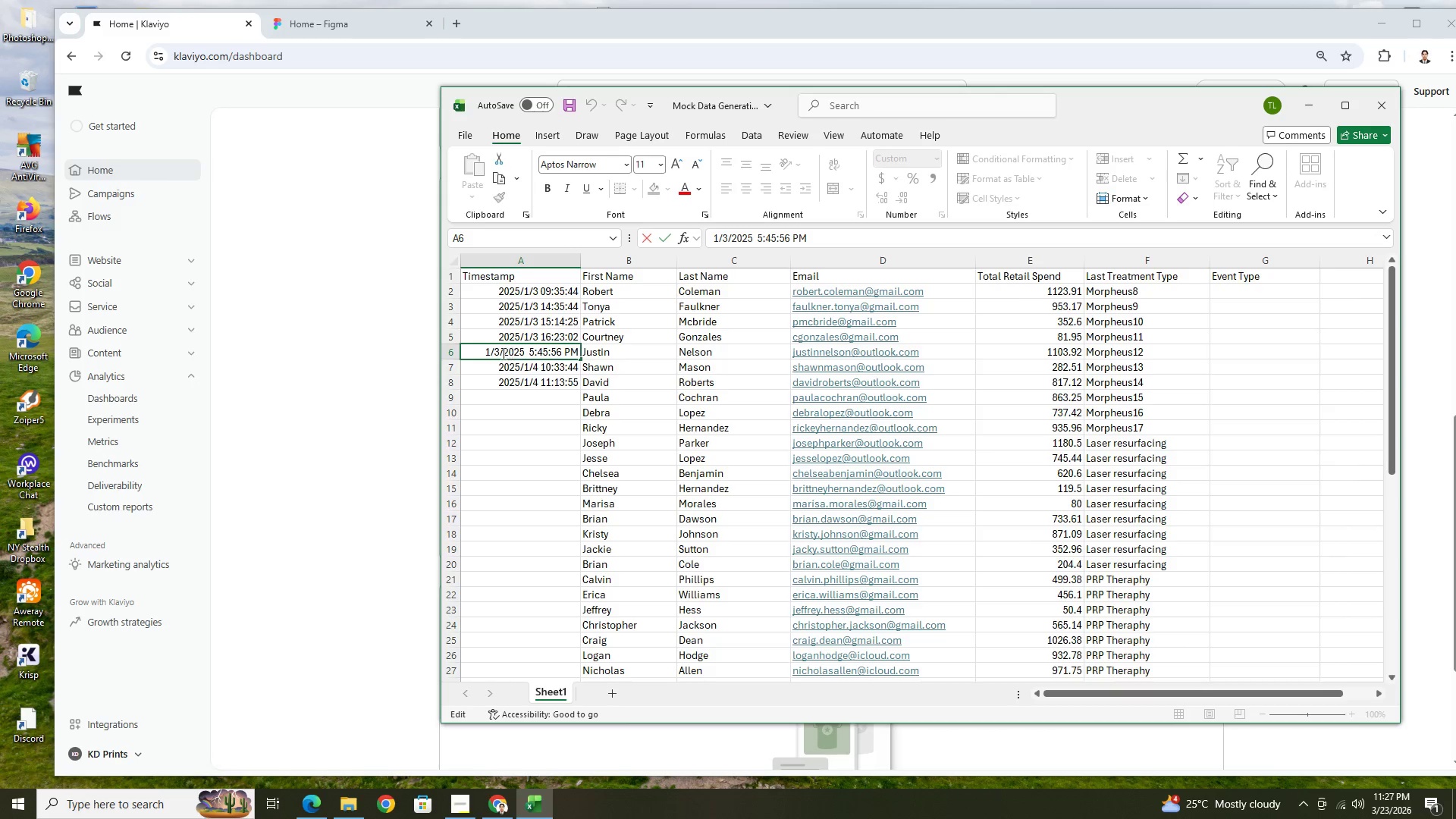 
left_click([499, 352])
 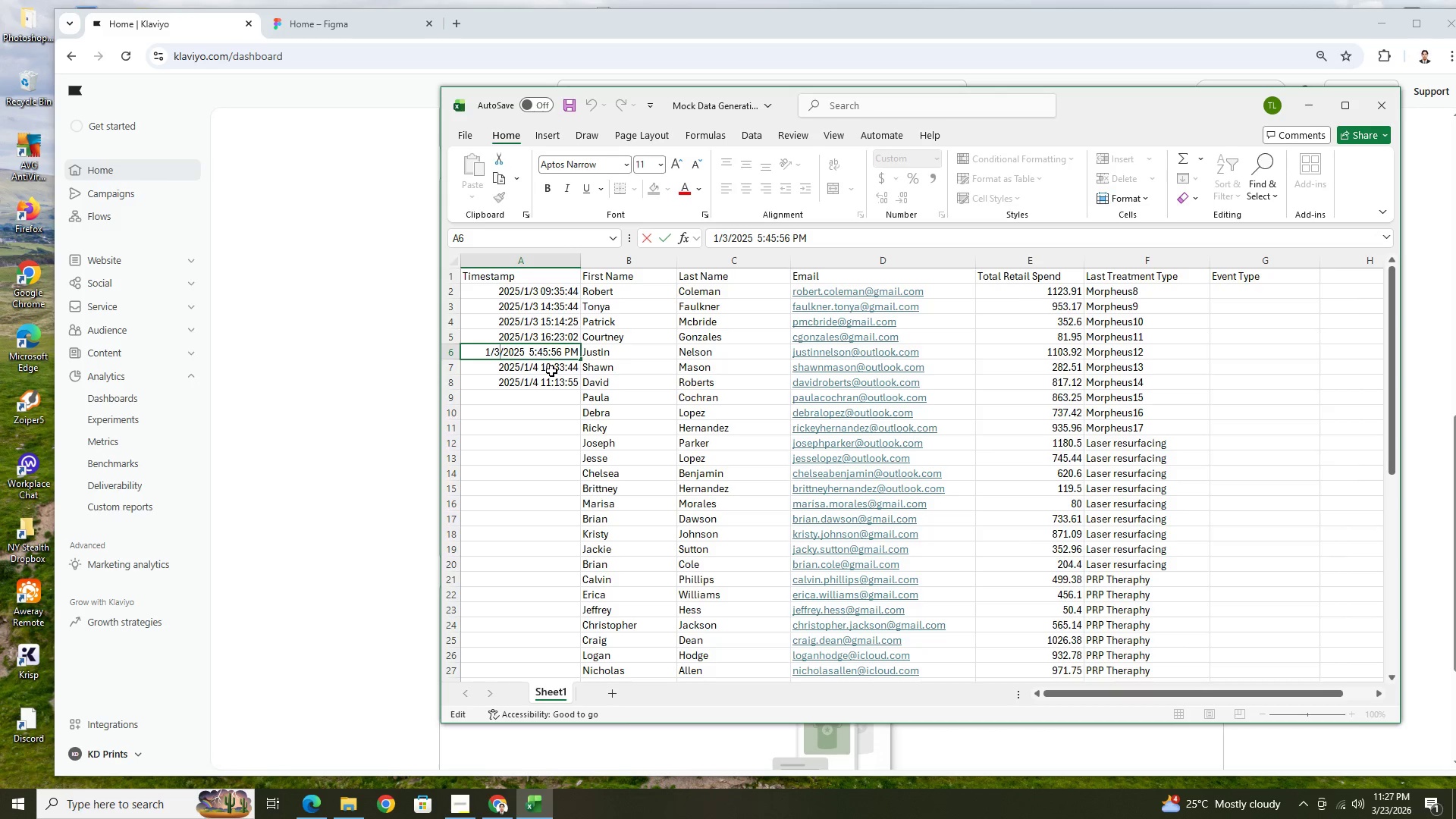 
key(Backspace)
 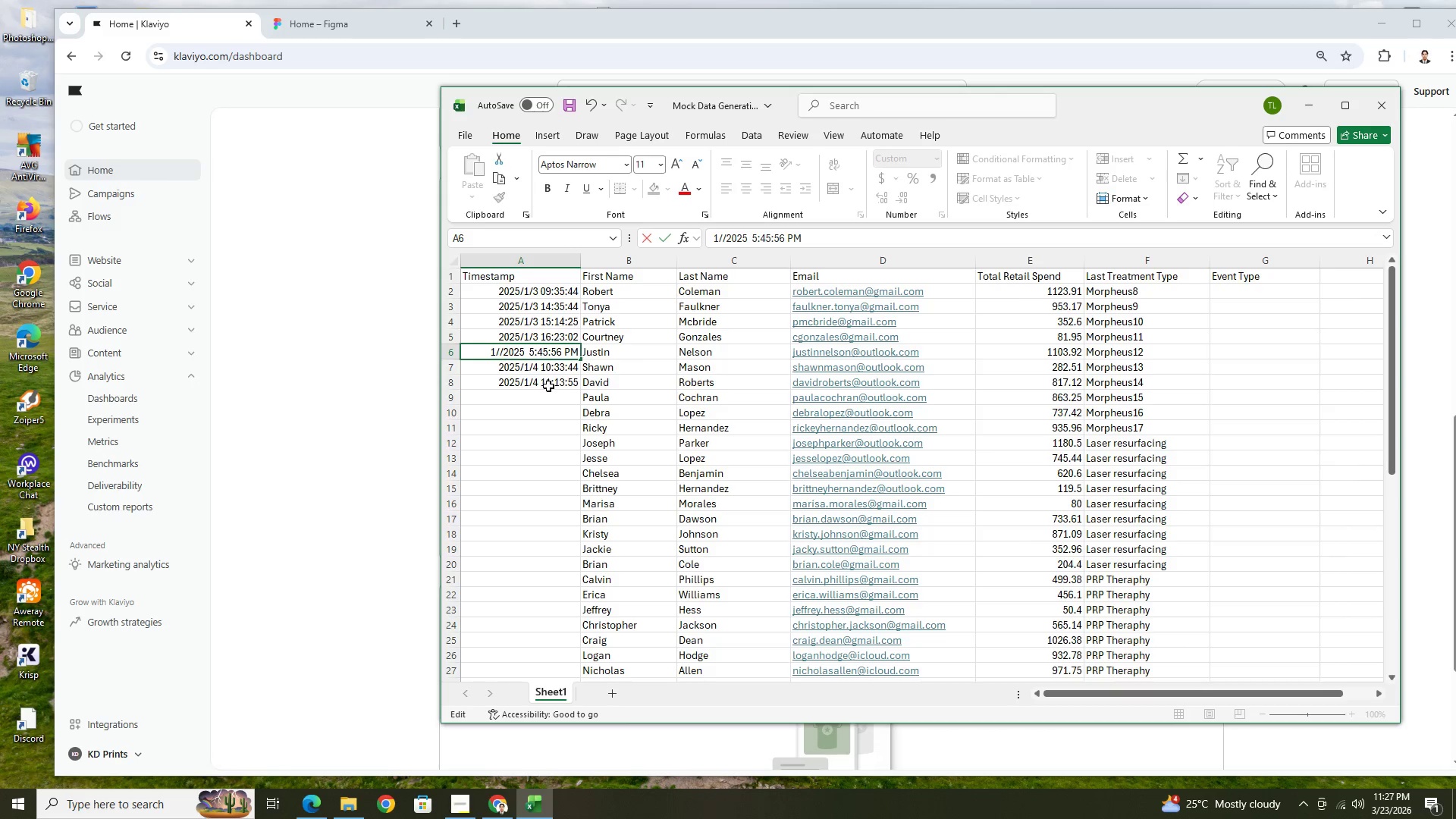 
key(7)
 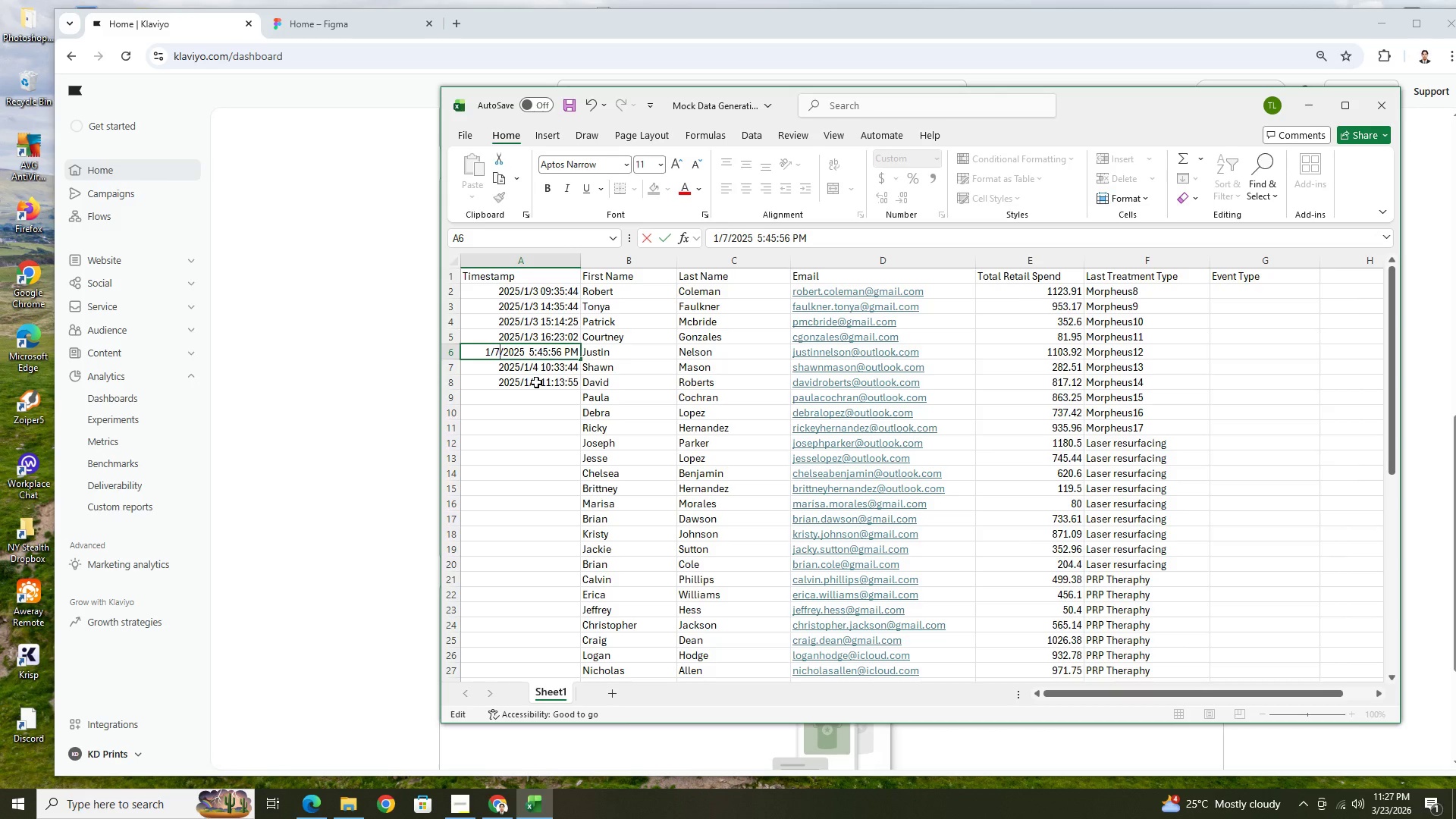 
wait(5.58)
 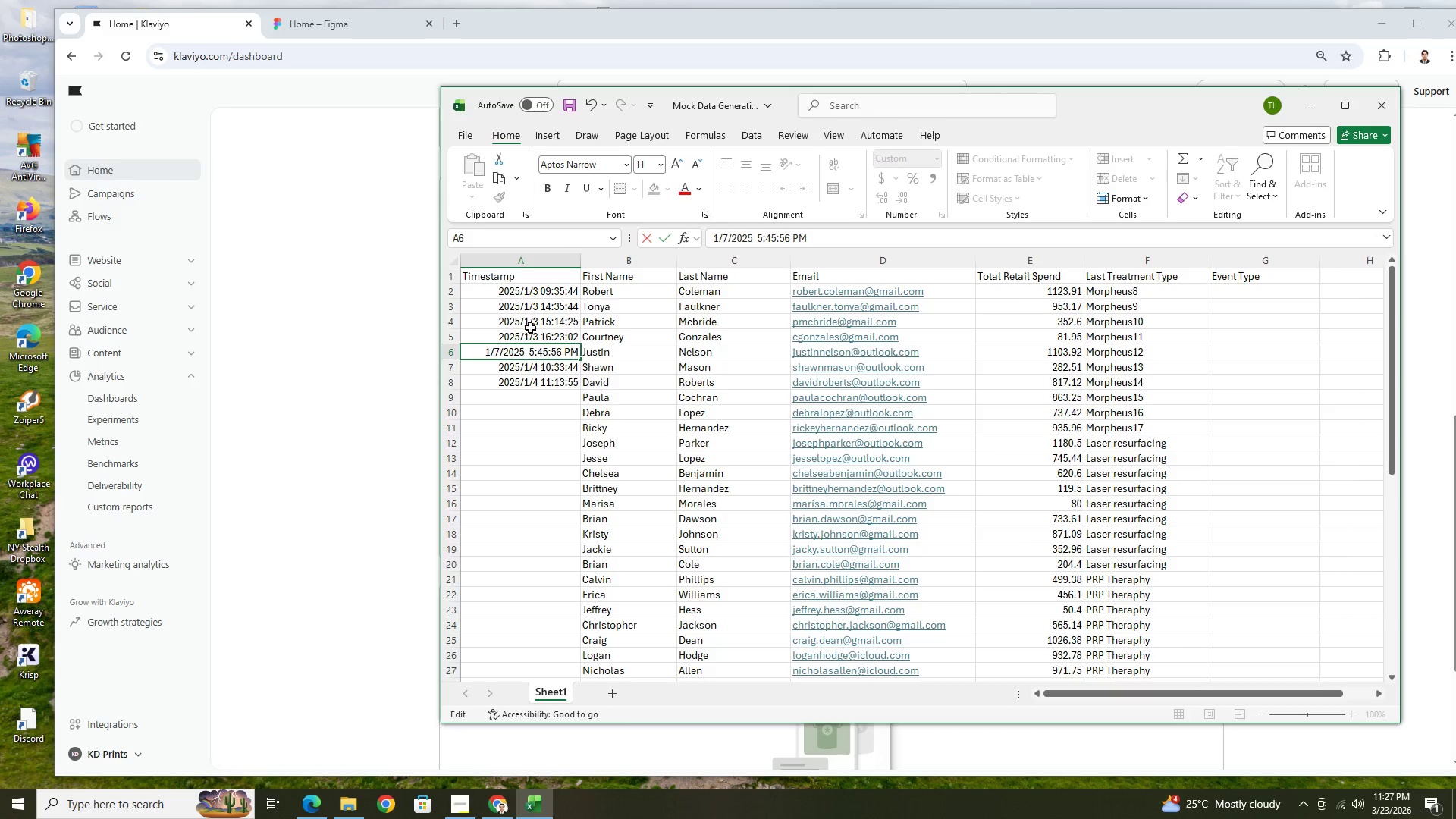 
double_click([532, 312])
 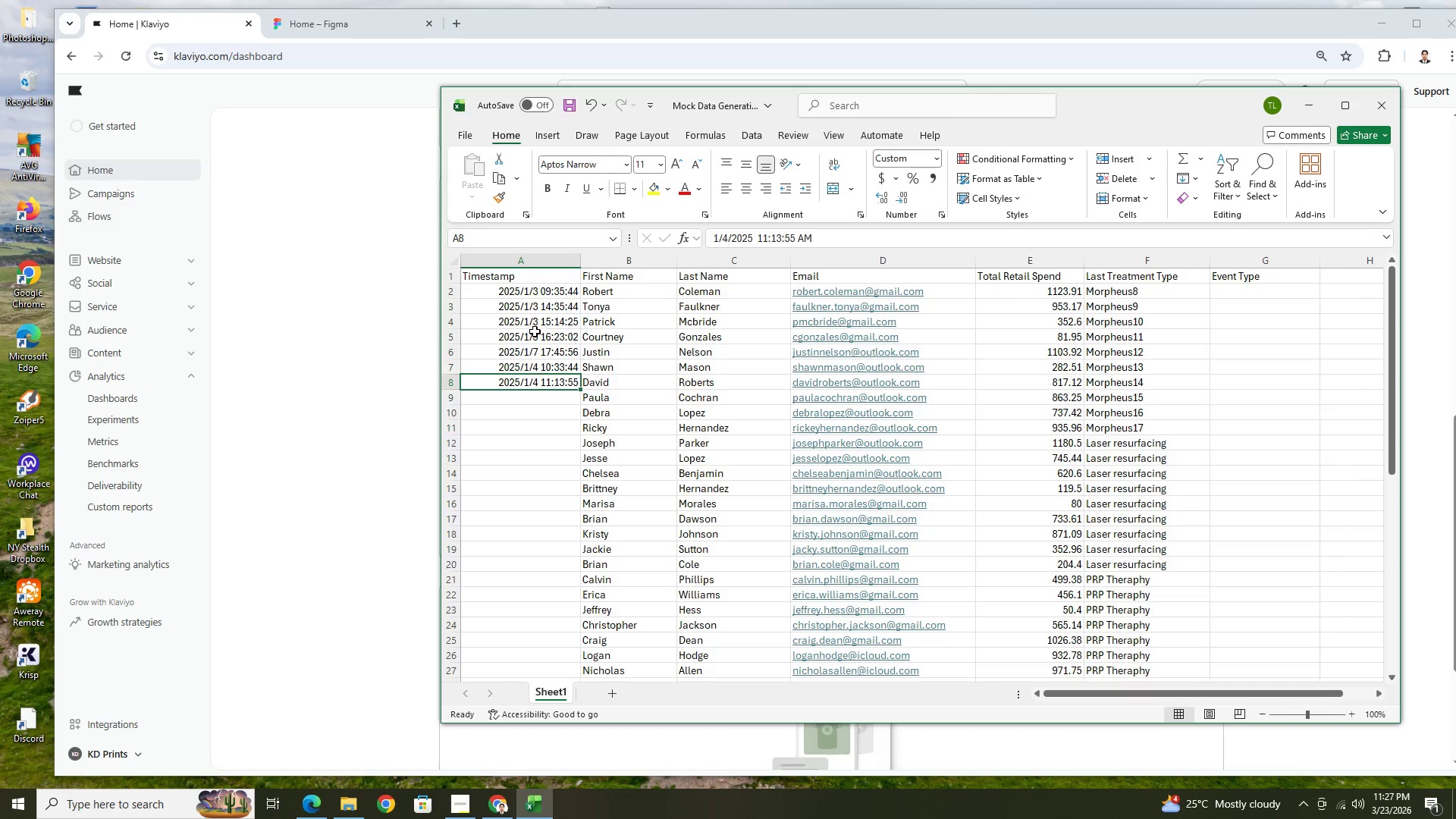 
double_click([535, 333])
 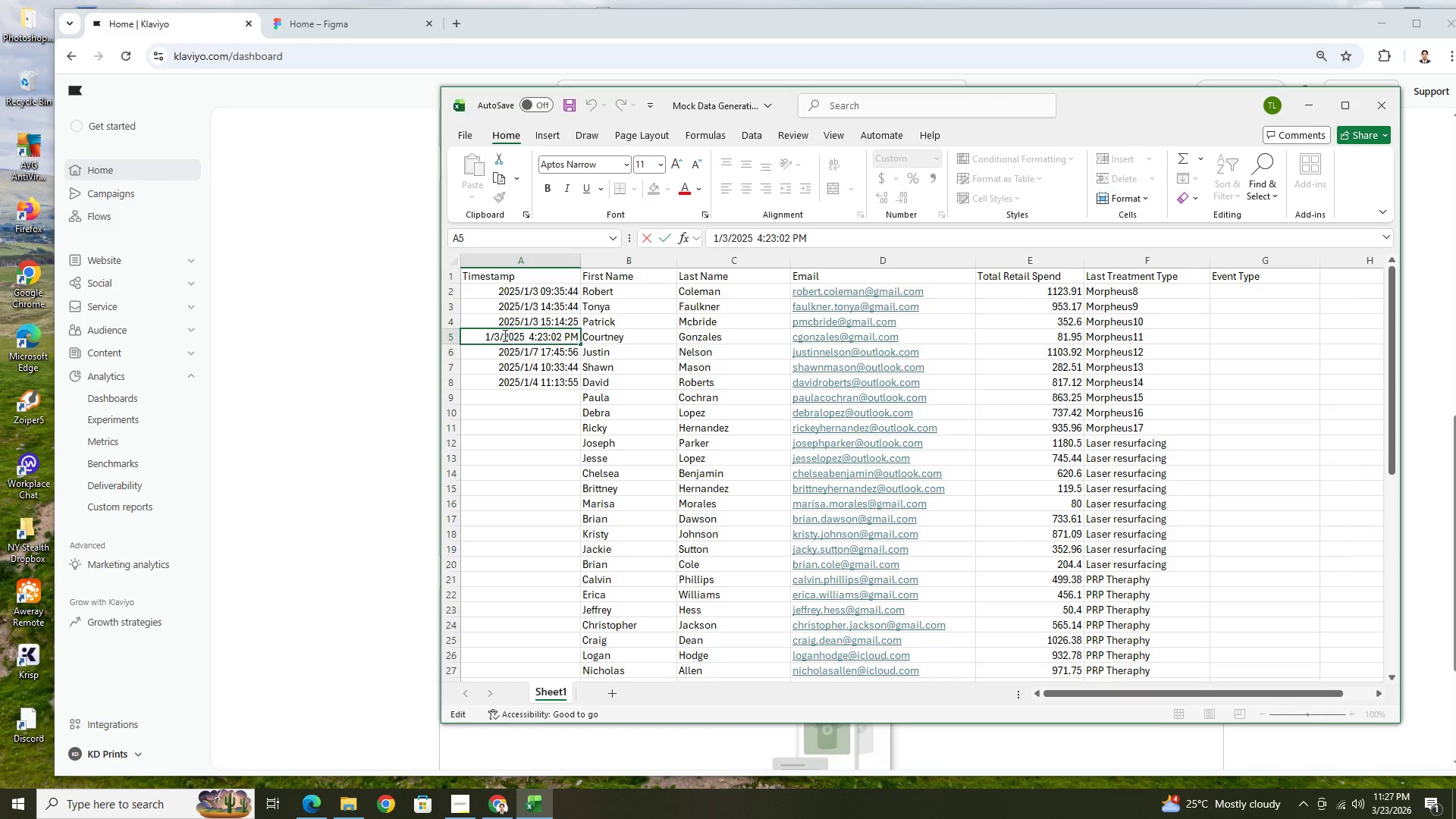 
left_click([496, 335])
 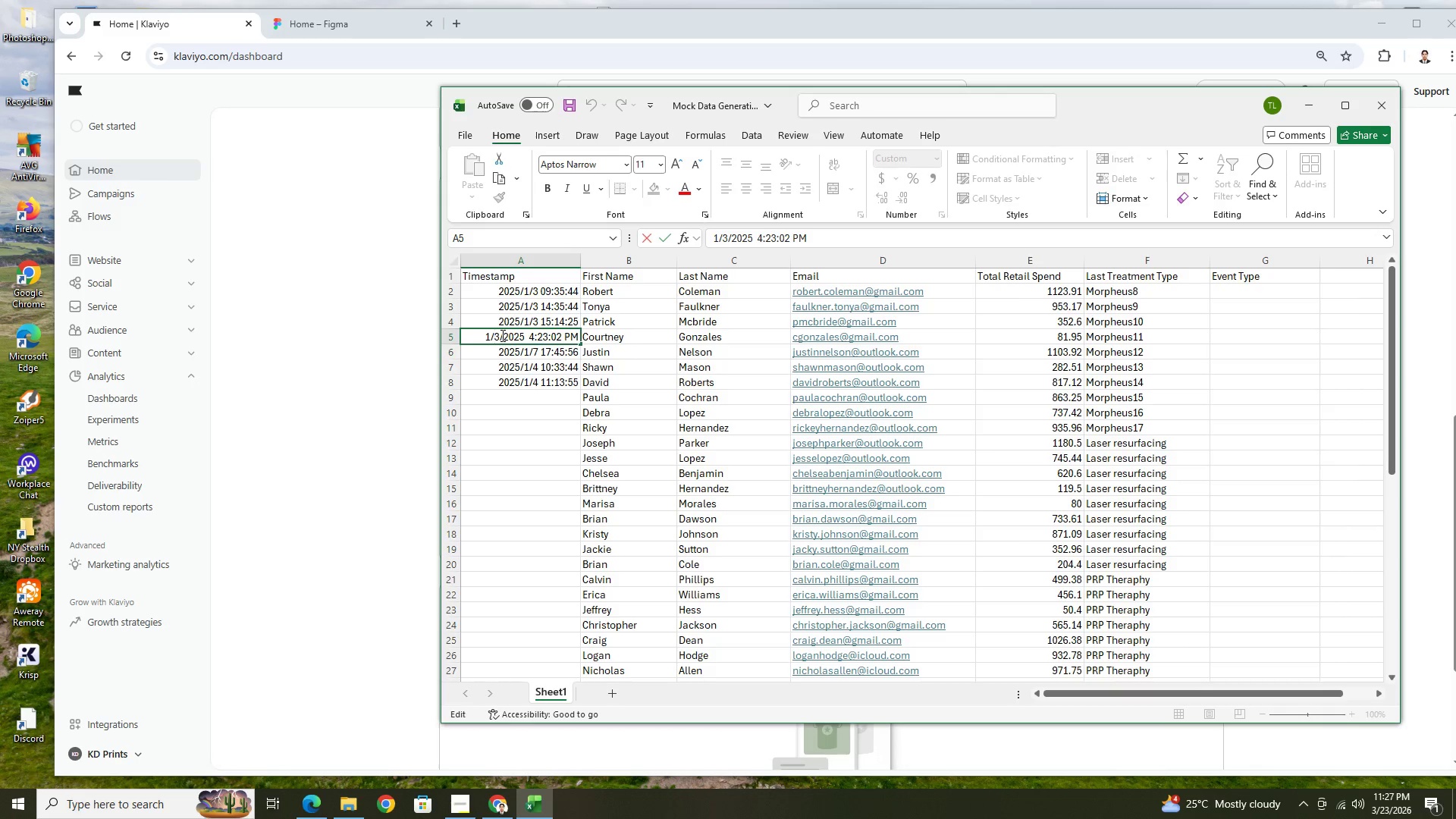 
left_click([500, 334])
 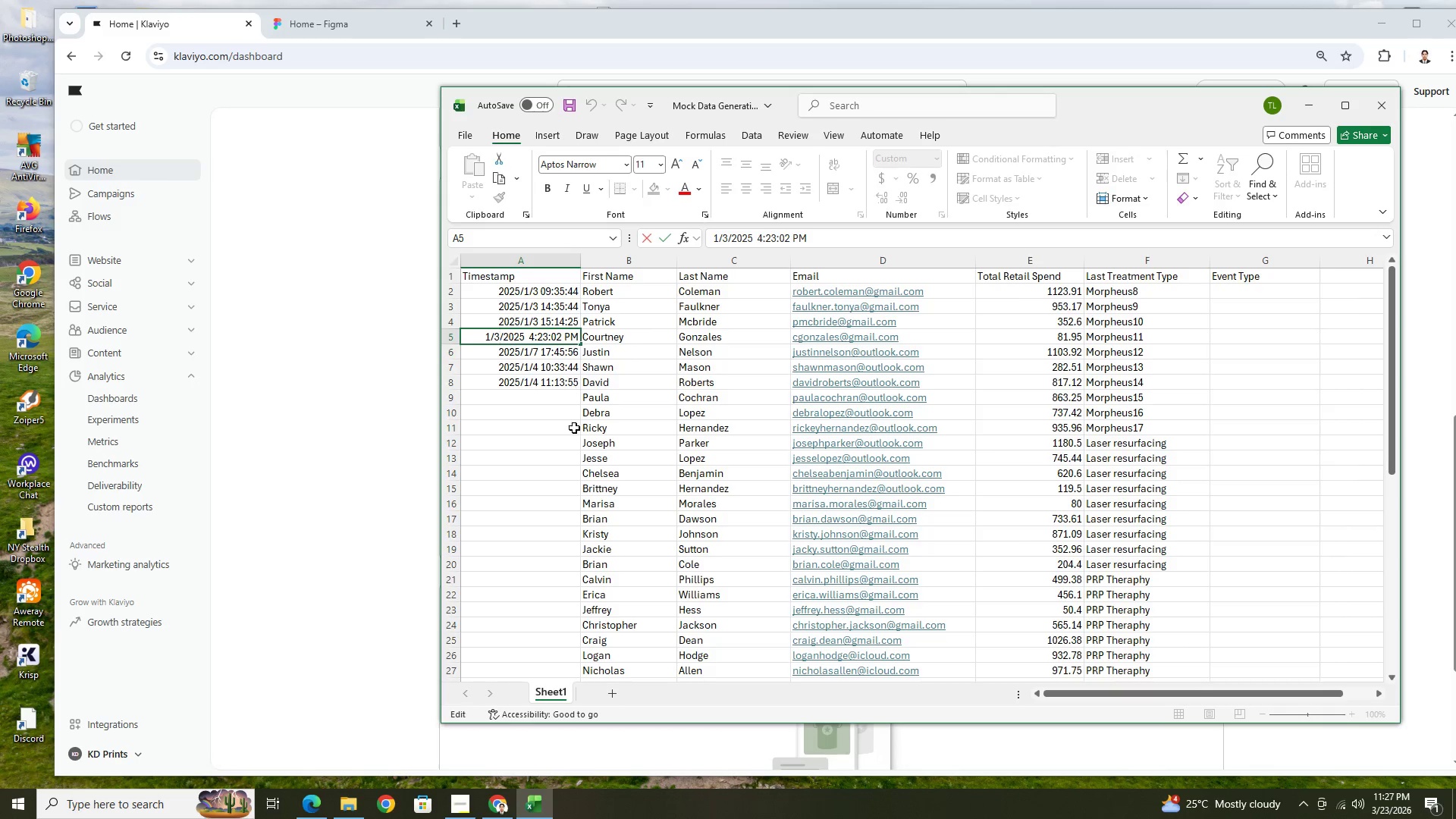 
left_click([567, 445])
 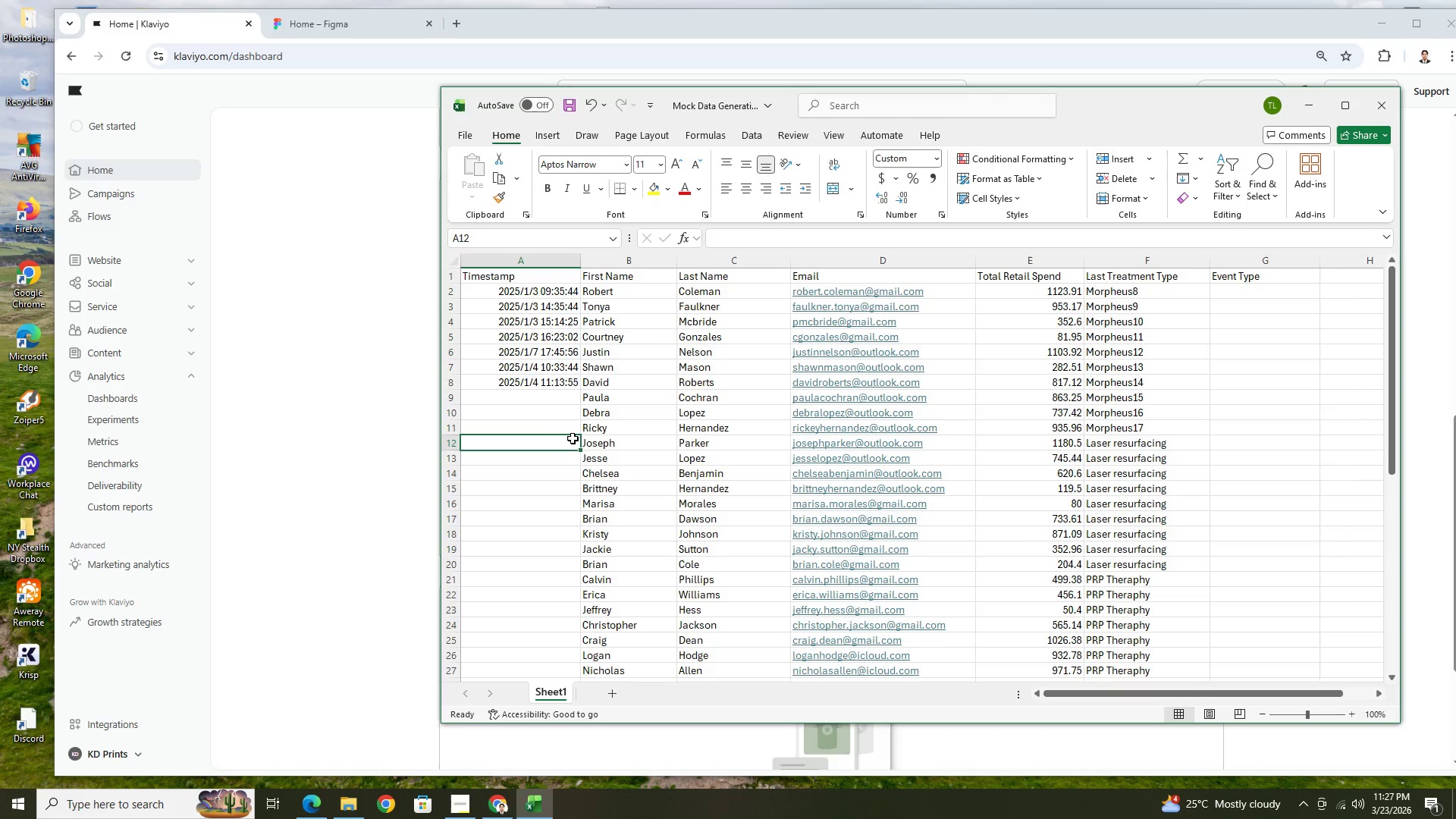 
key(Control+Z)
 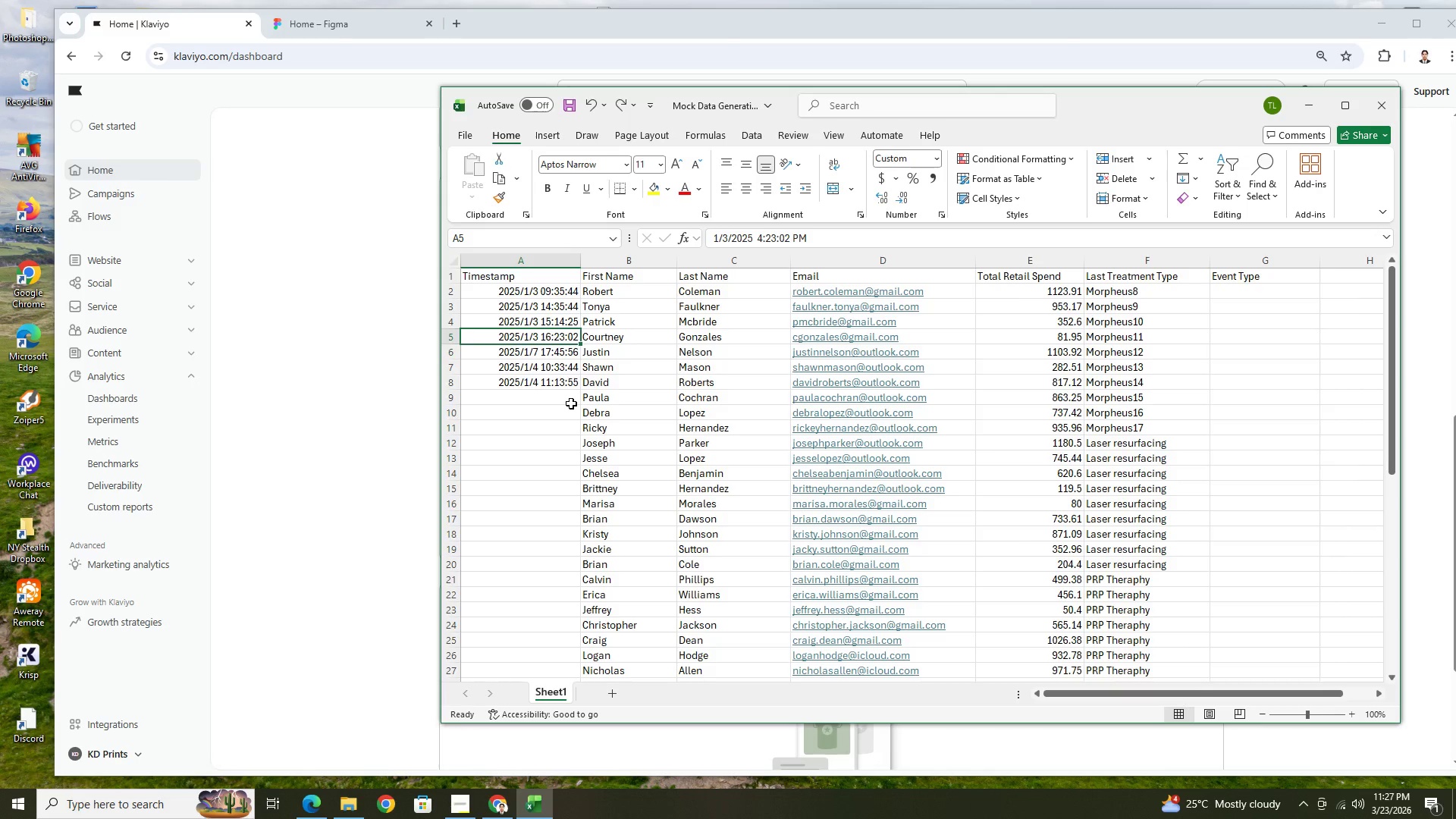 
key(Control+ControlLeft)
 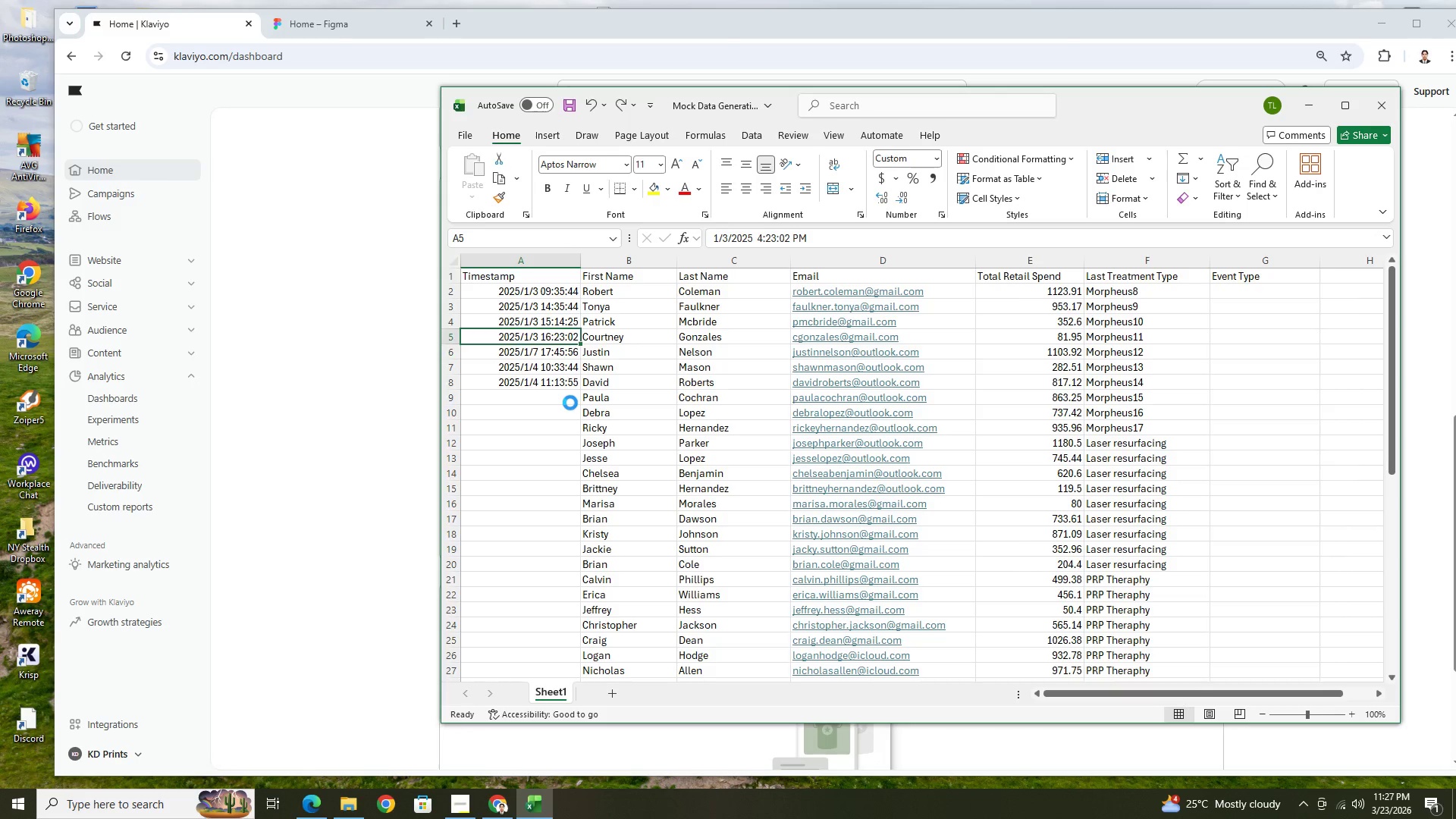 
key(Control+Z)
 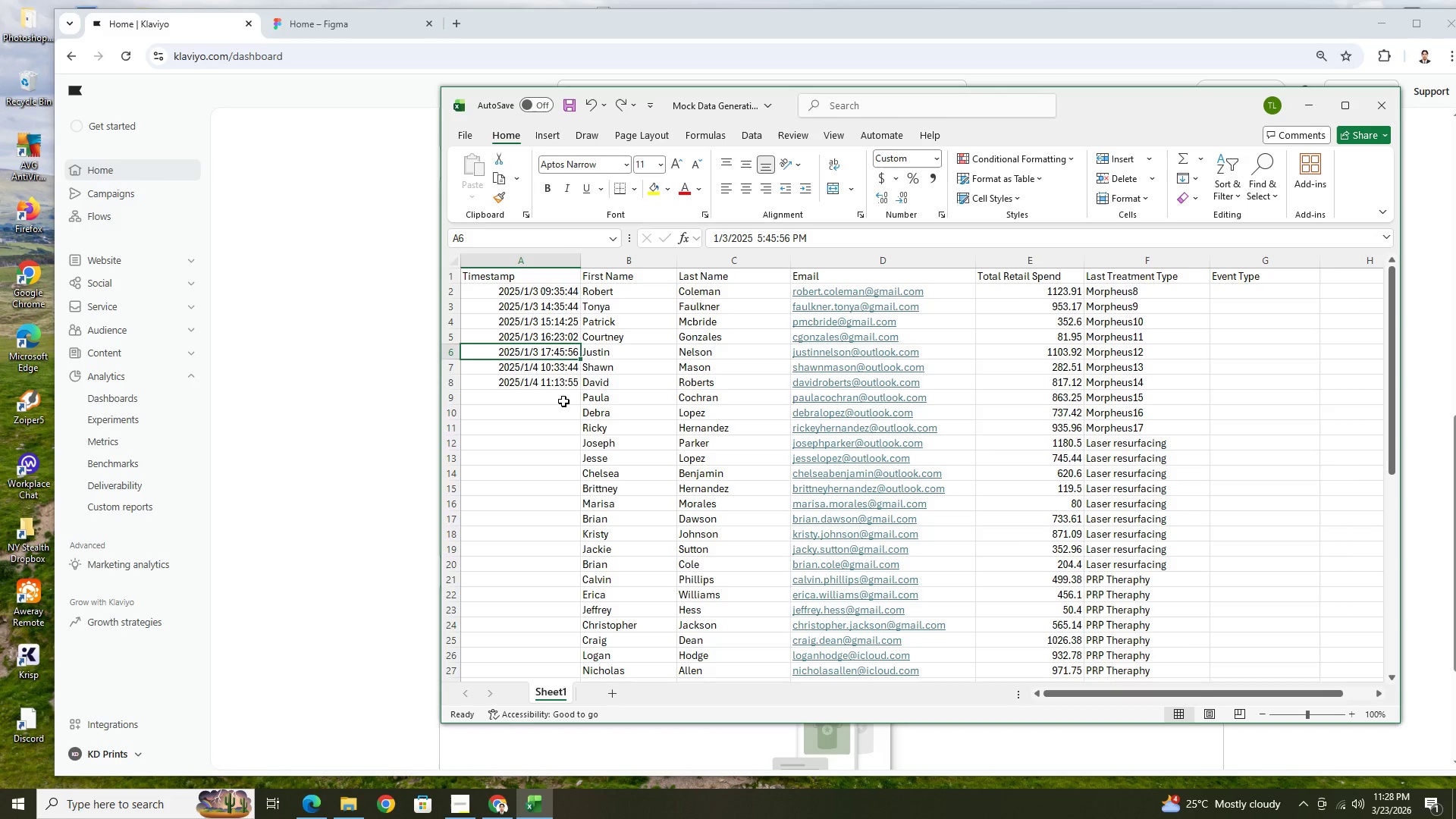 
left_click([563, 401])
 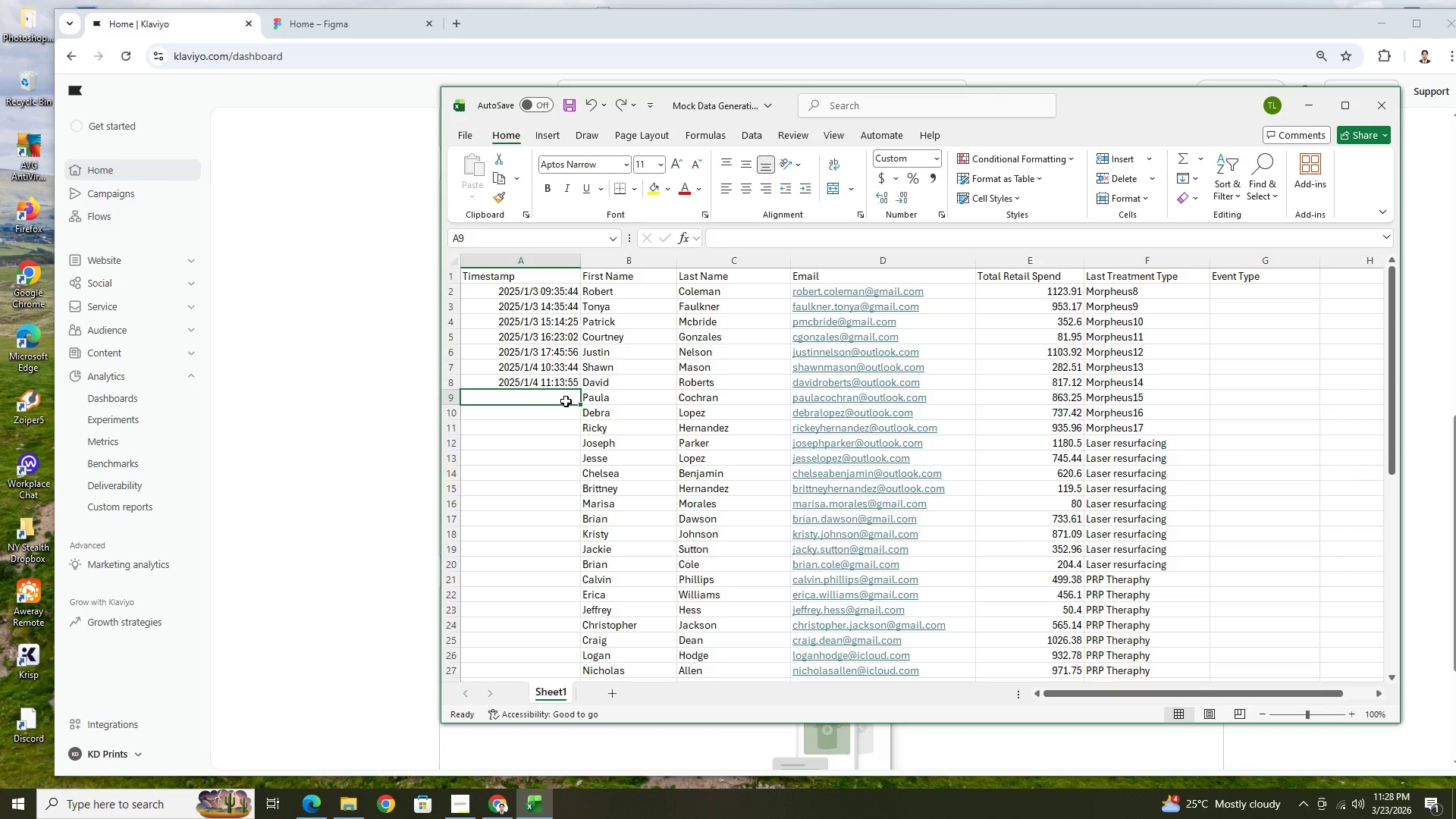 
scroll: coordinate [567, 401], scroll_direction: down, amount: 5.0
 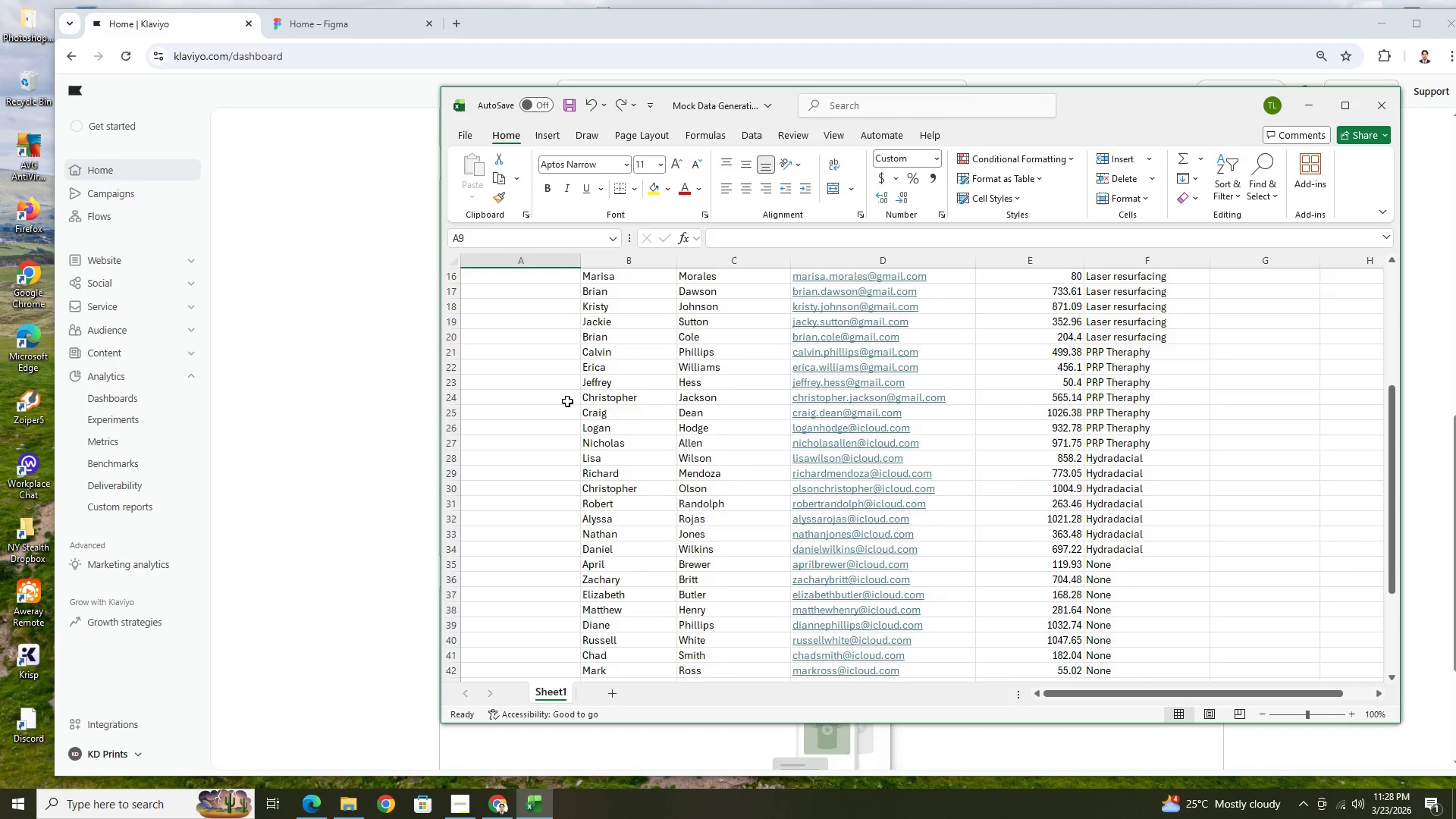 
scroll: coordinate [567, 401], scroll_direction: up, amount: 5.0
 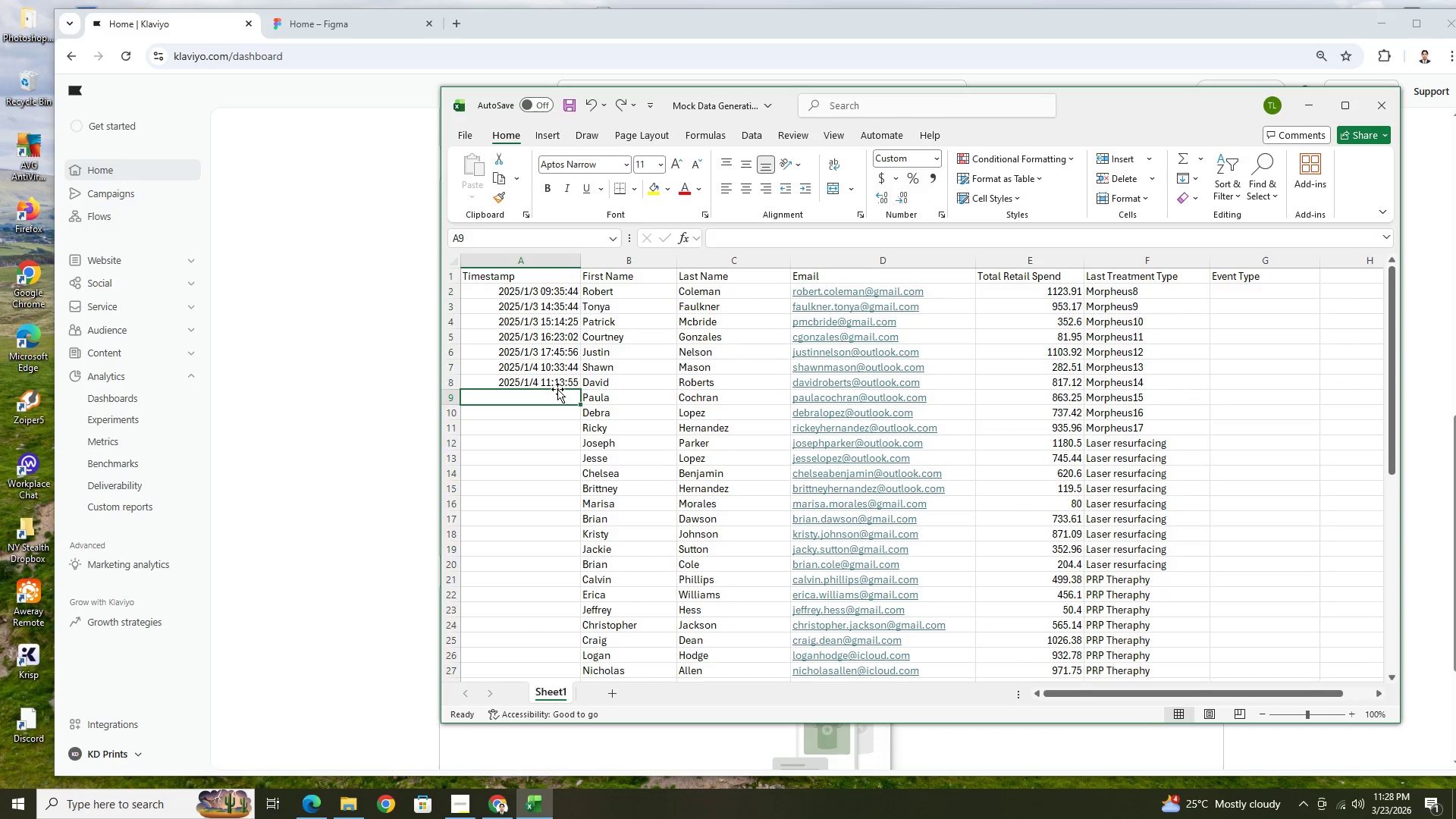 
left_click([547, 382])
 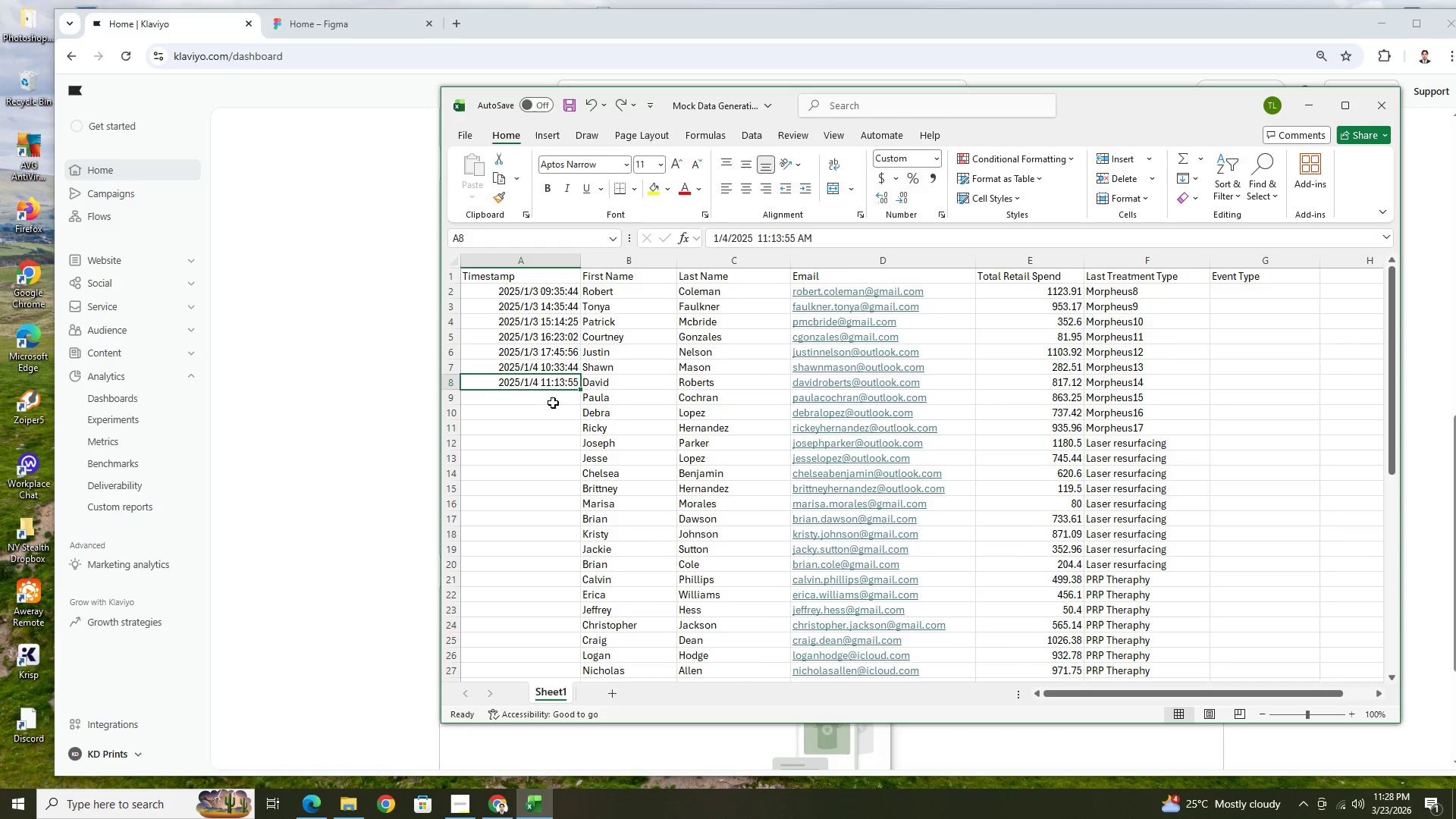 
scroll: coordinate [561, 421], scroll_direction: none, amount: 0.0
 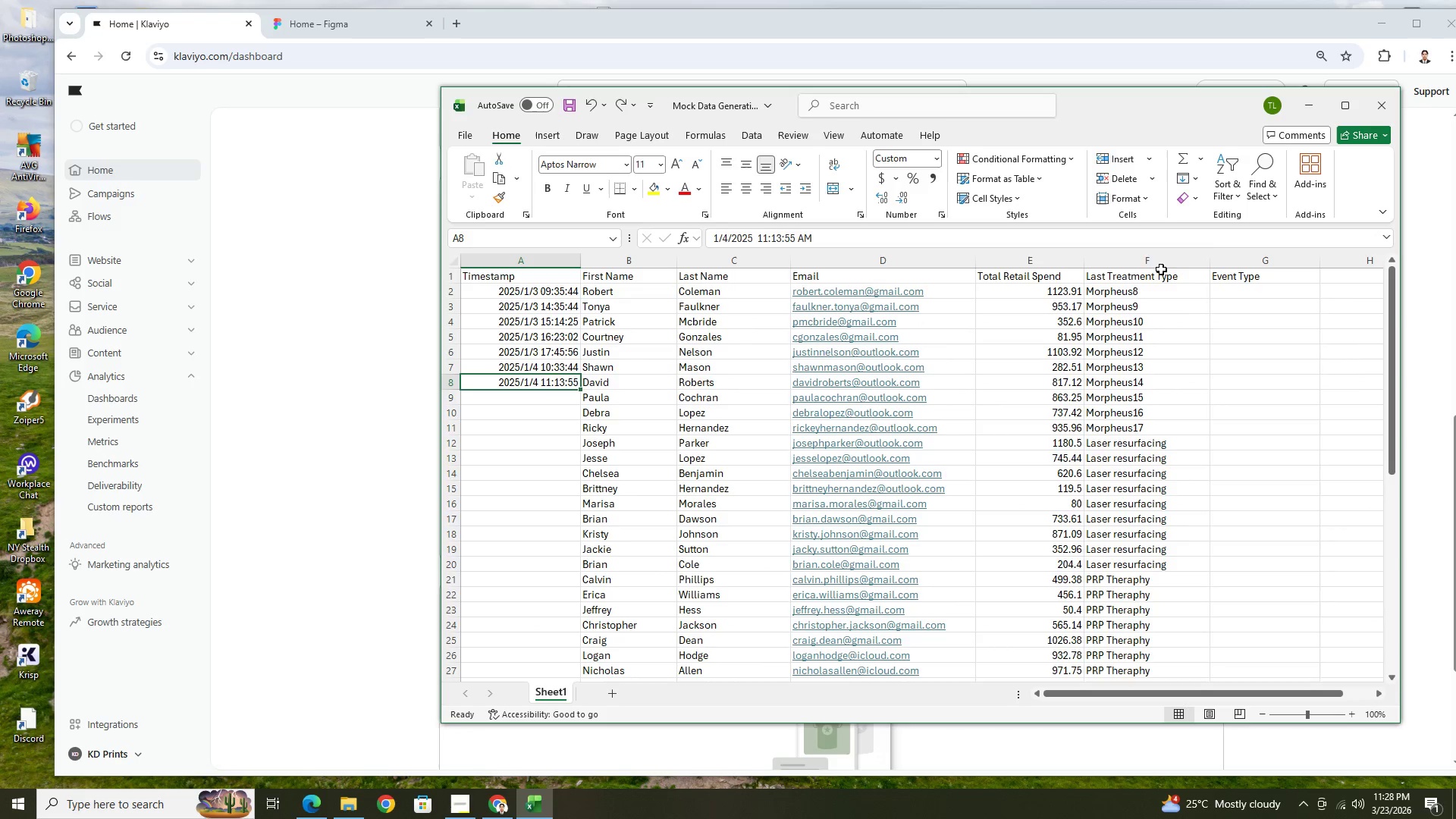 
left_click([1166, 264])
 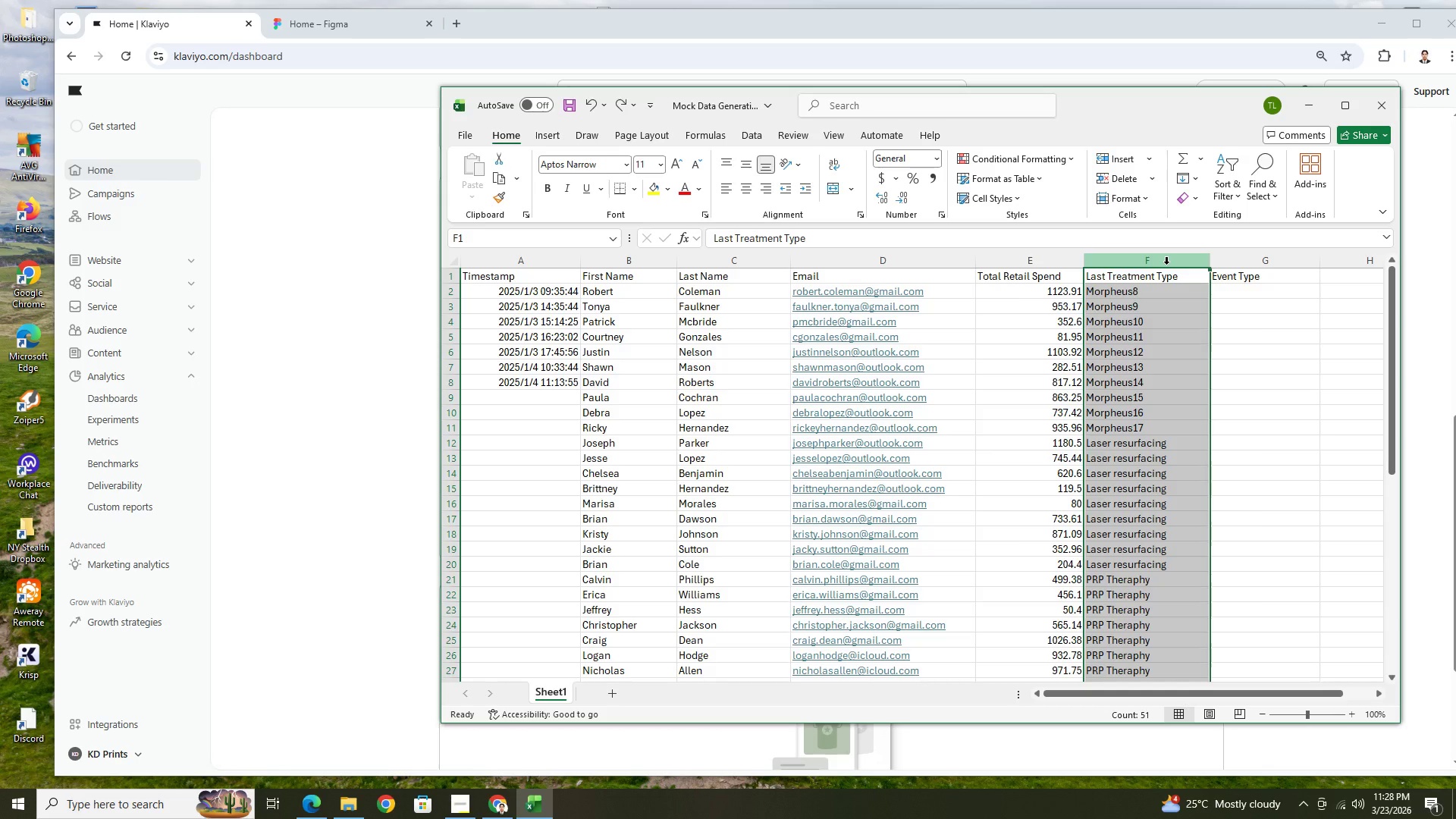 
right_click([1166, 264])
 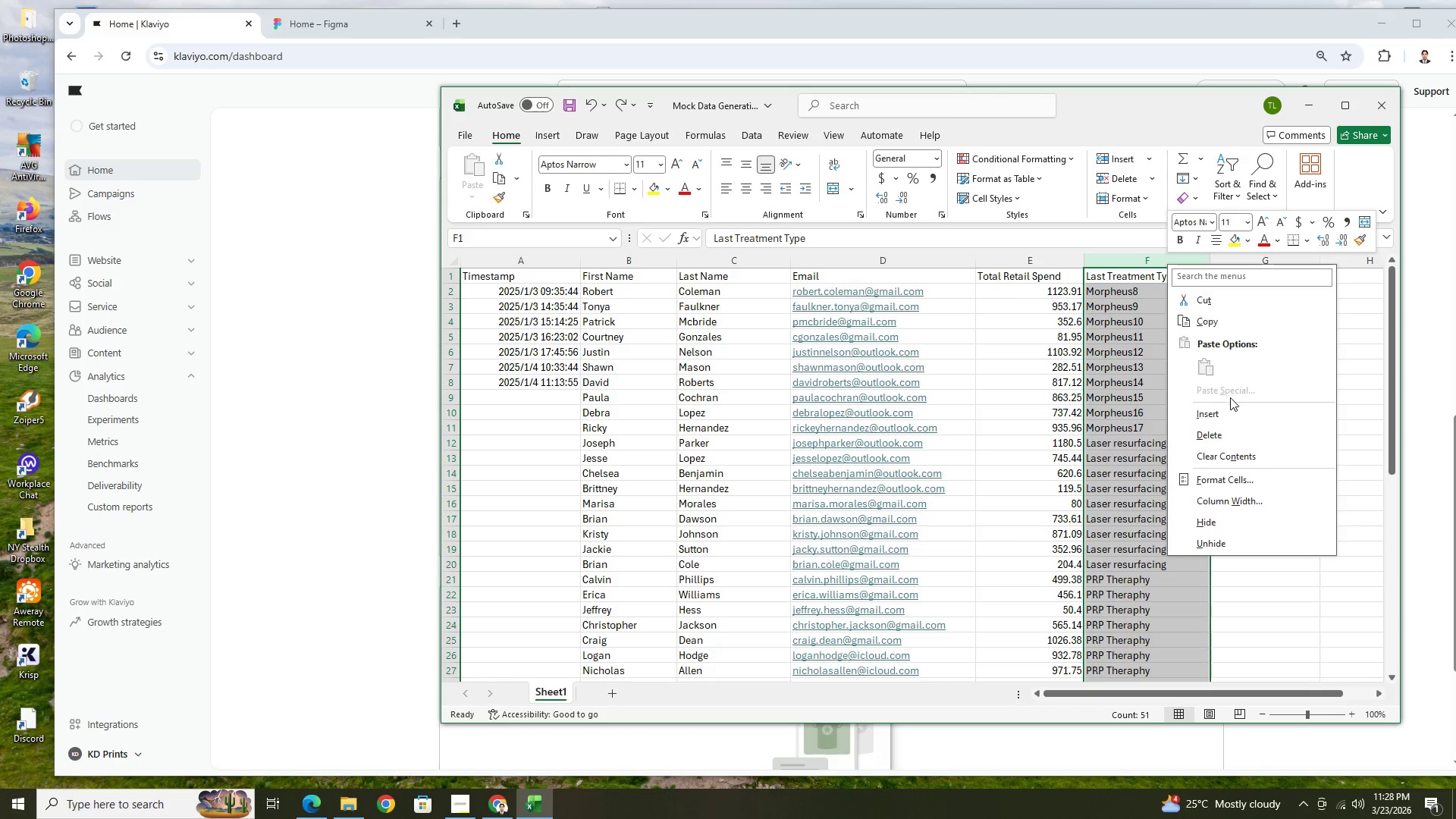 
left_click([1231, 411])
 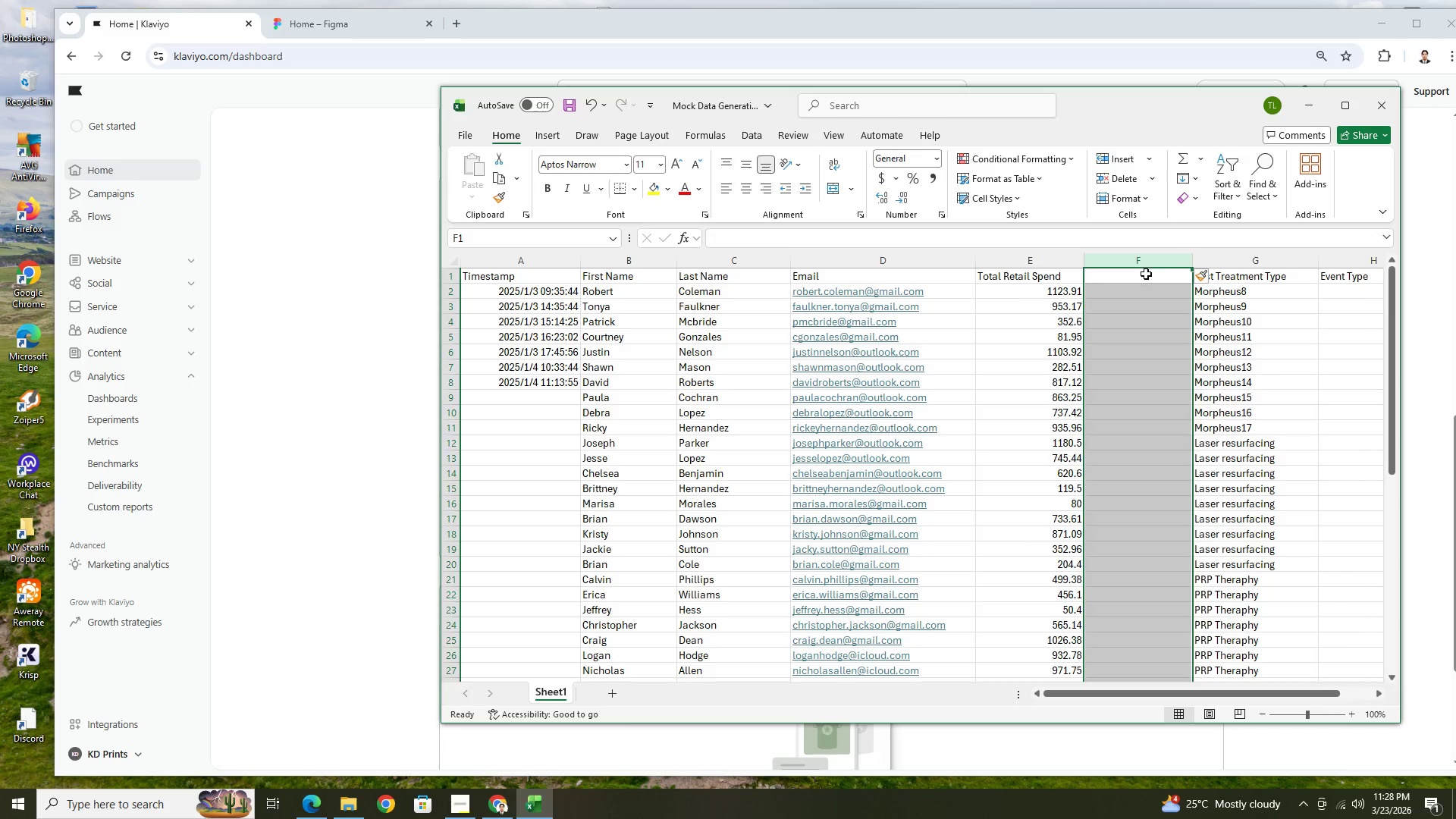 
double_click([1146, 274])
 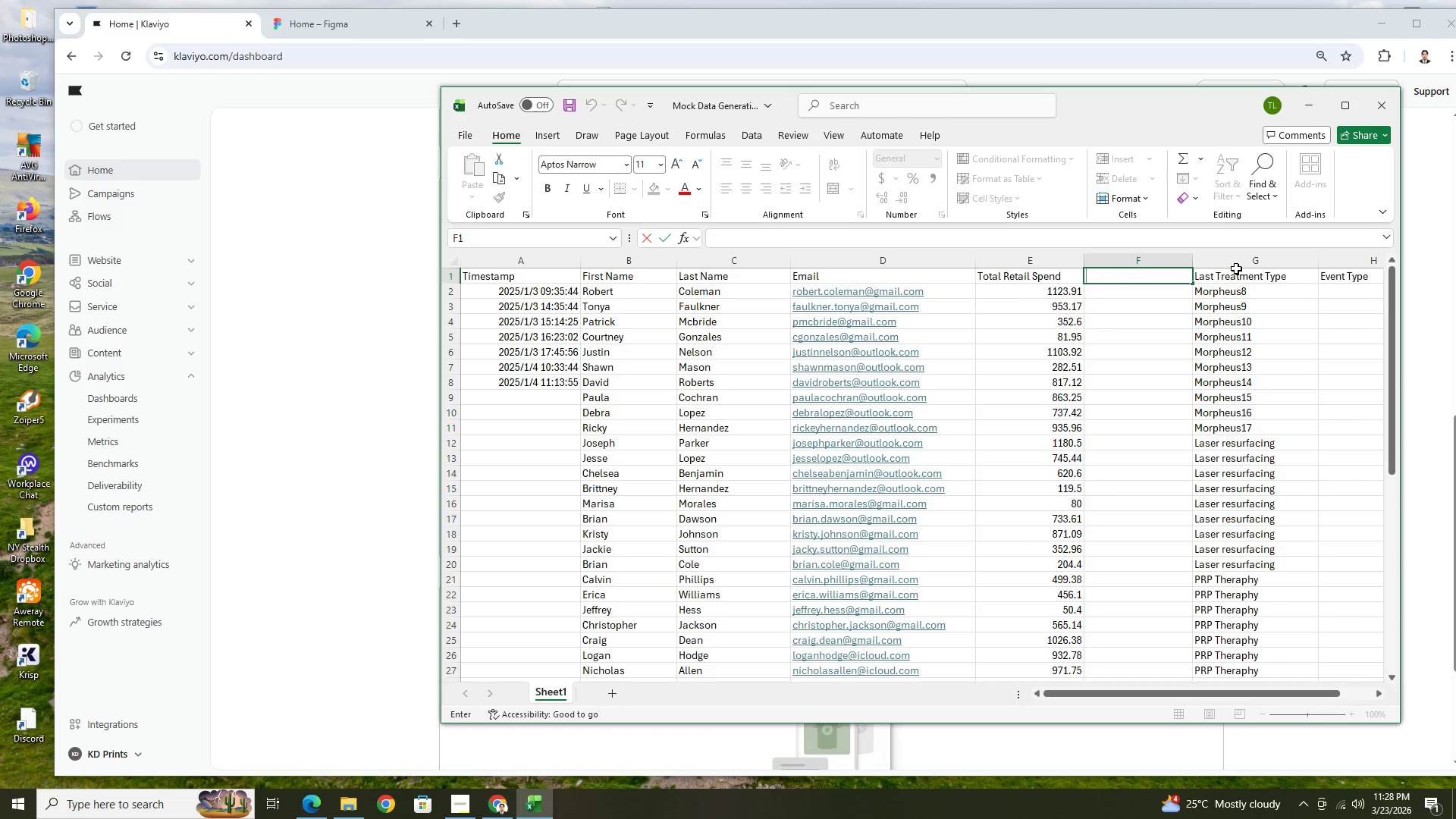 
left_click([1276, 340])
 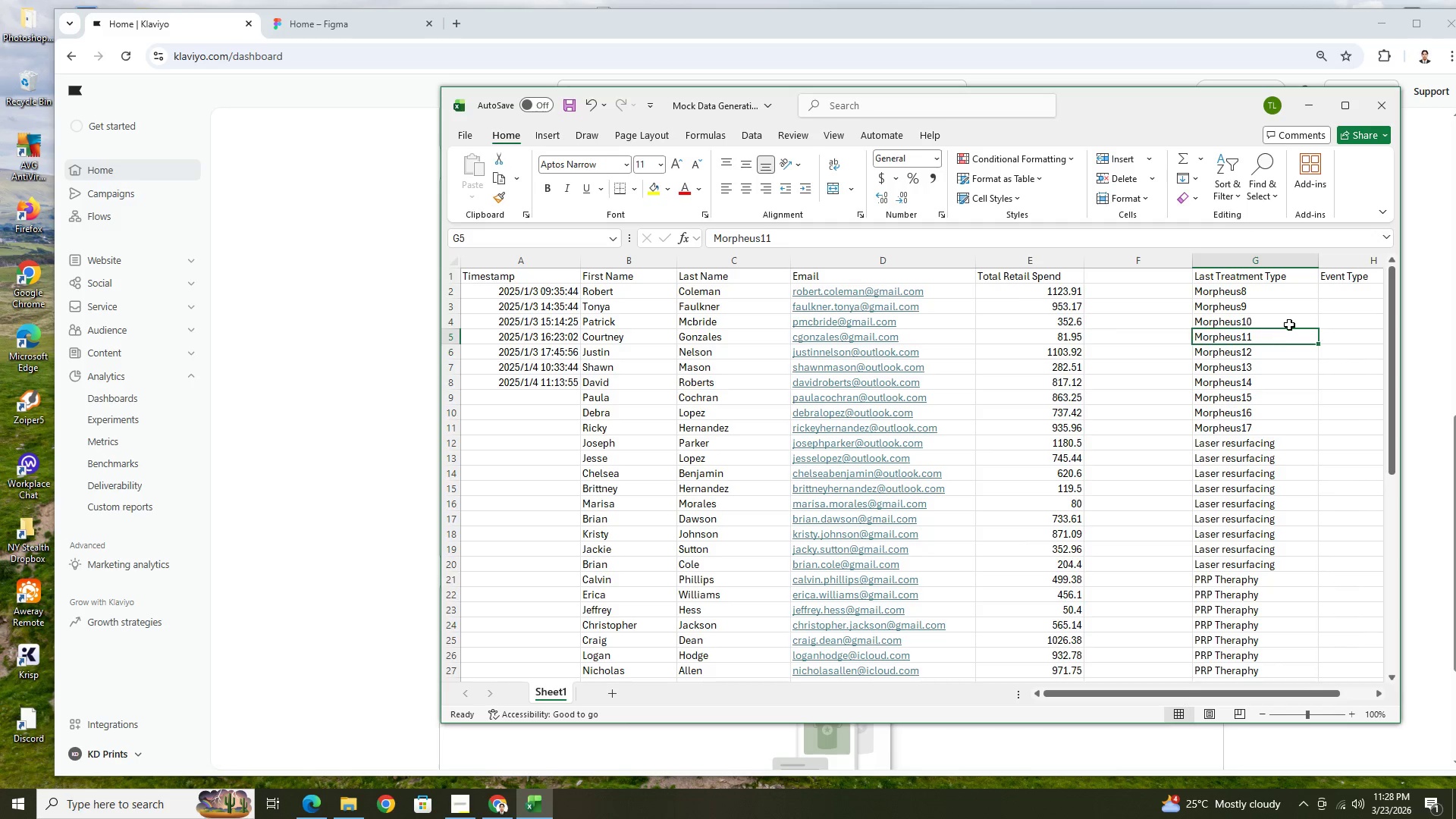 
key(Control+Z)
 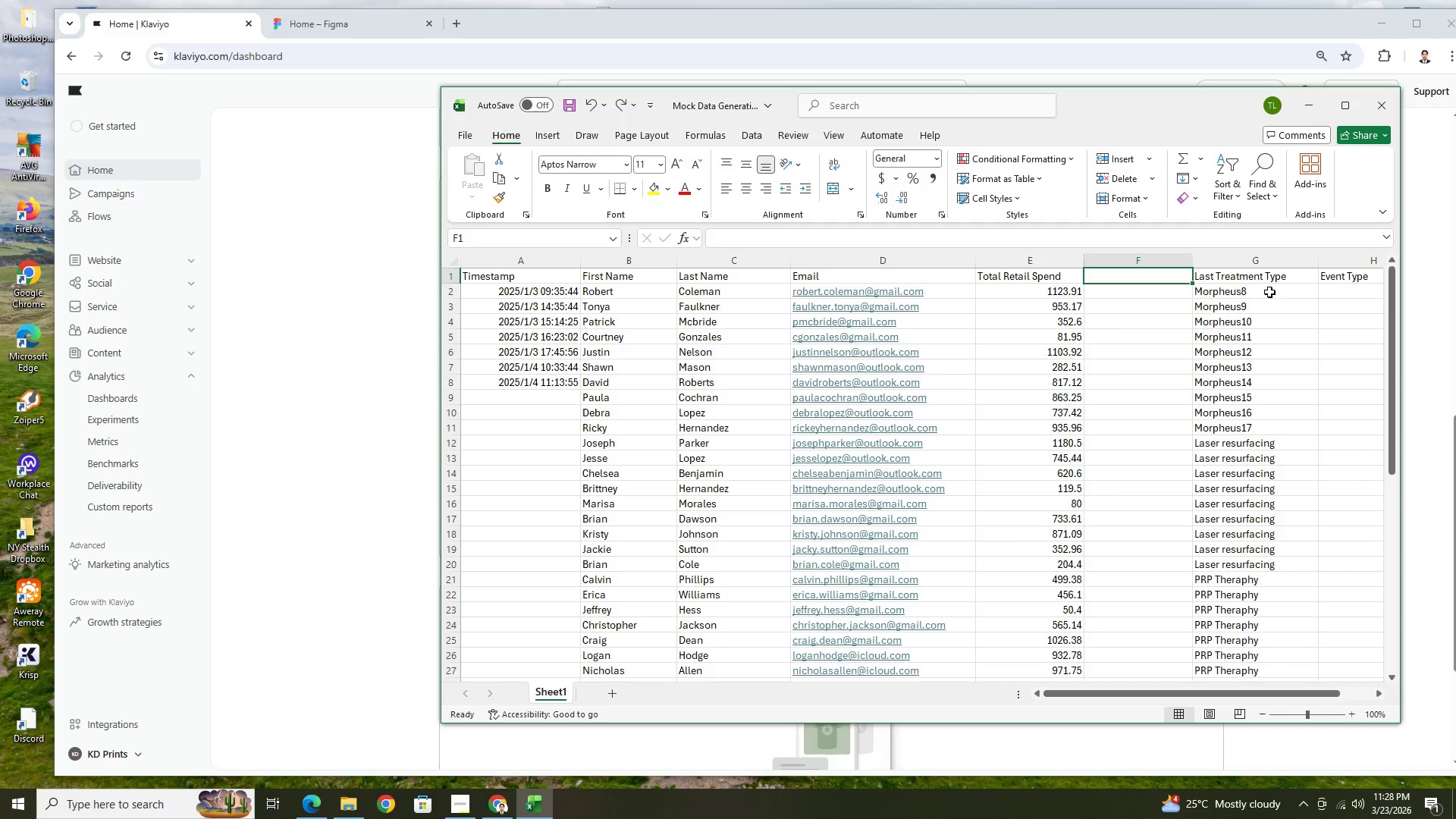 
key(Control+ControlLeft)
 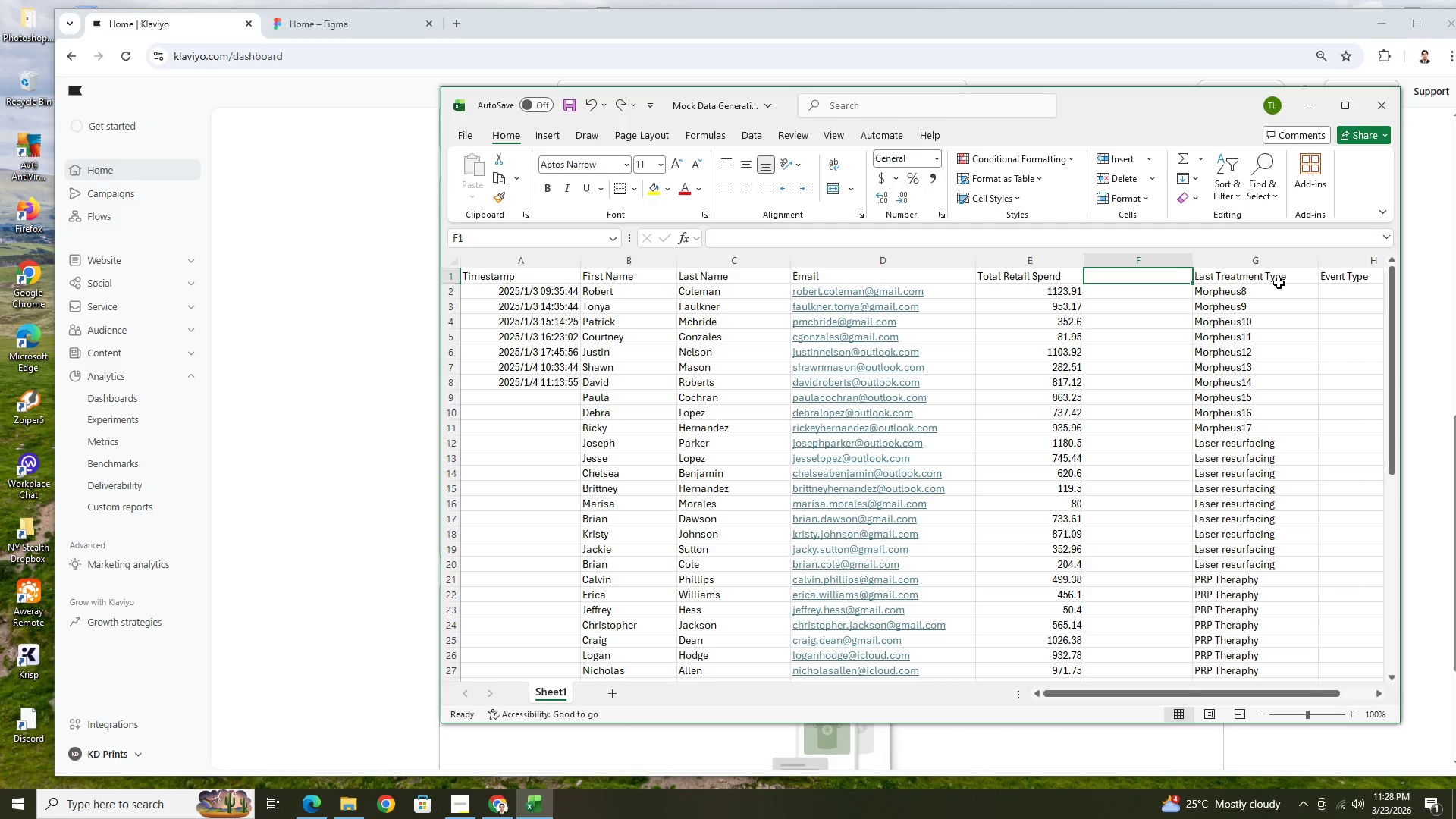 
key(Control+Z)
 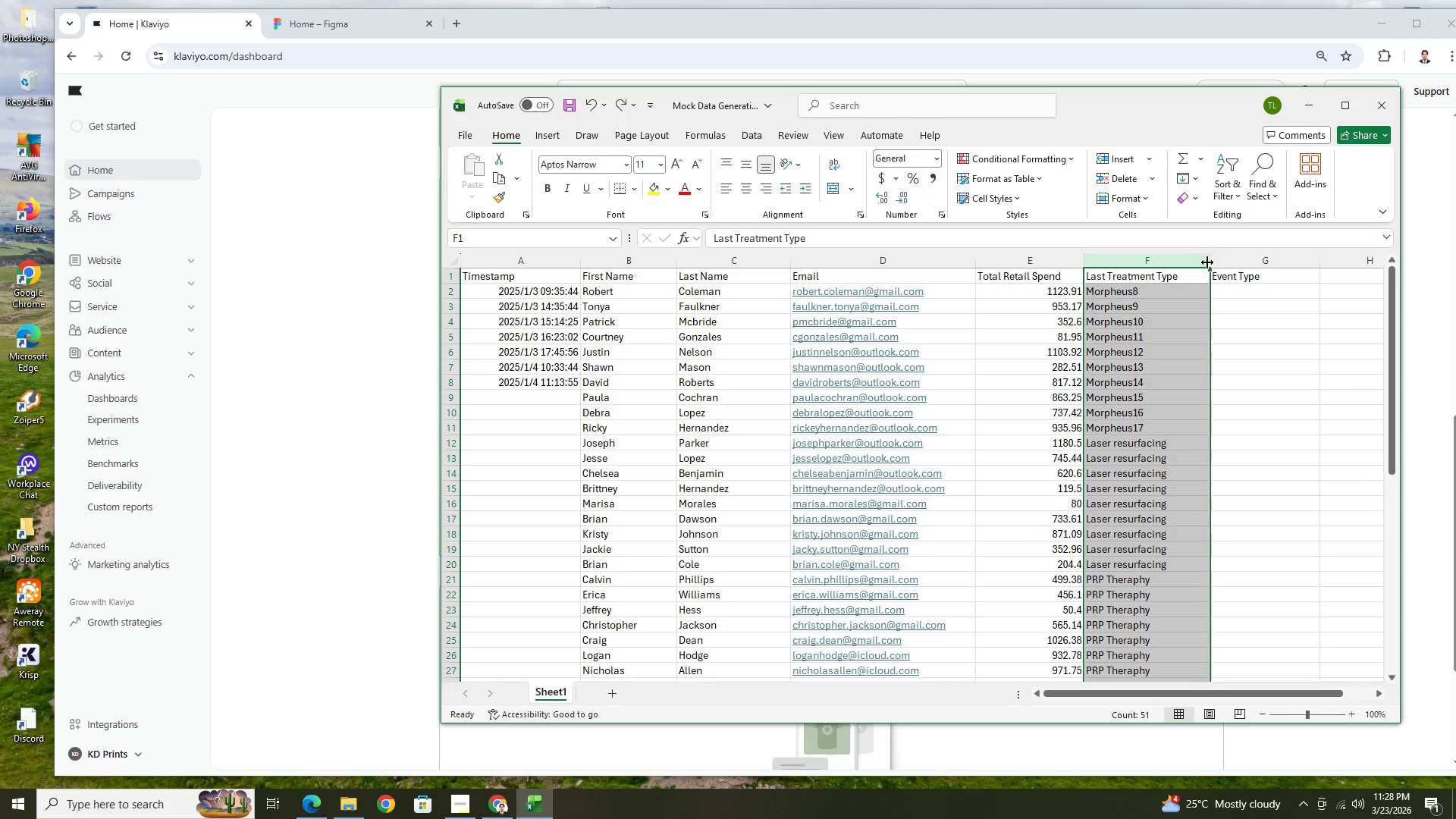 
left_click([1202, 261])
 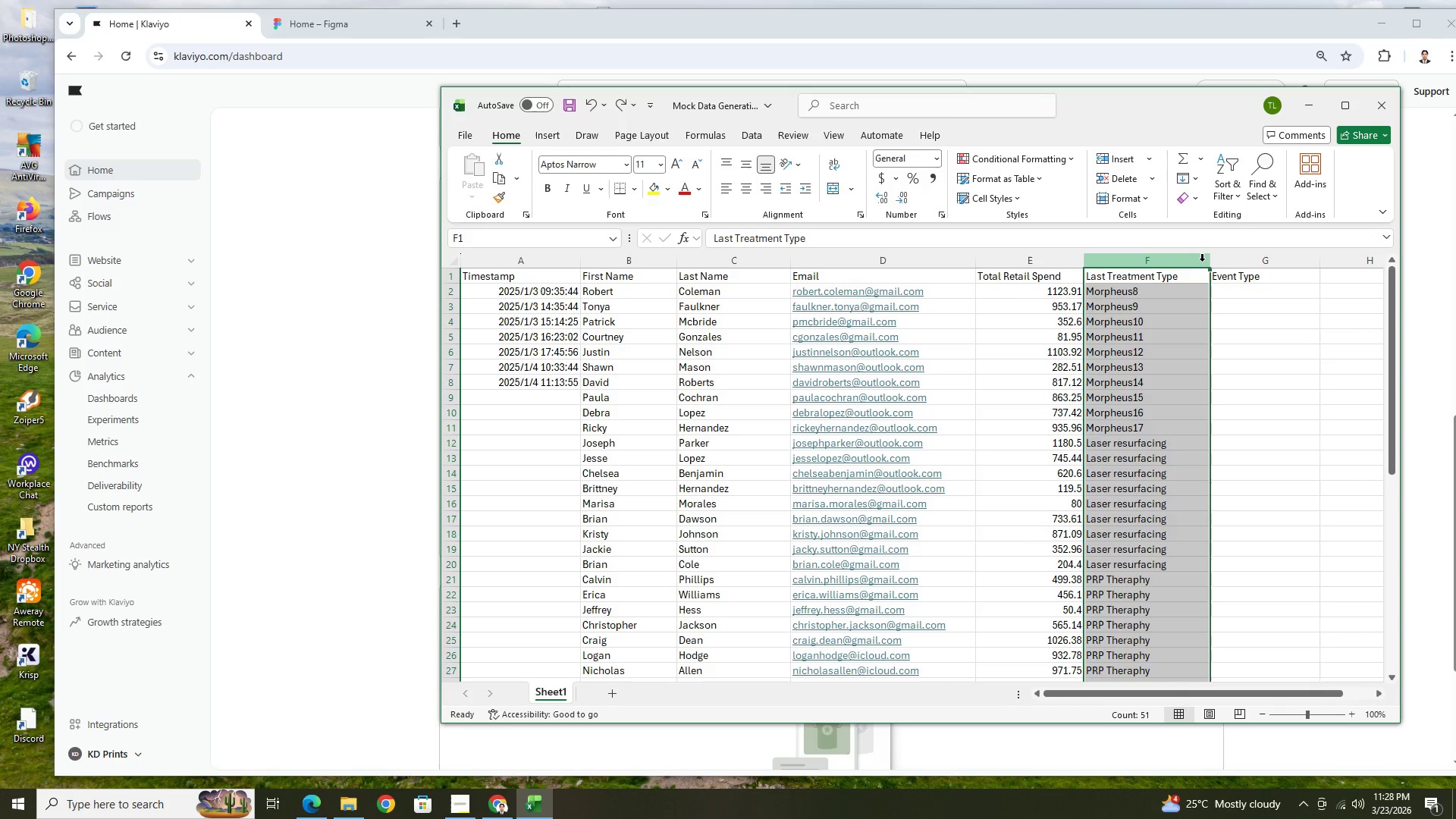 
right_click([1202, 261])
 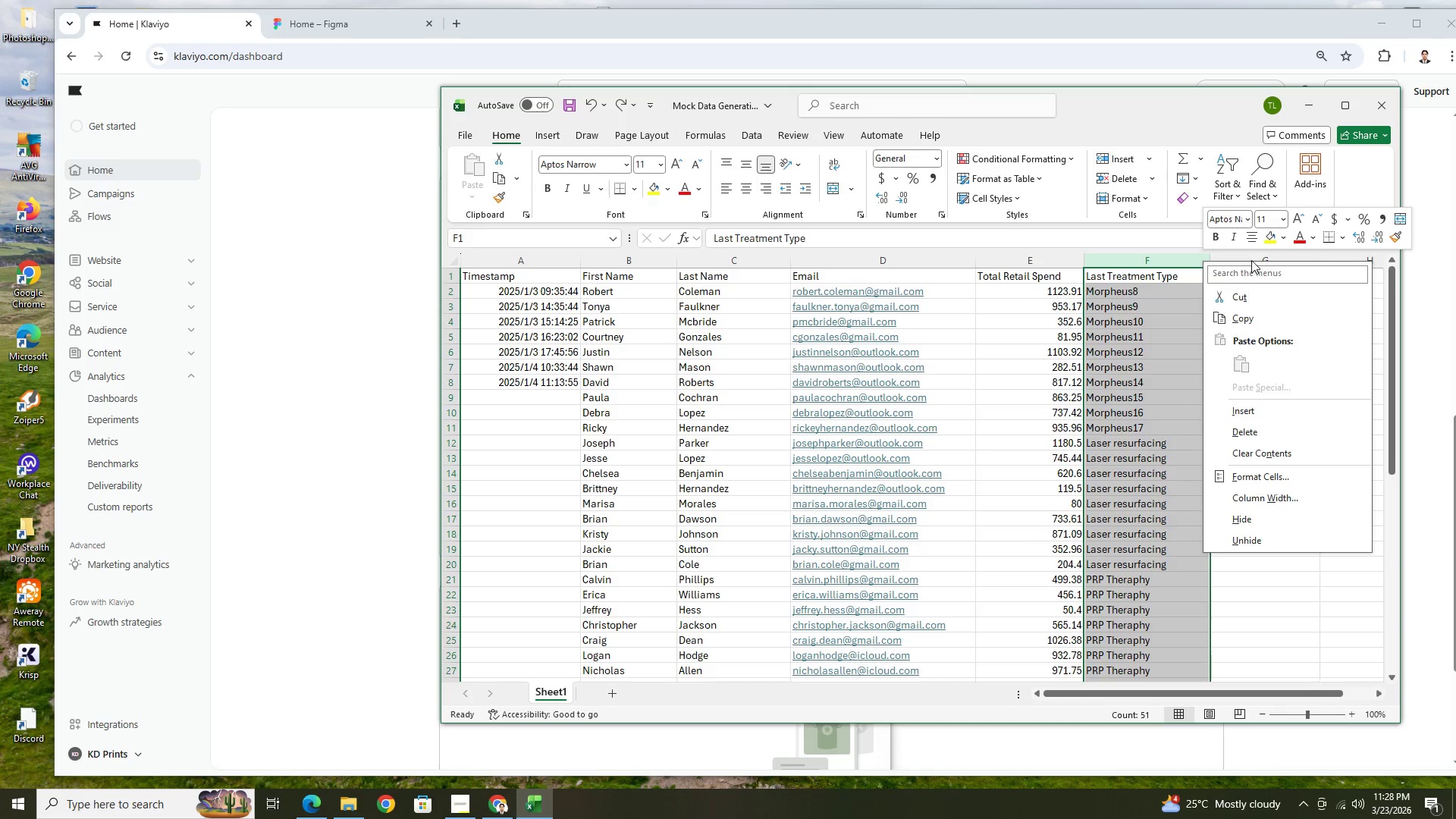 
left_click([1250, 259])
 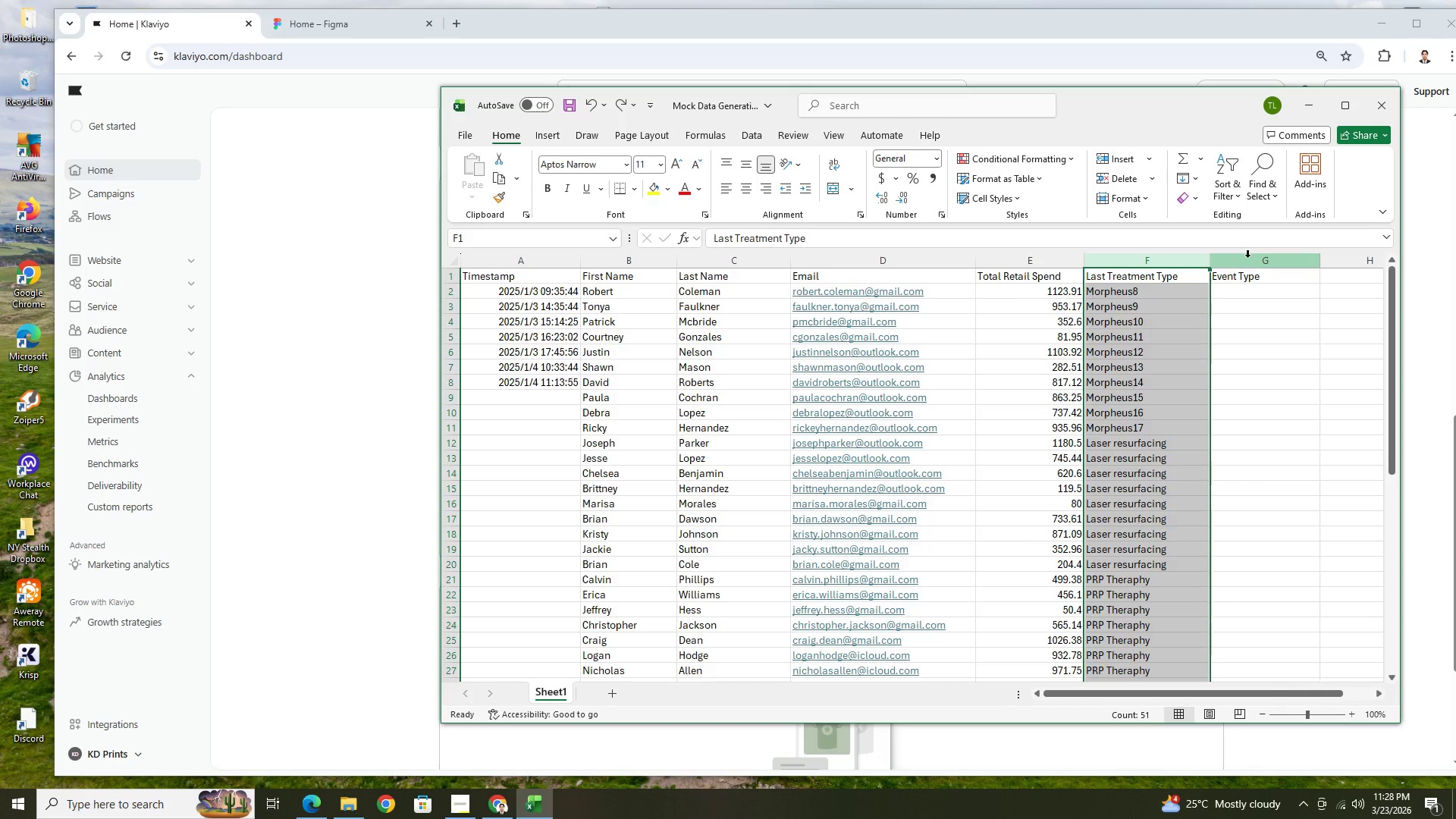 
right_click([1247, 257])
 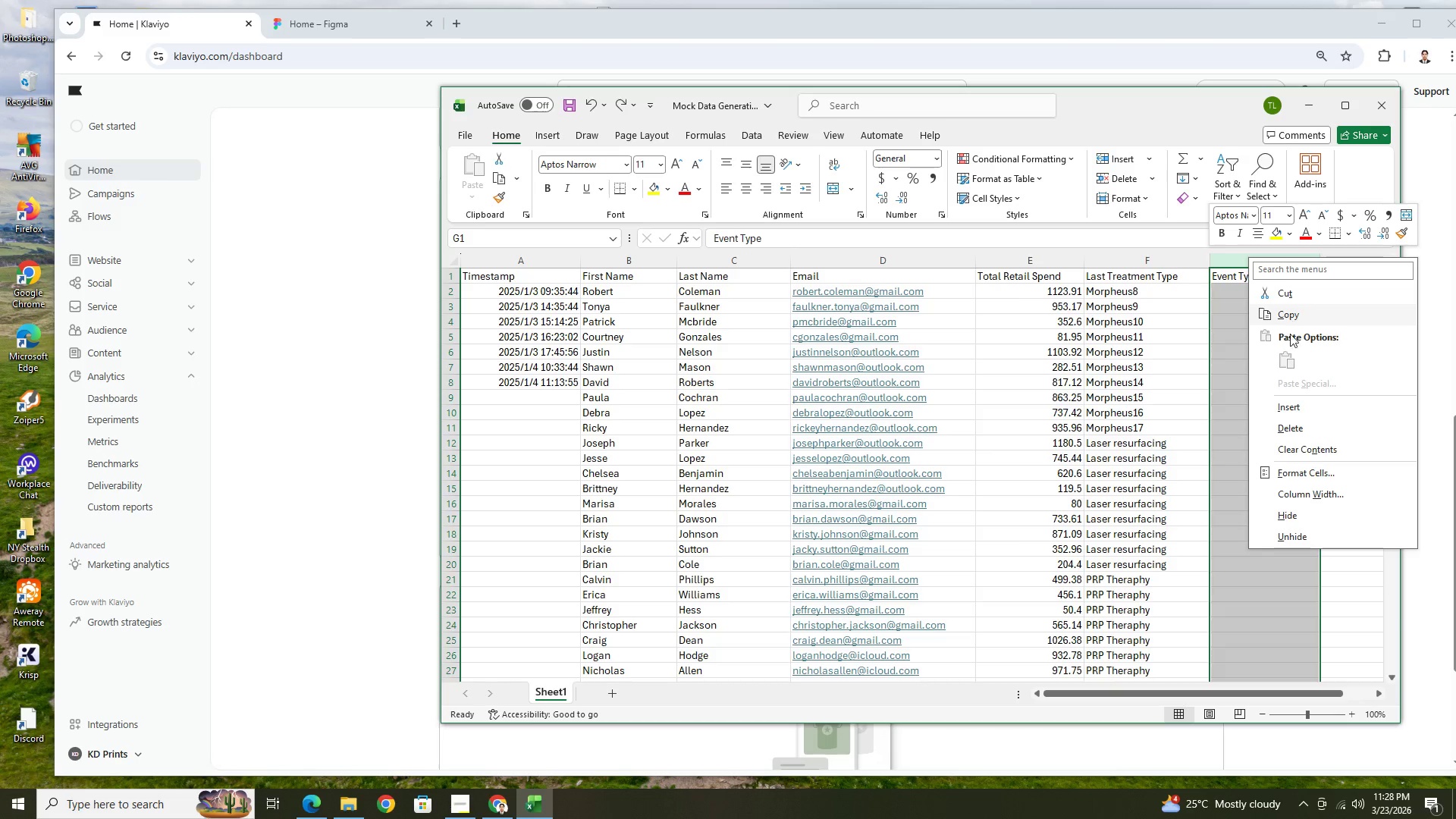 
left_click([1300, 400])
 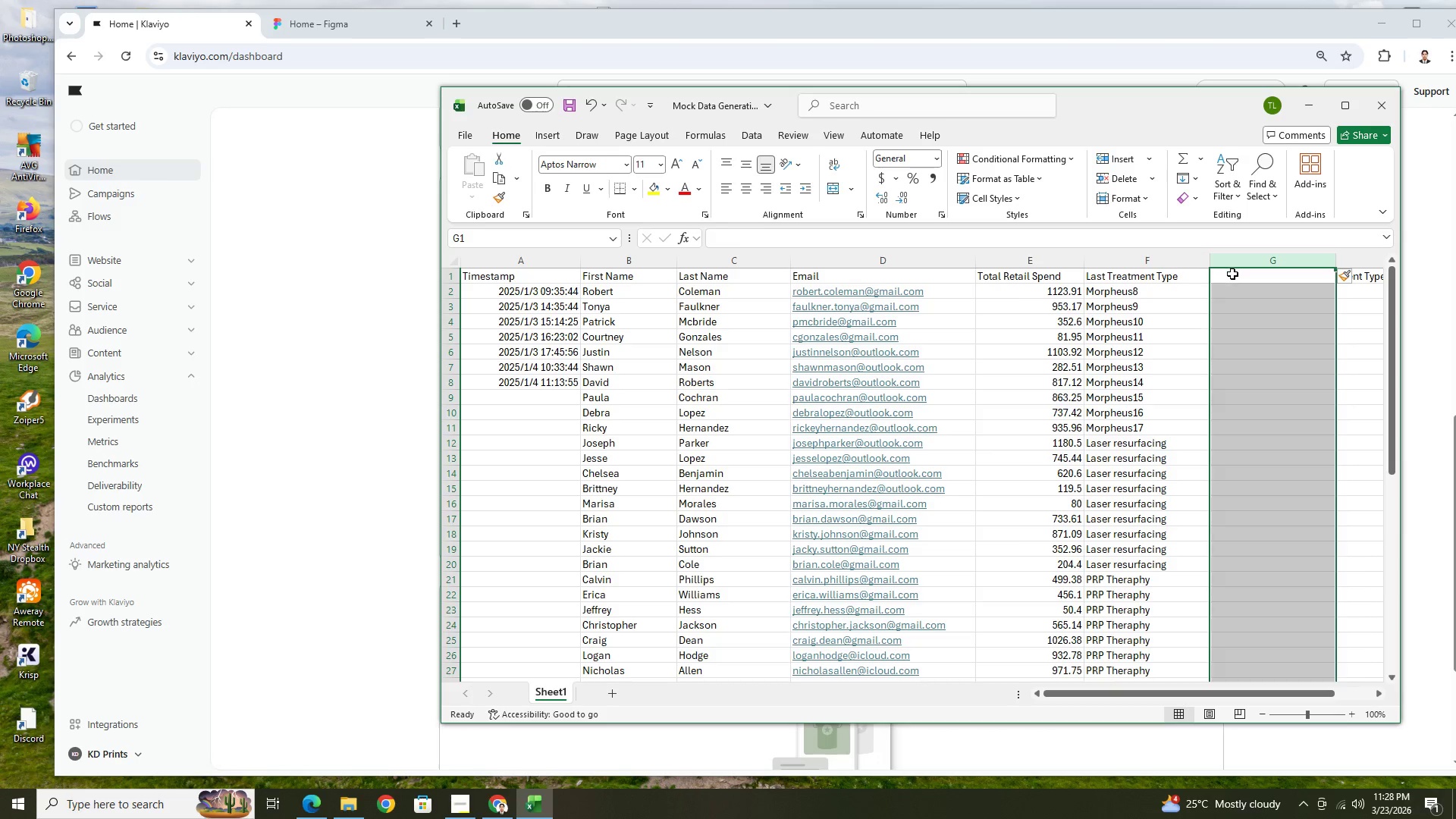 
double_click([1232, 274])
 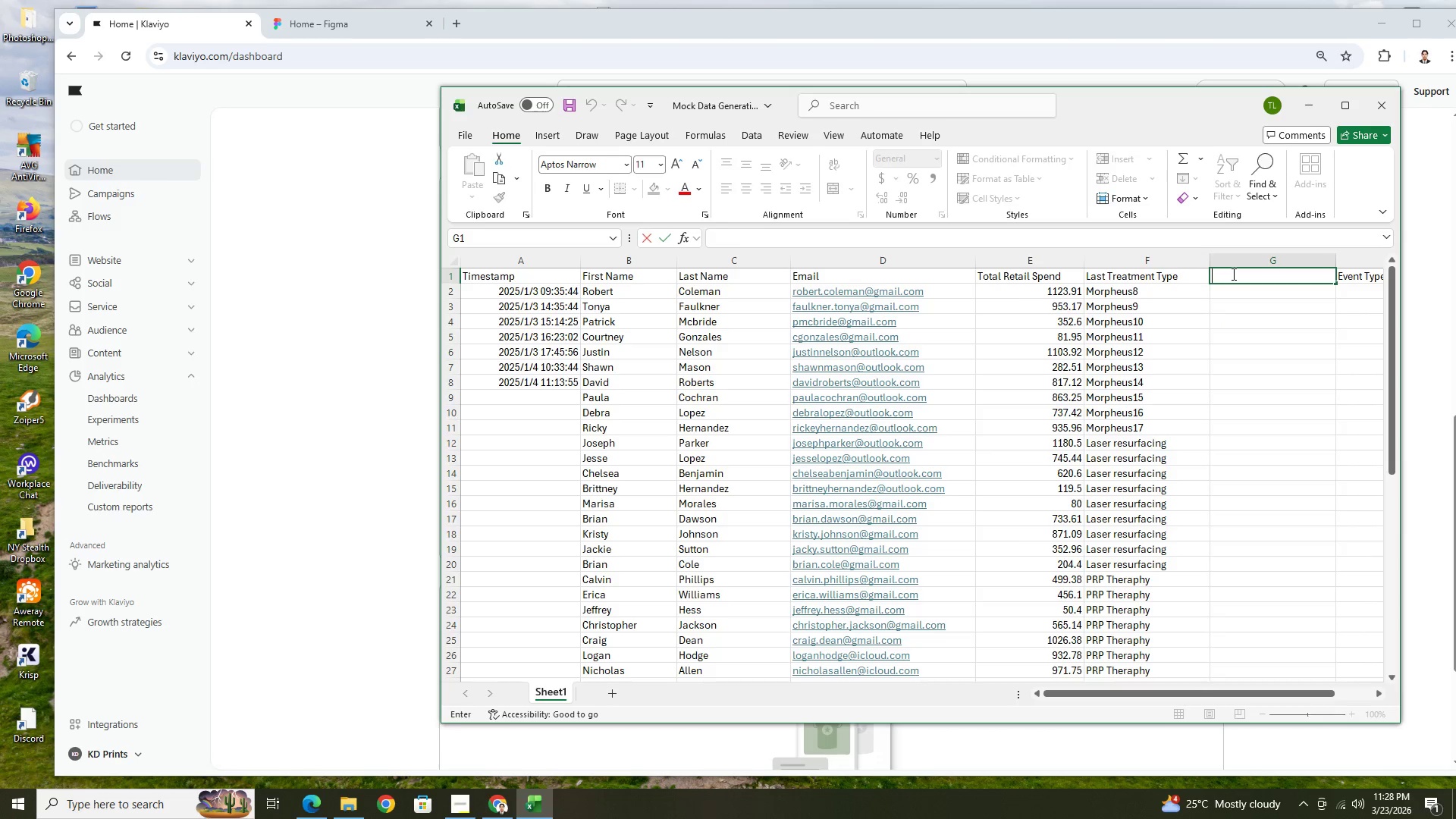 
type(Producvt)
key(Backspace)
key(Backspace)
type(c)
key(Backspace)
key(Backspace)
type(ct)
 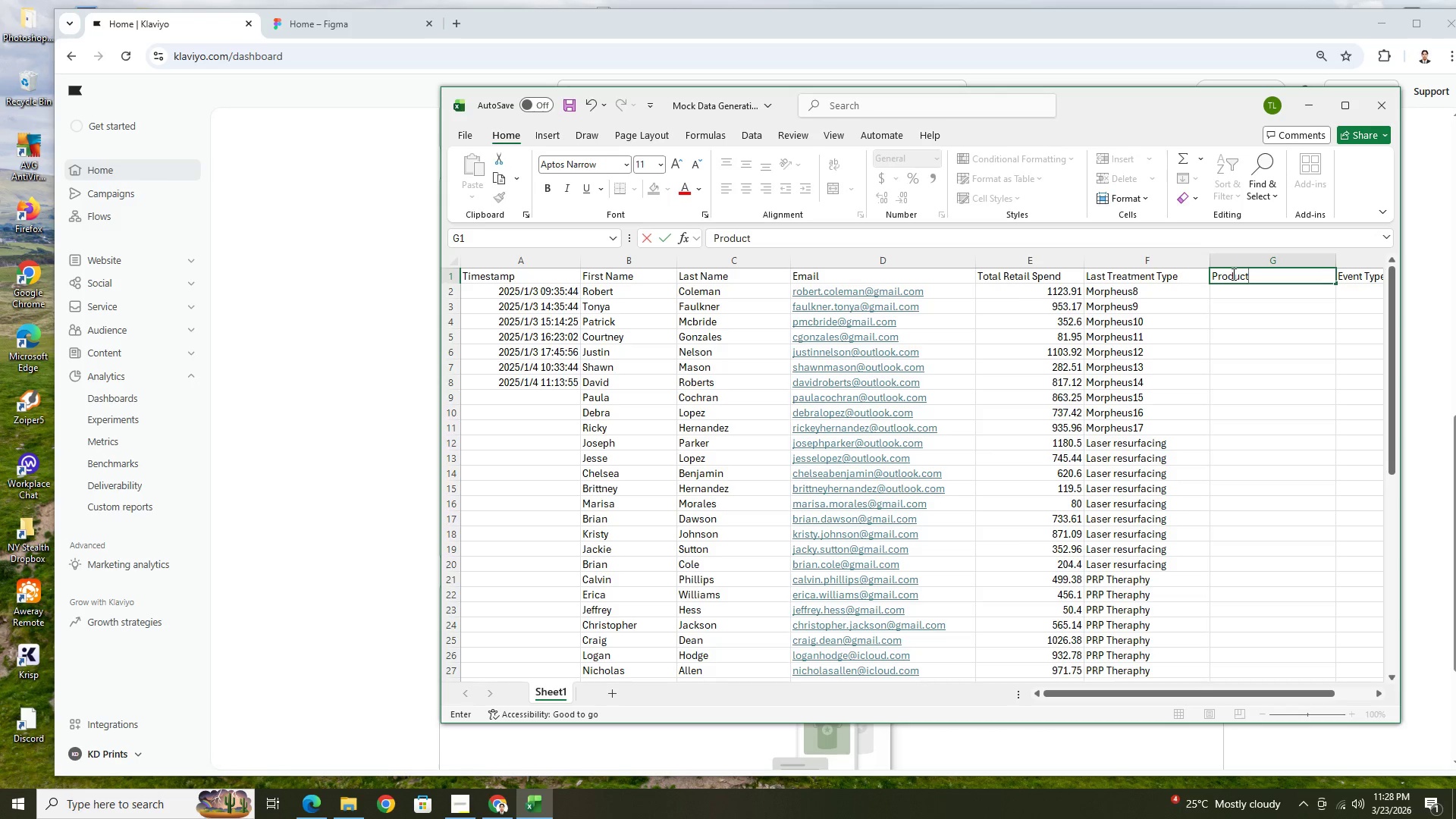 
key(Enter)
 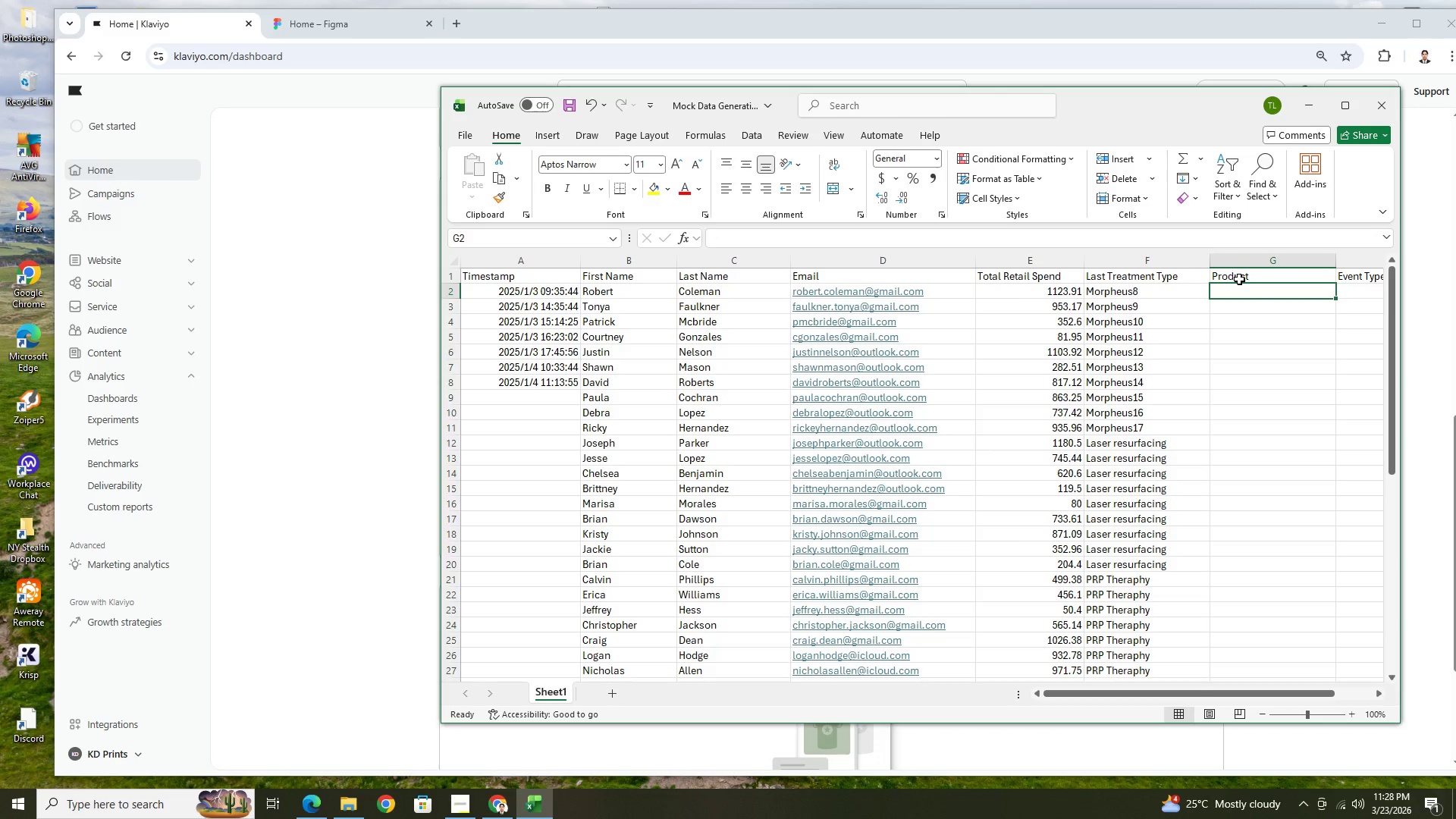 
double_click([1240, 279])
 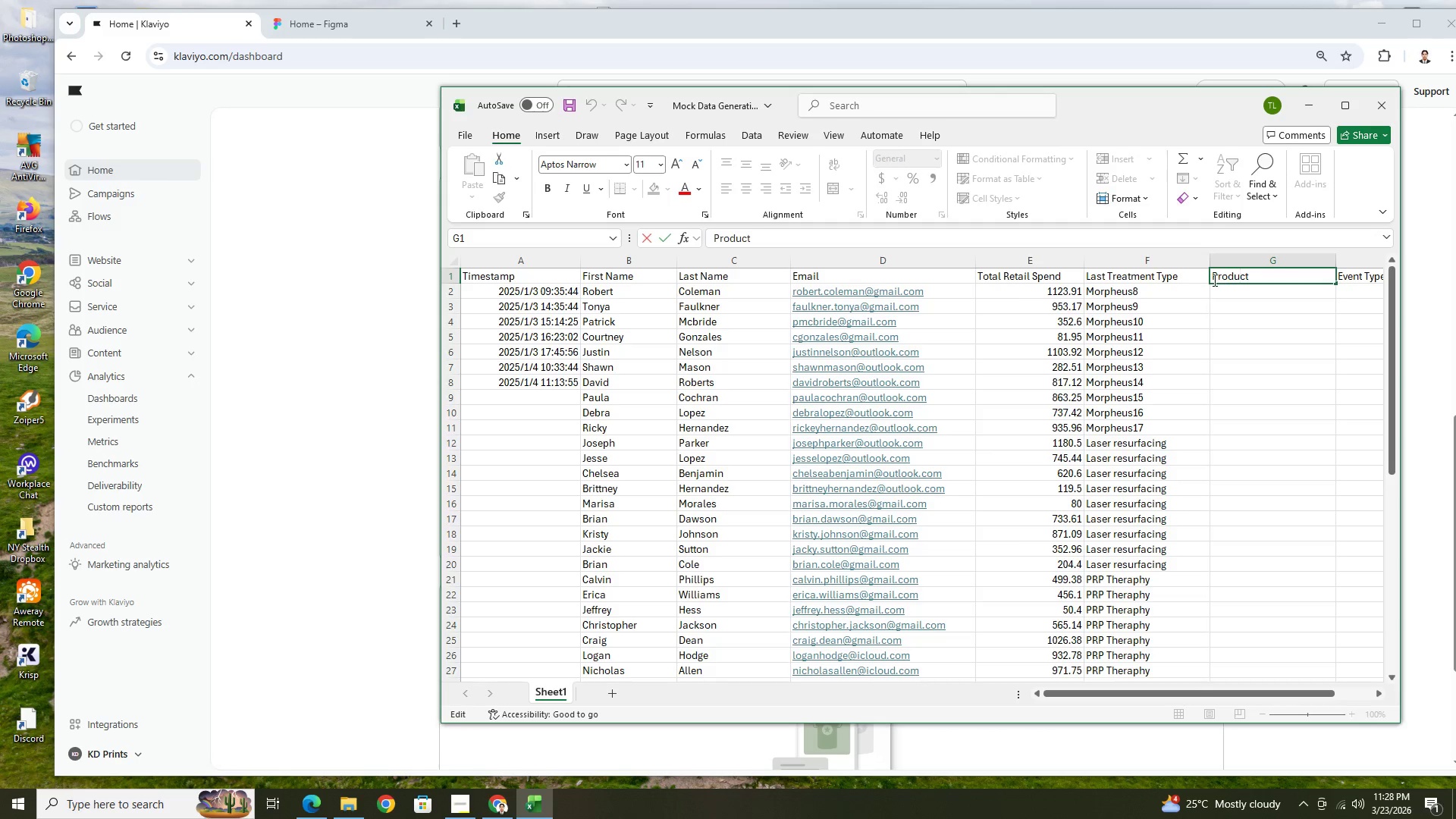 
left_click([1213, 280])
 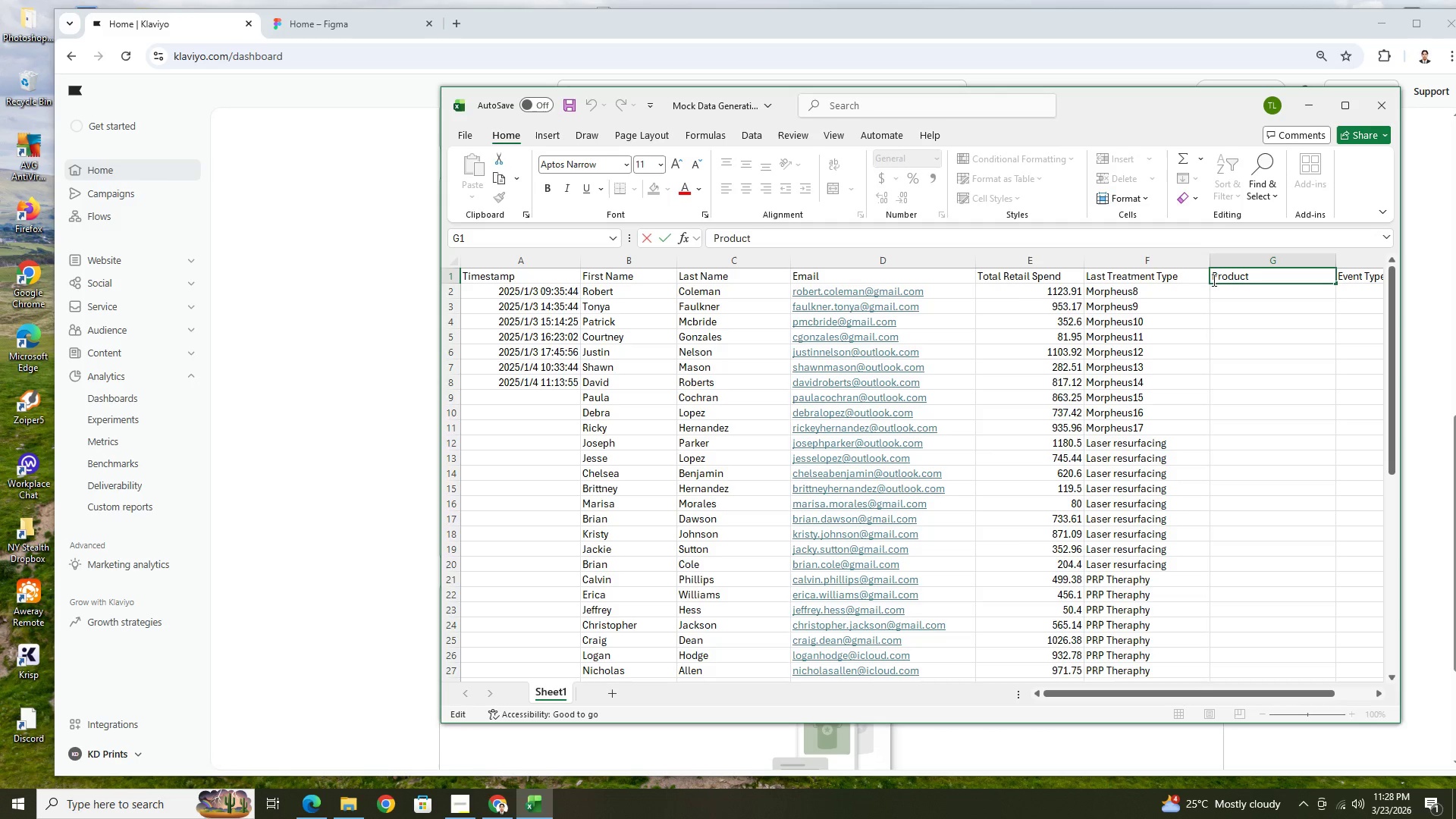 
type(Ordered )
 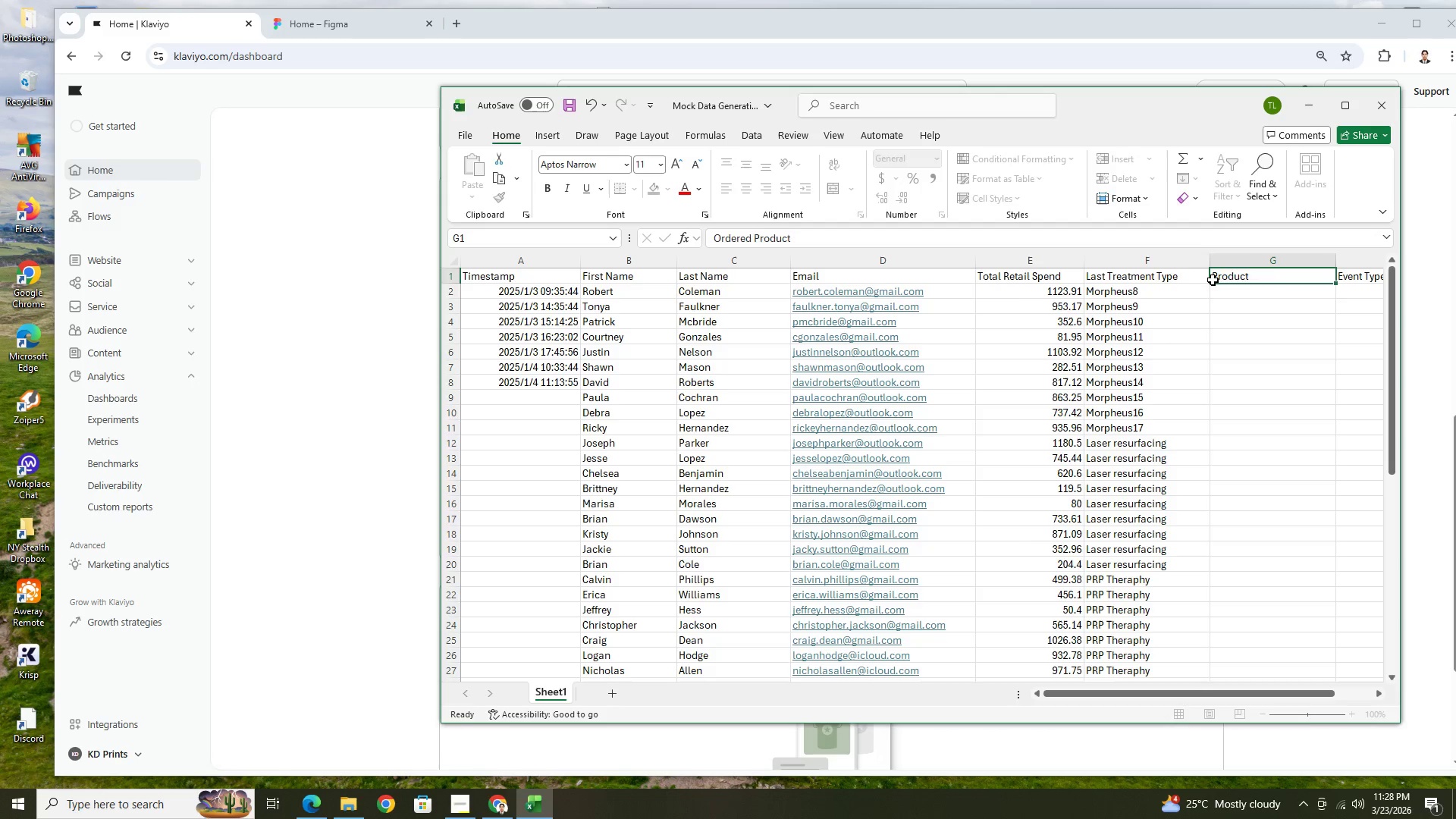 
key(Enter)
 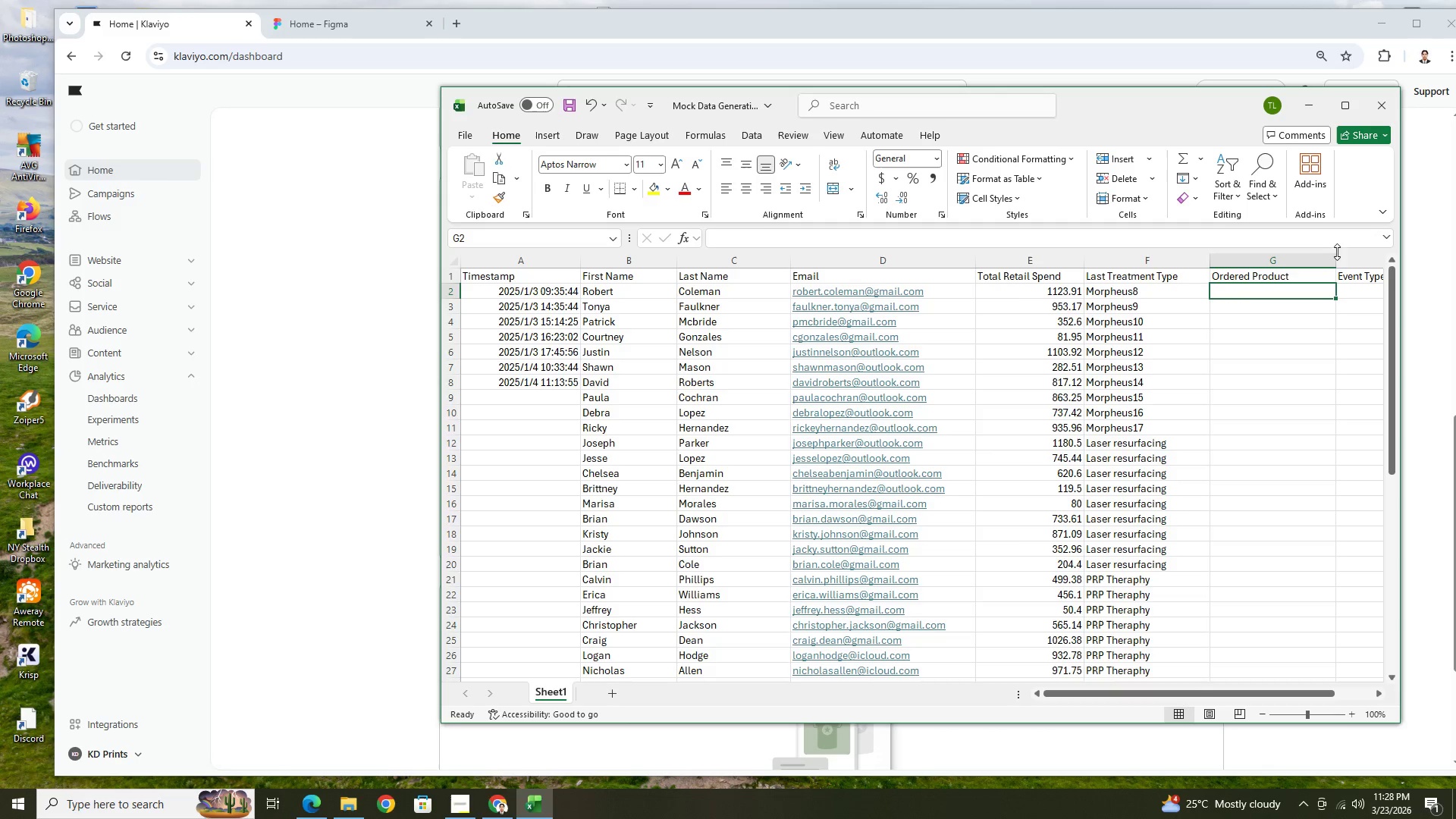 
left_click_drag(start_coordinate=[1336, 256], to_coordinate=[1321, 263])
 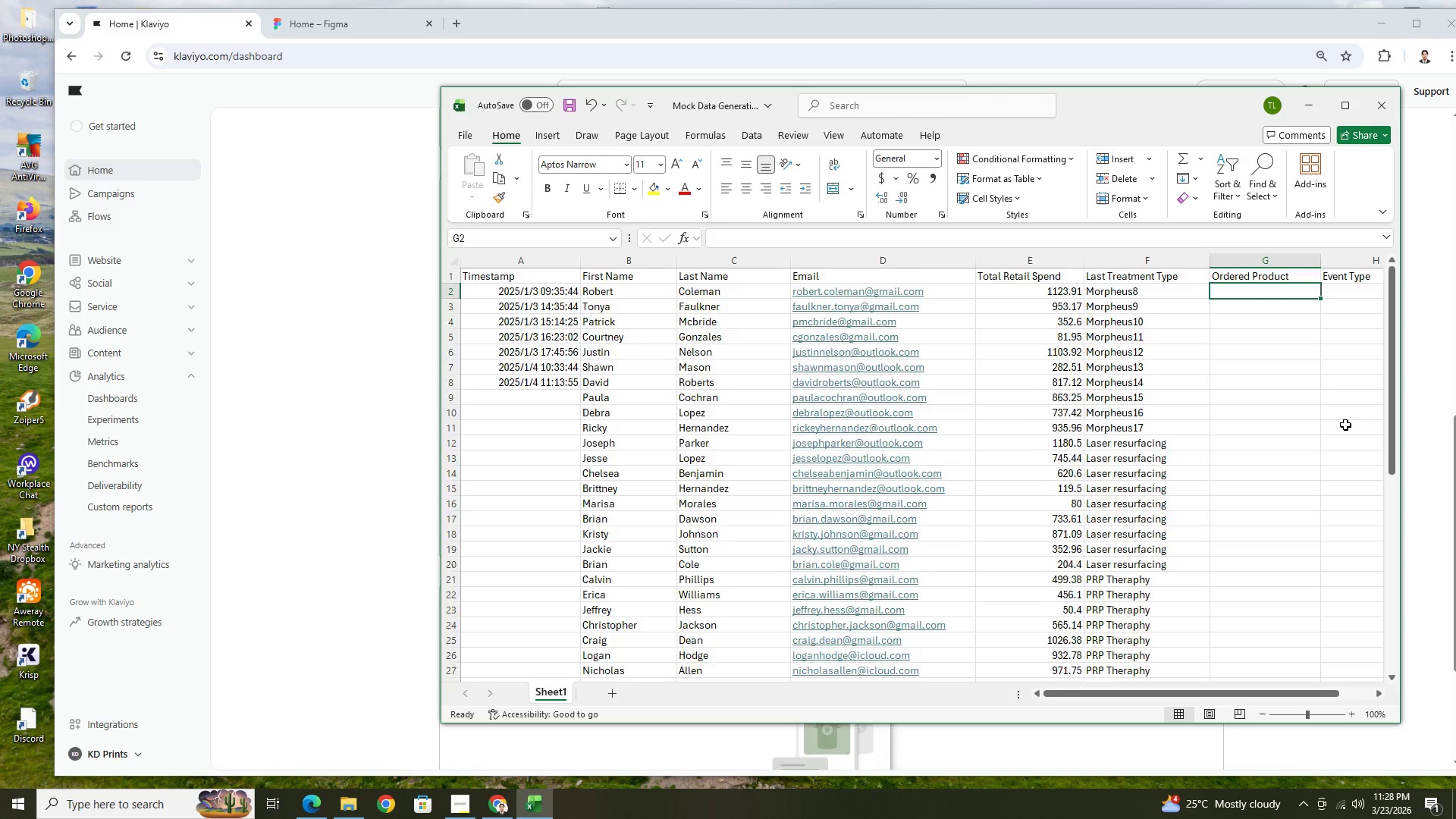 
scroll: coordinate [1344, 419], scroll_direction: none, amount: 0.0
 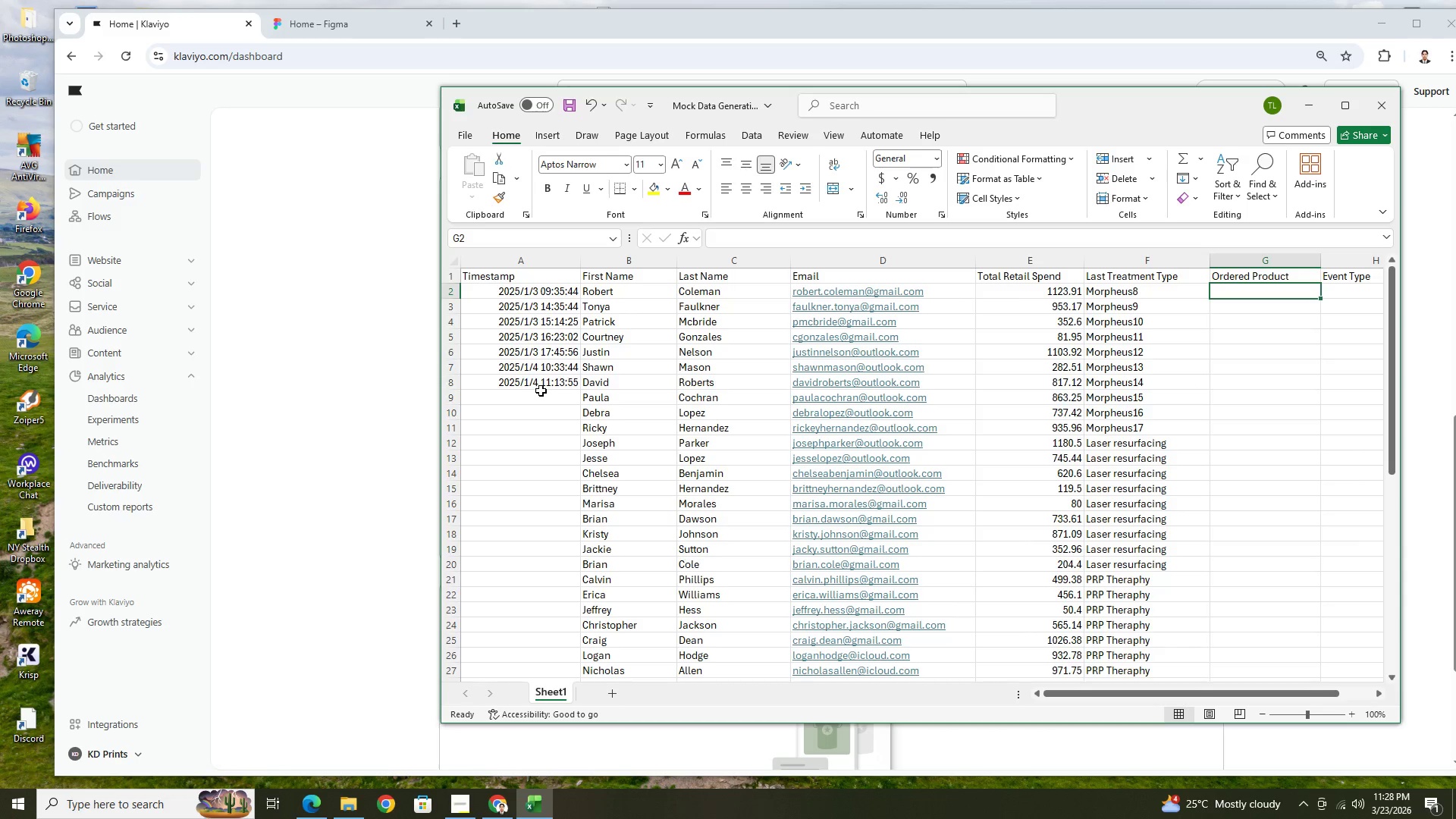 
left_click([543, 391])
 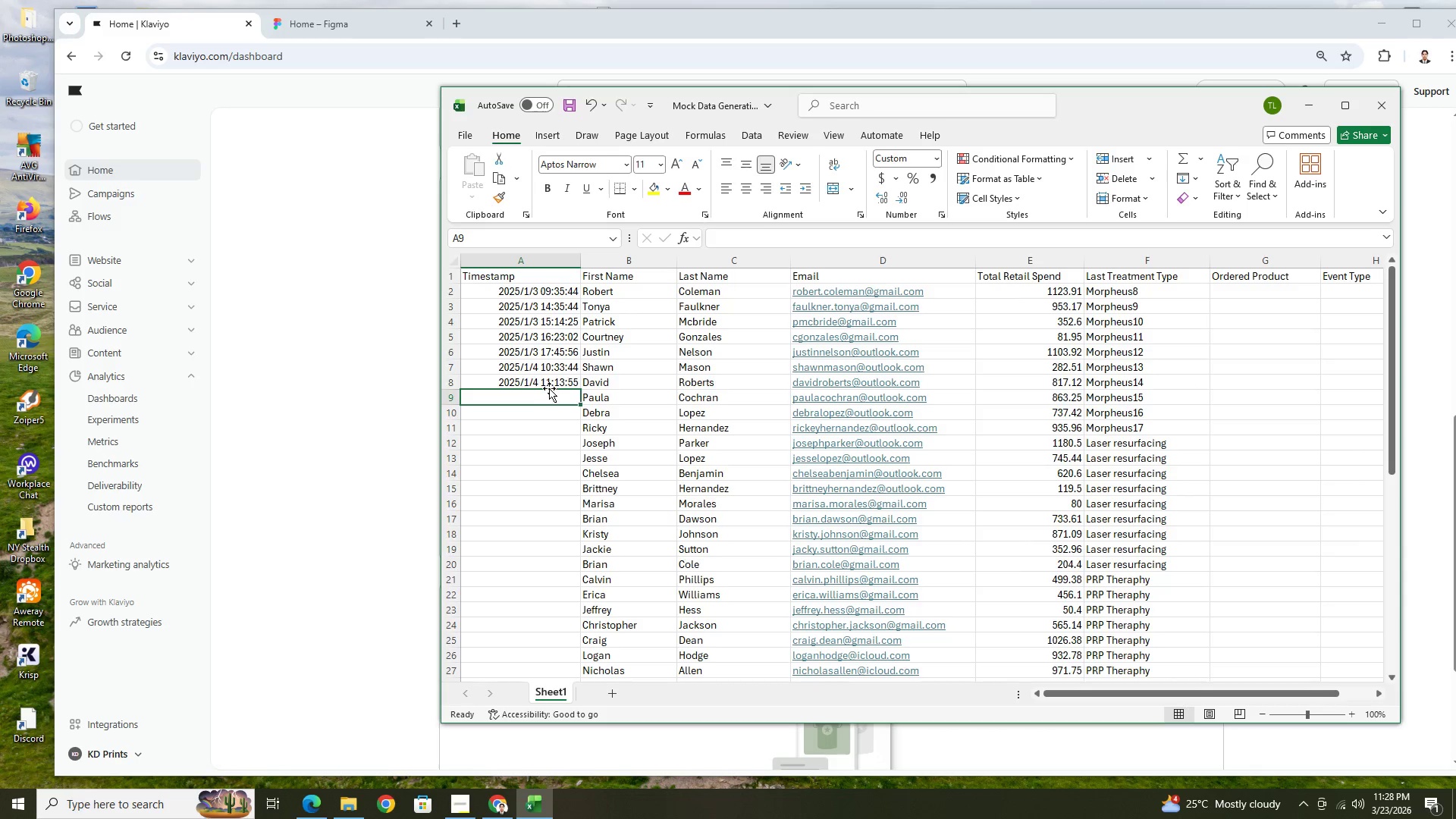 
scroll: coordinate [761, 394], scroll_direction: up, amount: 6.0
 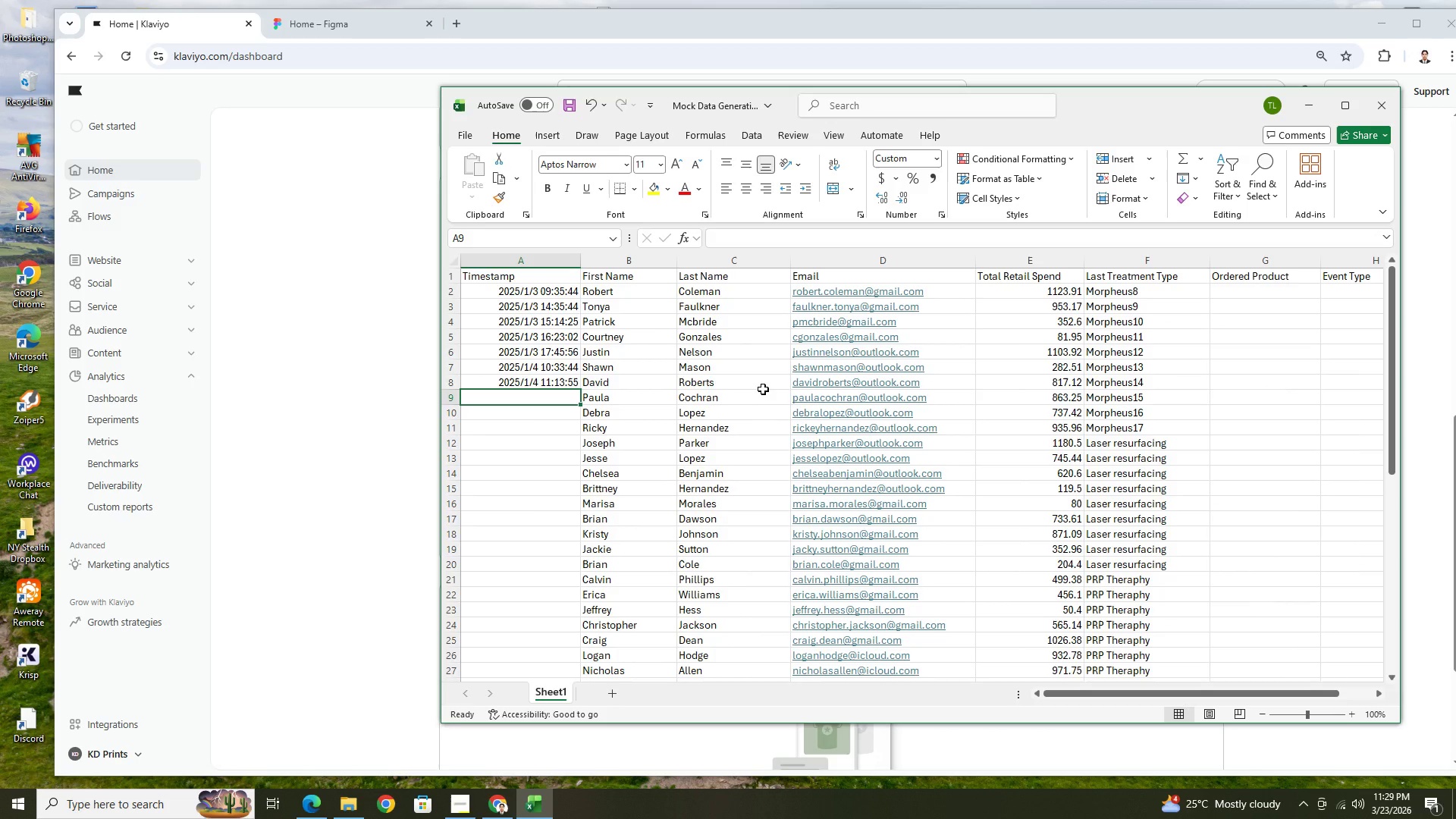 
wait(33.01)
 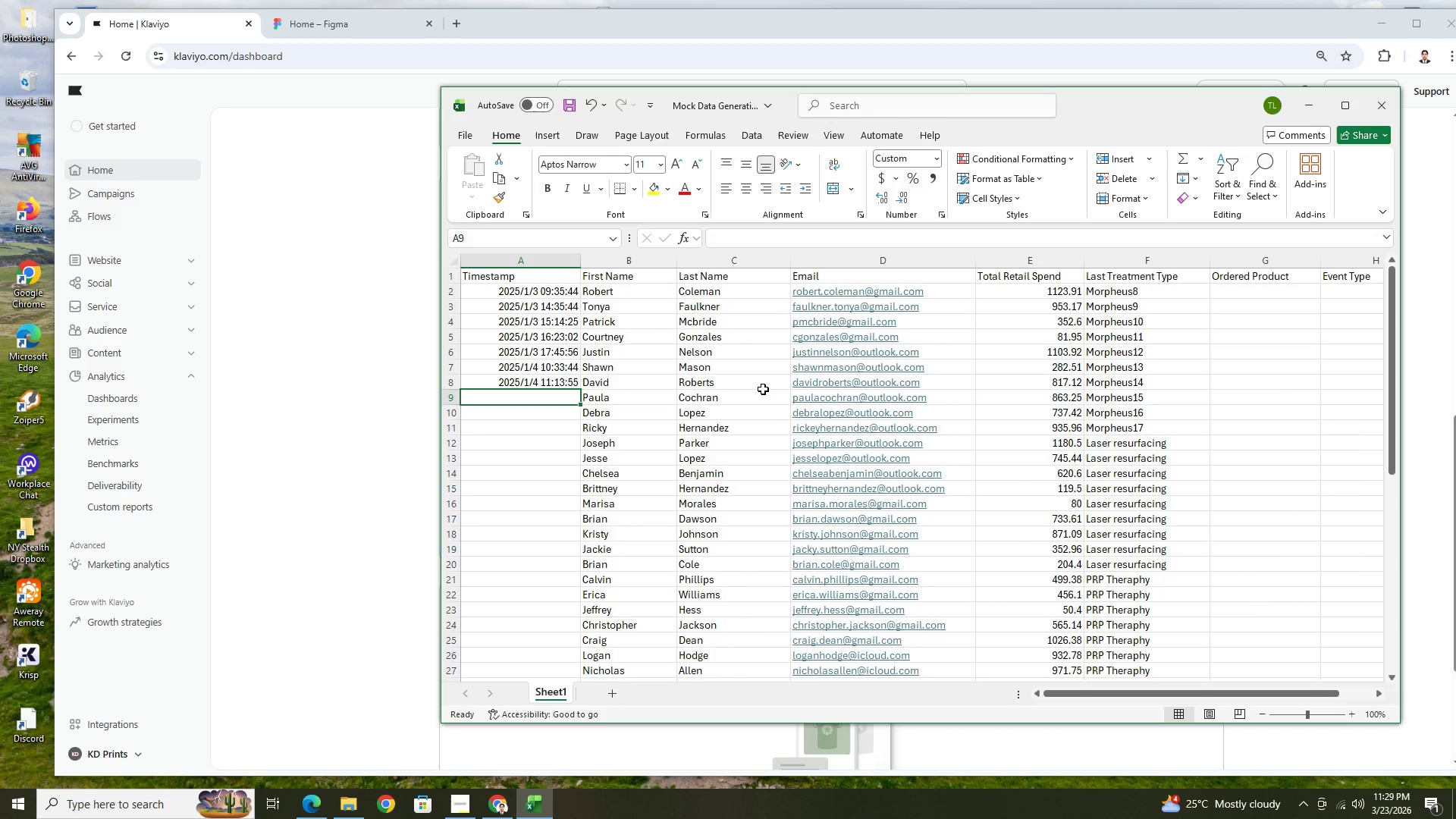 
left_click([520, 395])
 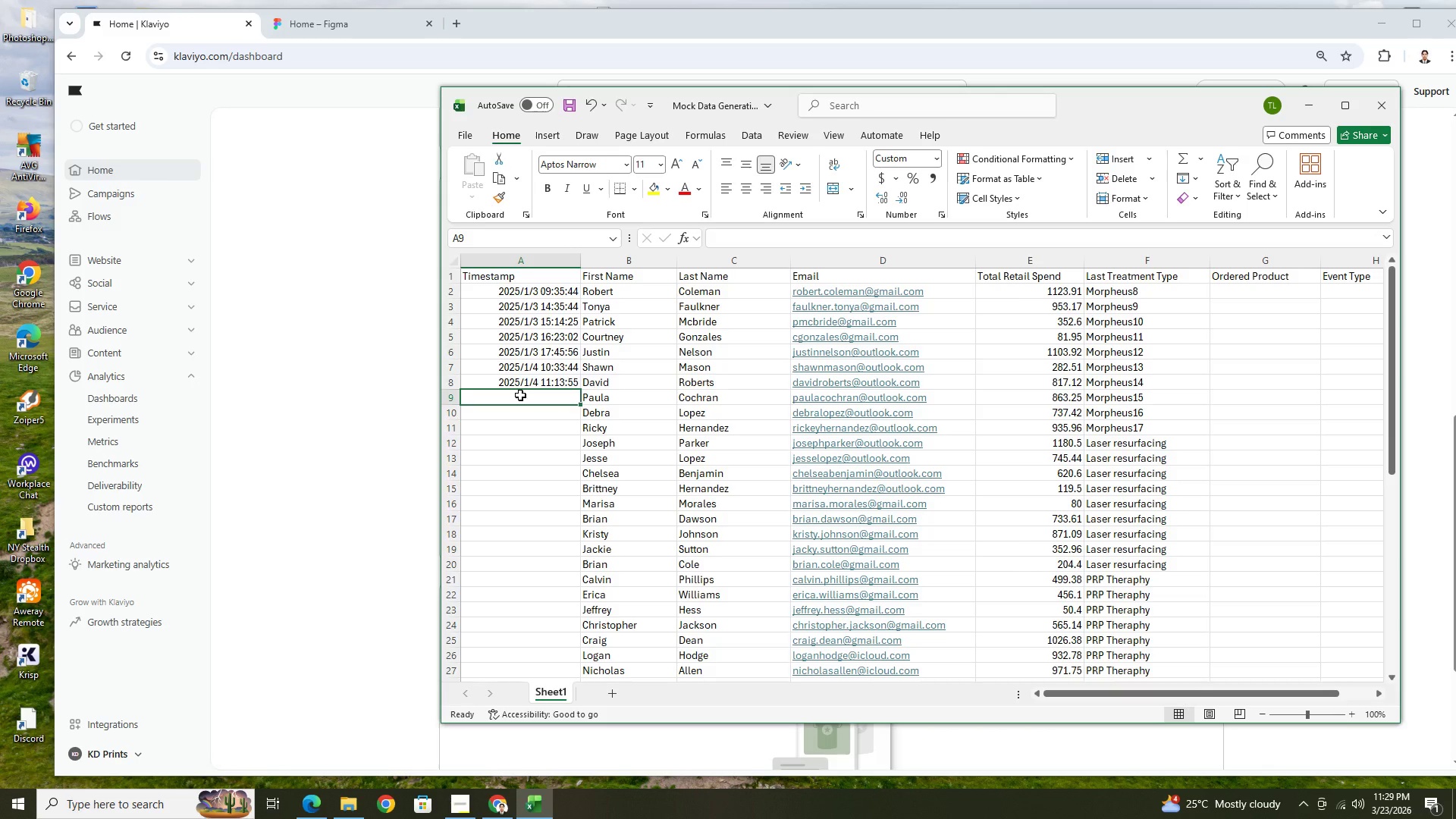 
key(Numpad2)
 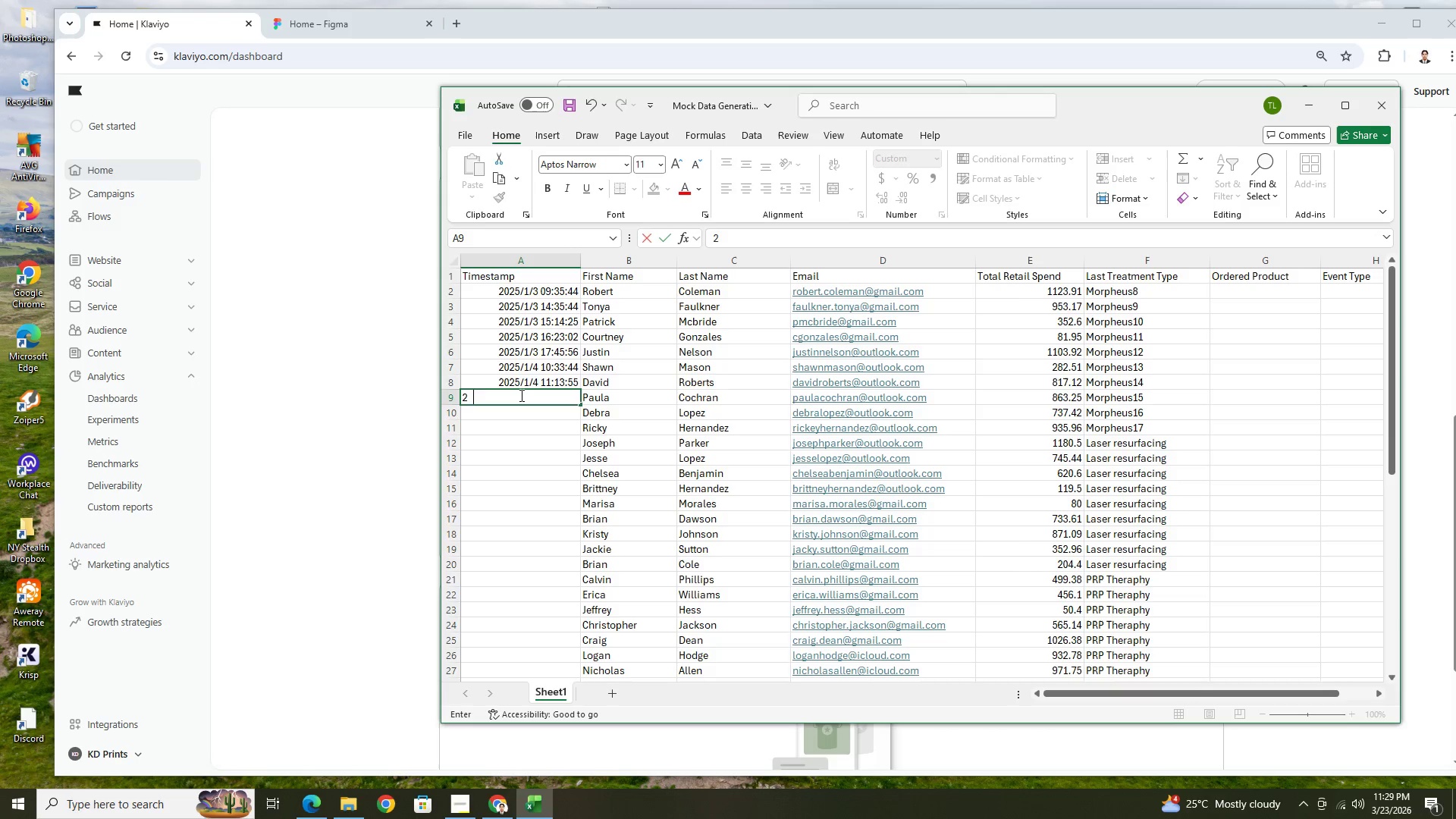 
key(Numpad0)
 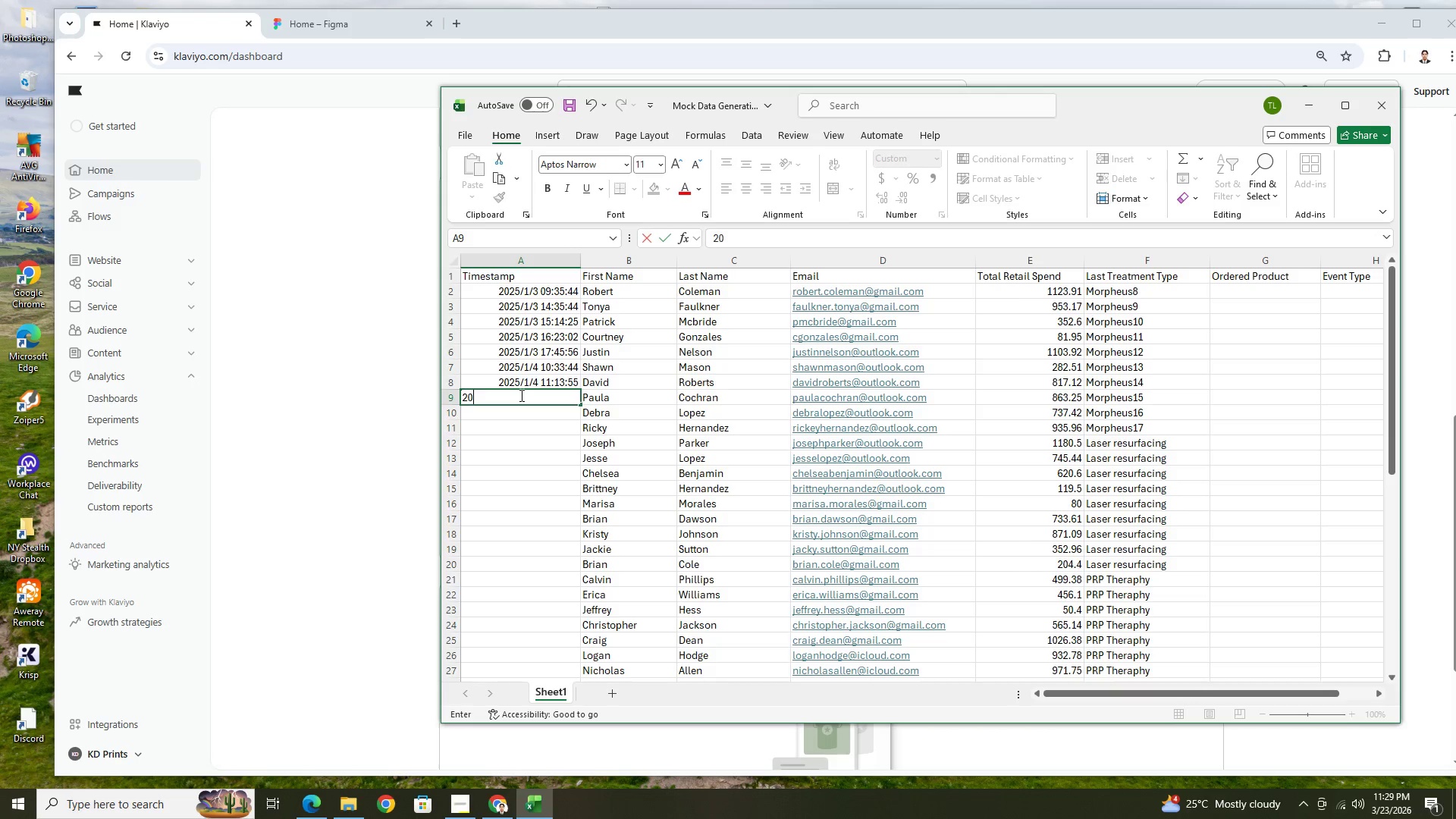 
key(Numpad2)
 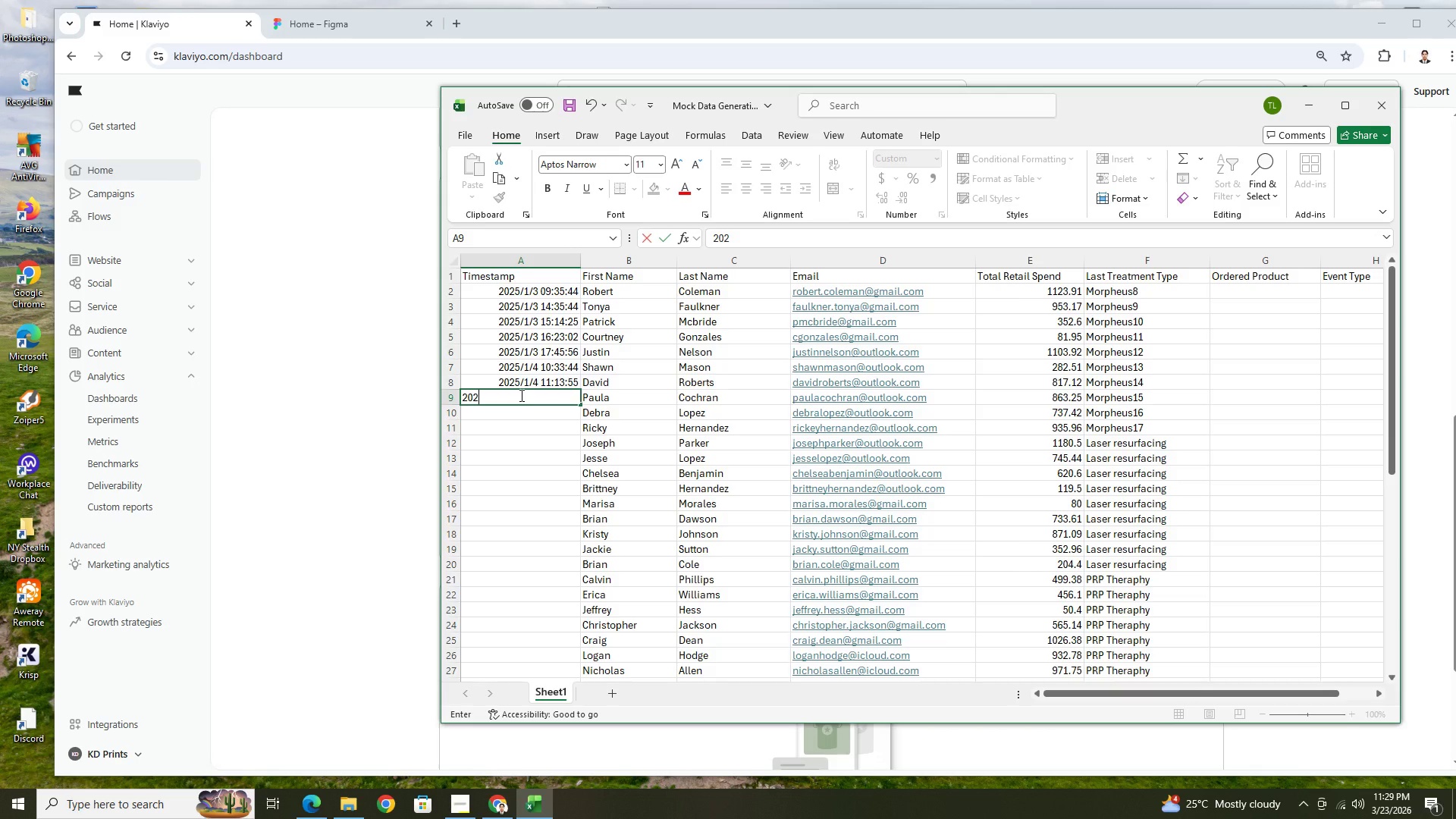 
key(Escape)
 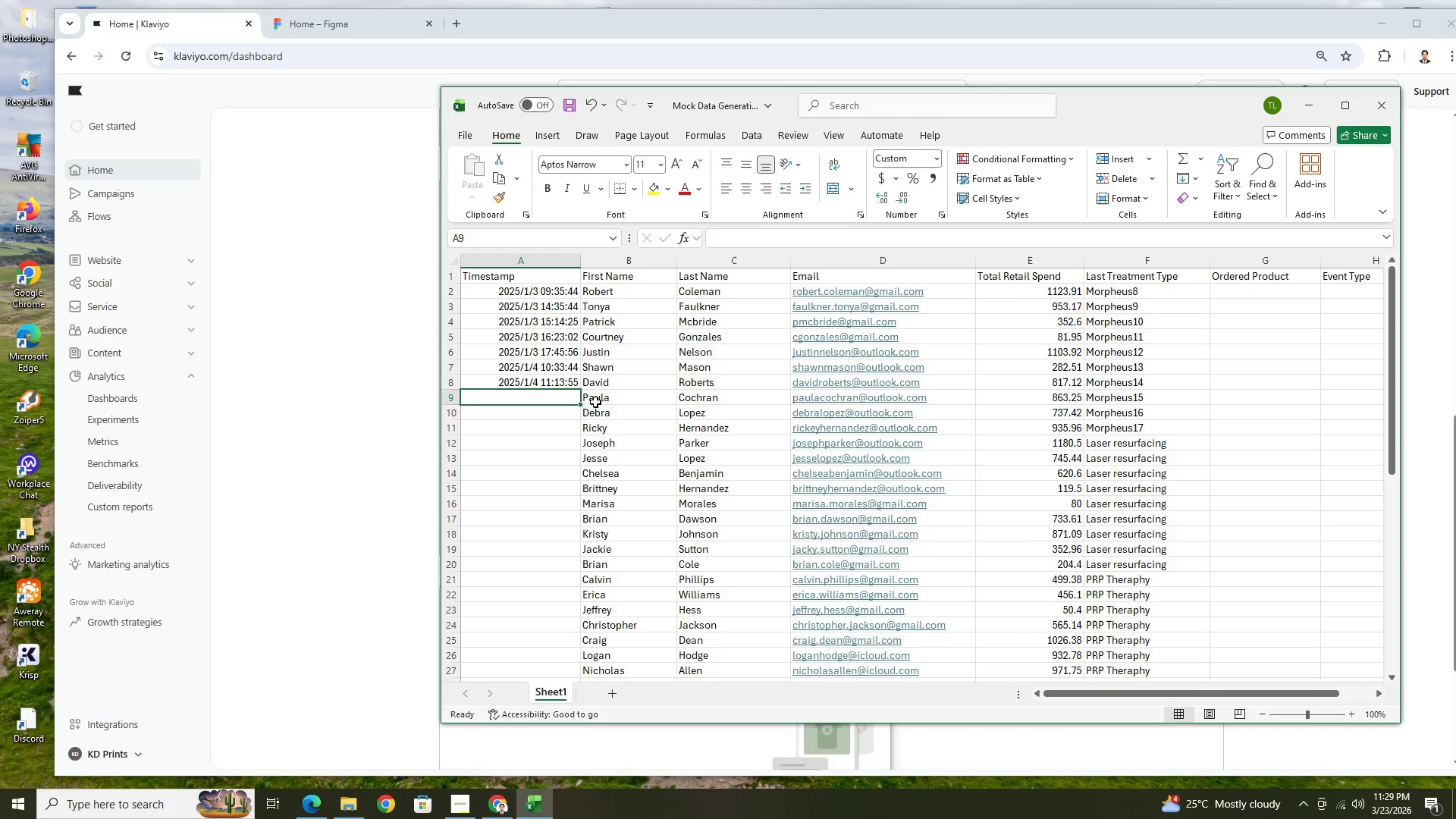 
left_click([595, 402])
 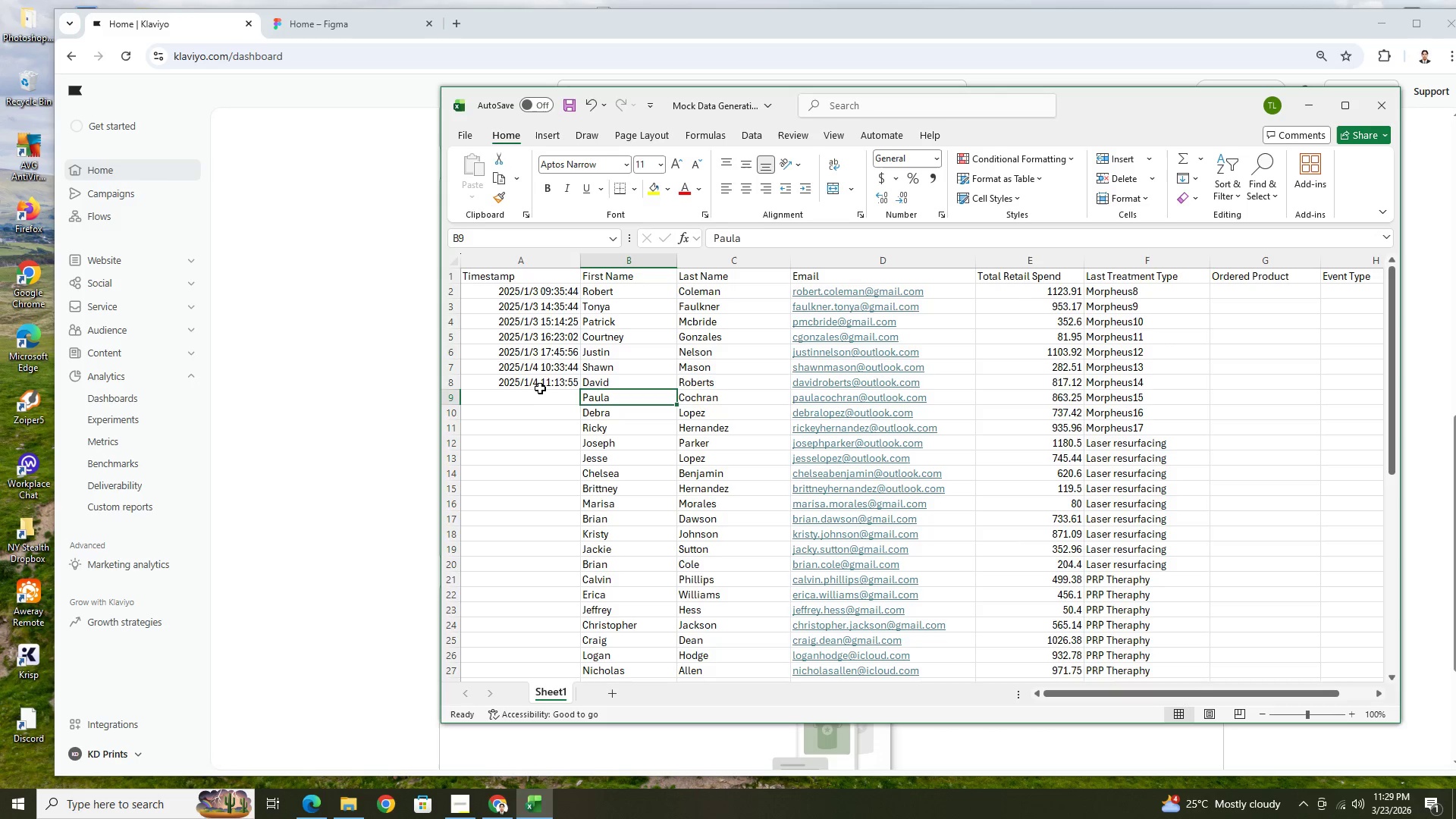 
left_click([539, 387])
 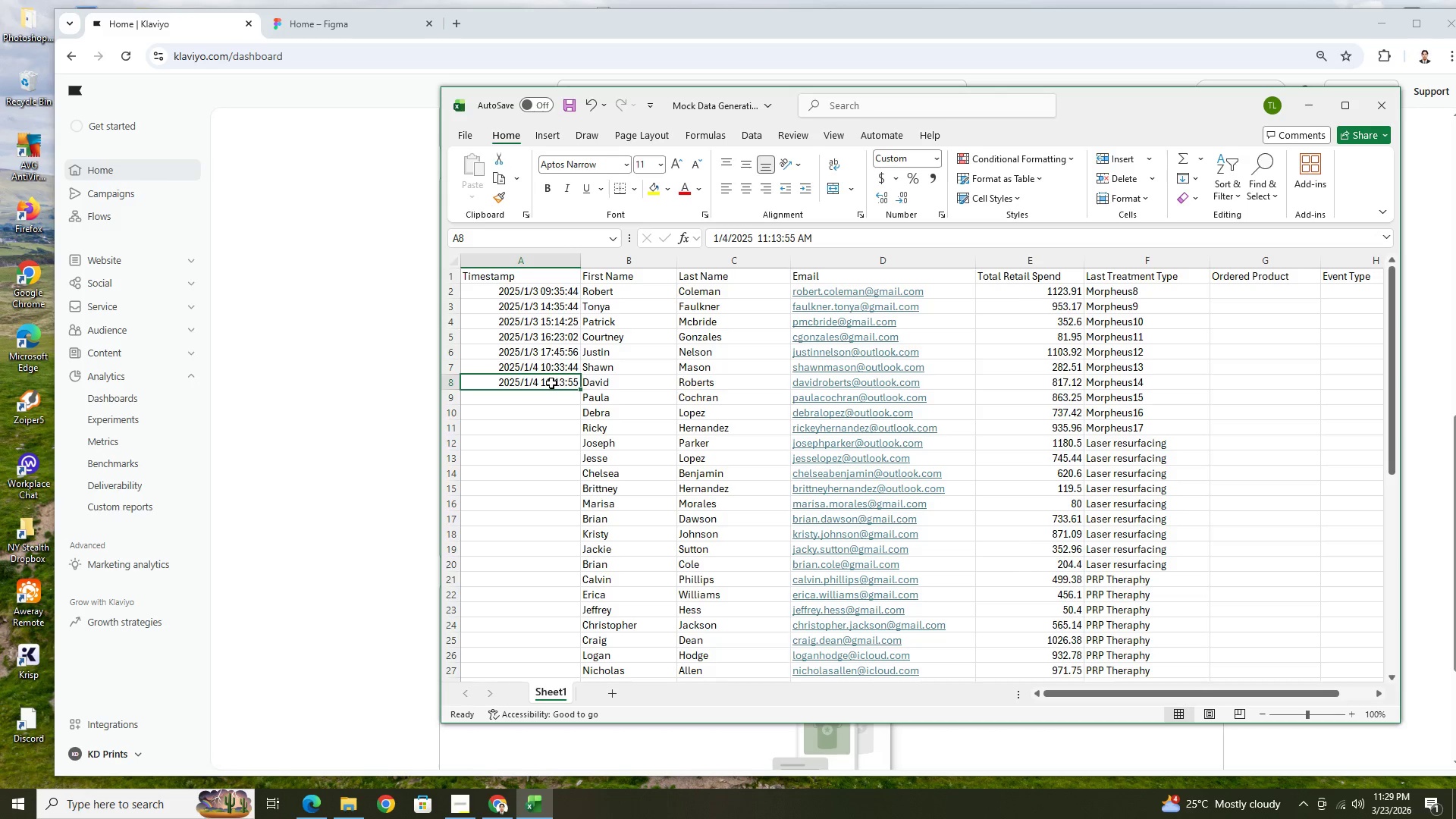 
double_click([551, 383])
 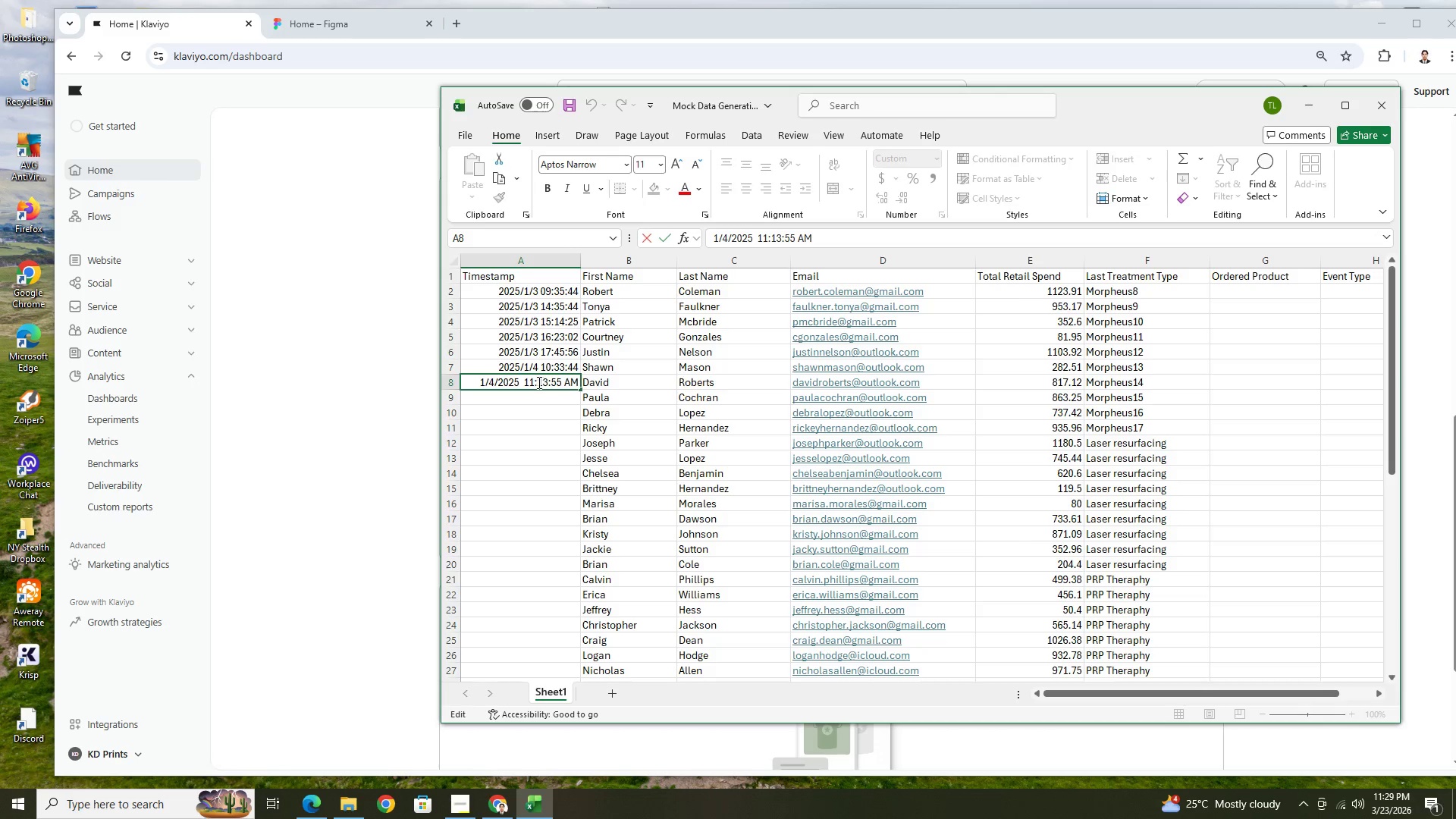 
left_click([535, 382])
 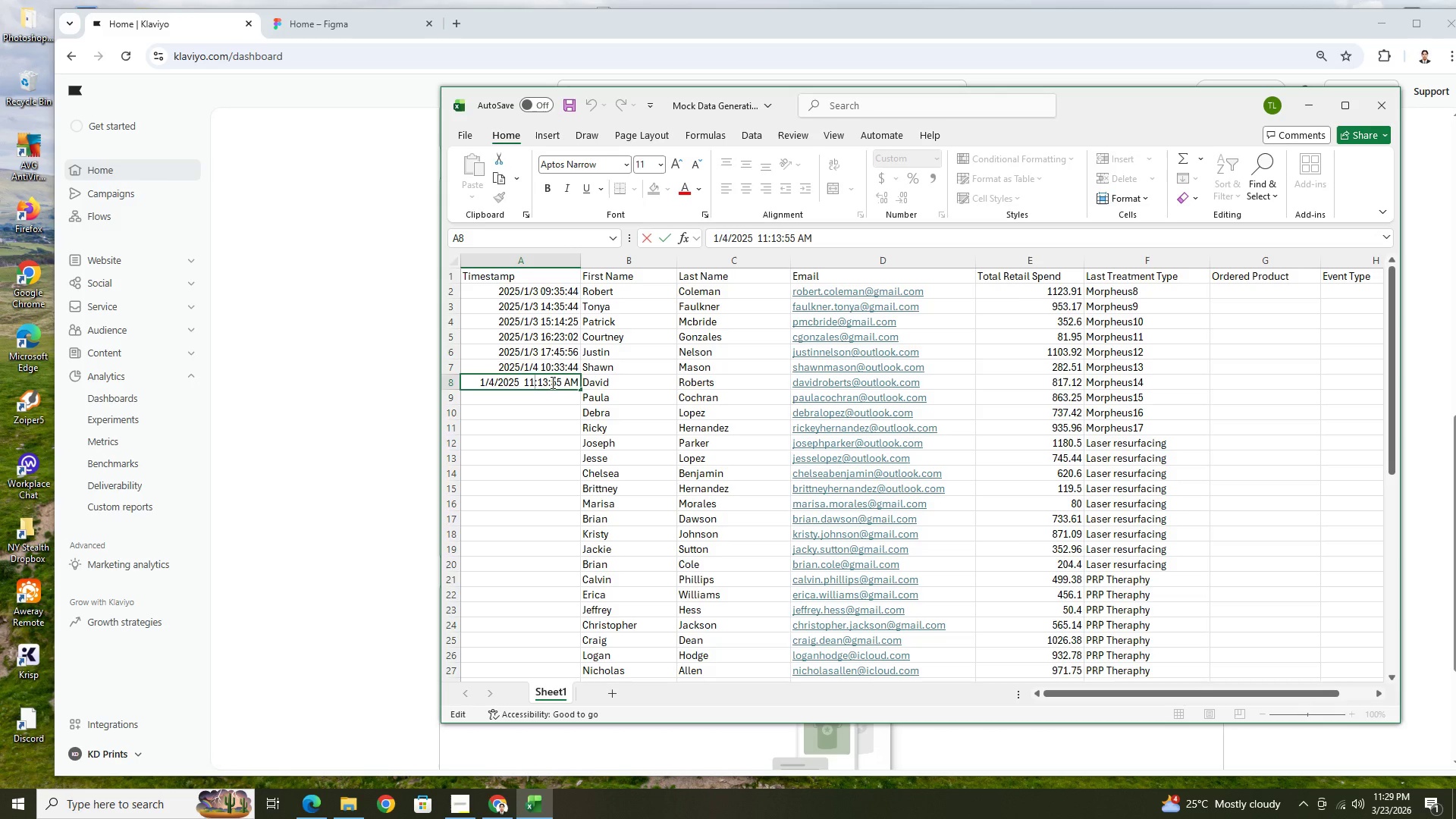 
key(Backspace)
 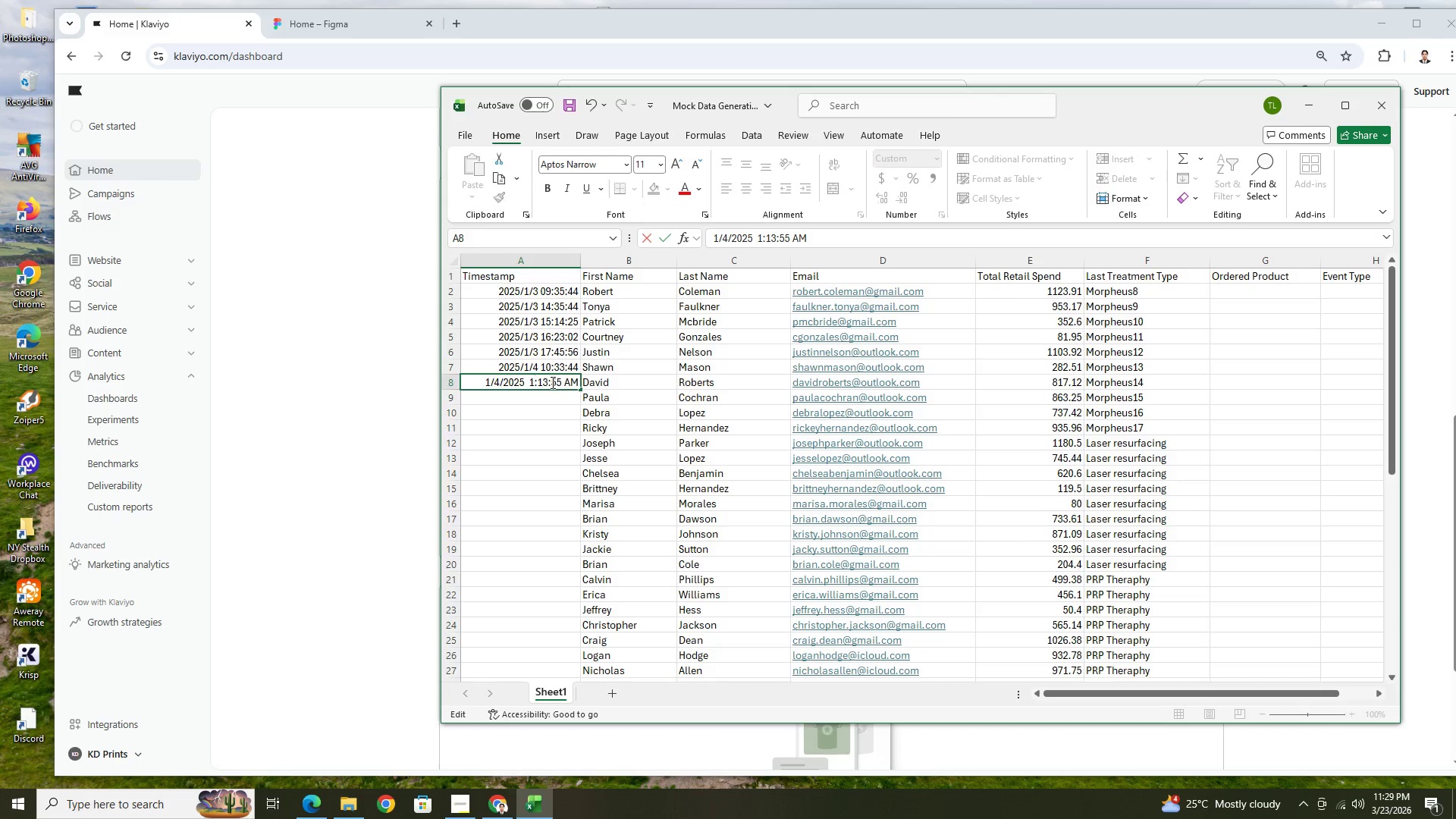 
key(Backspace)
 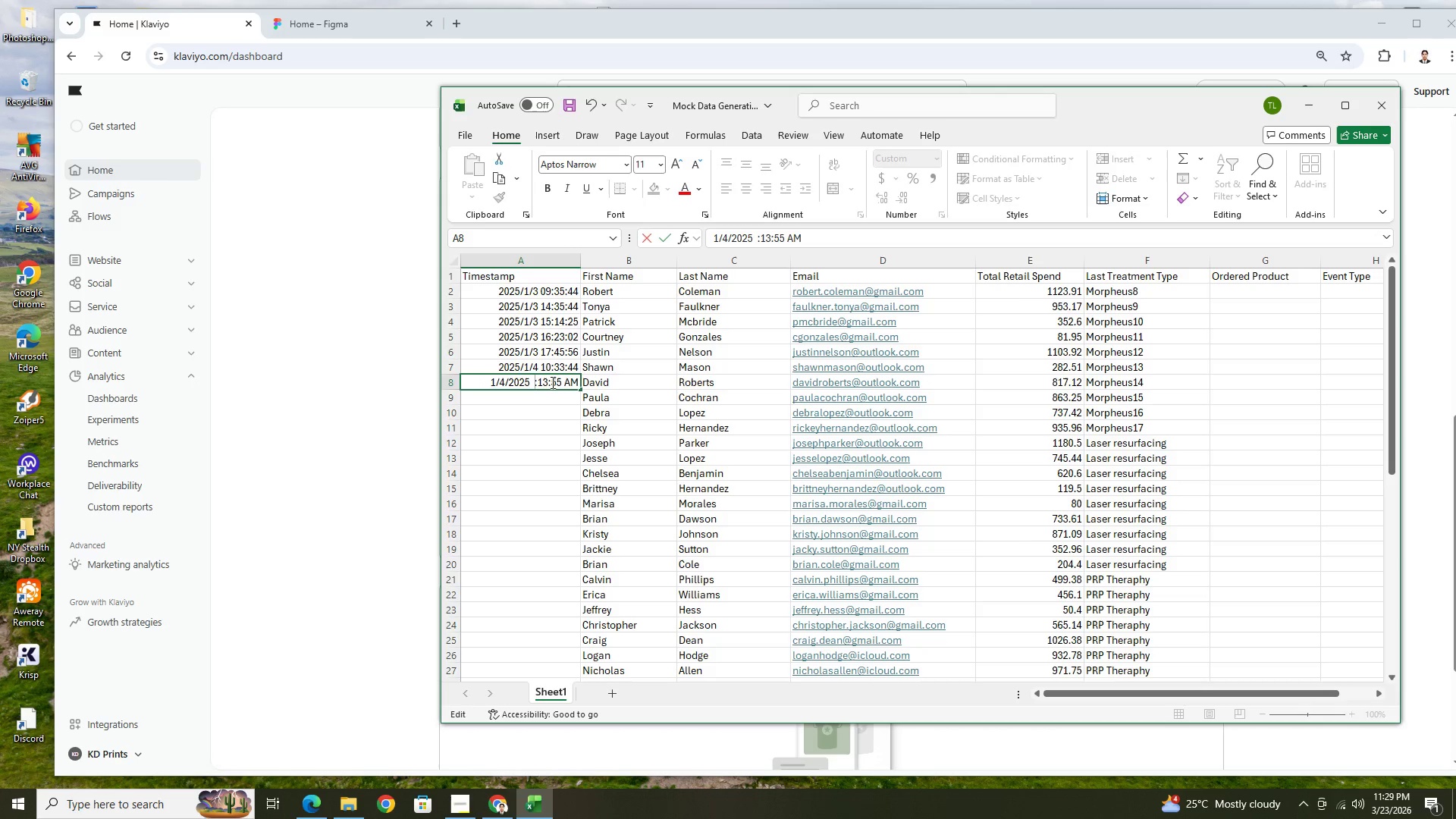 
wait(8.0)
 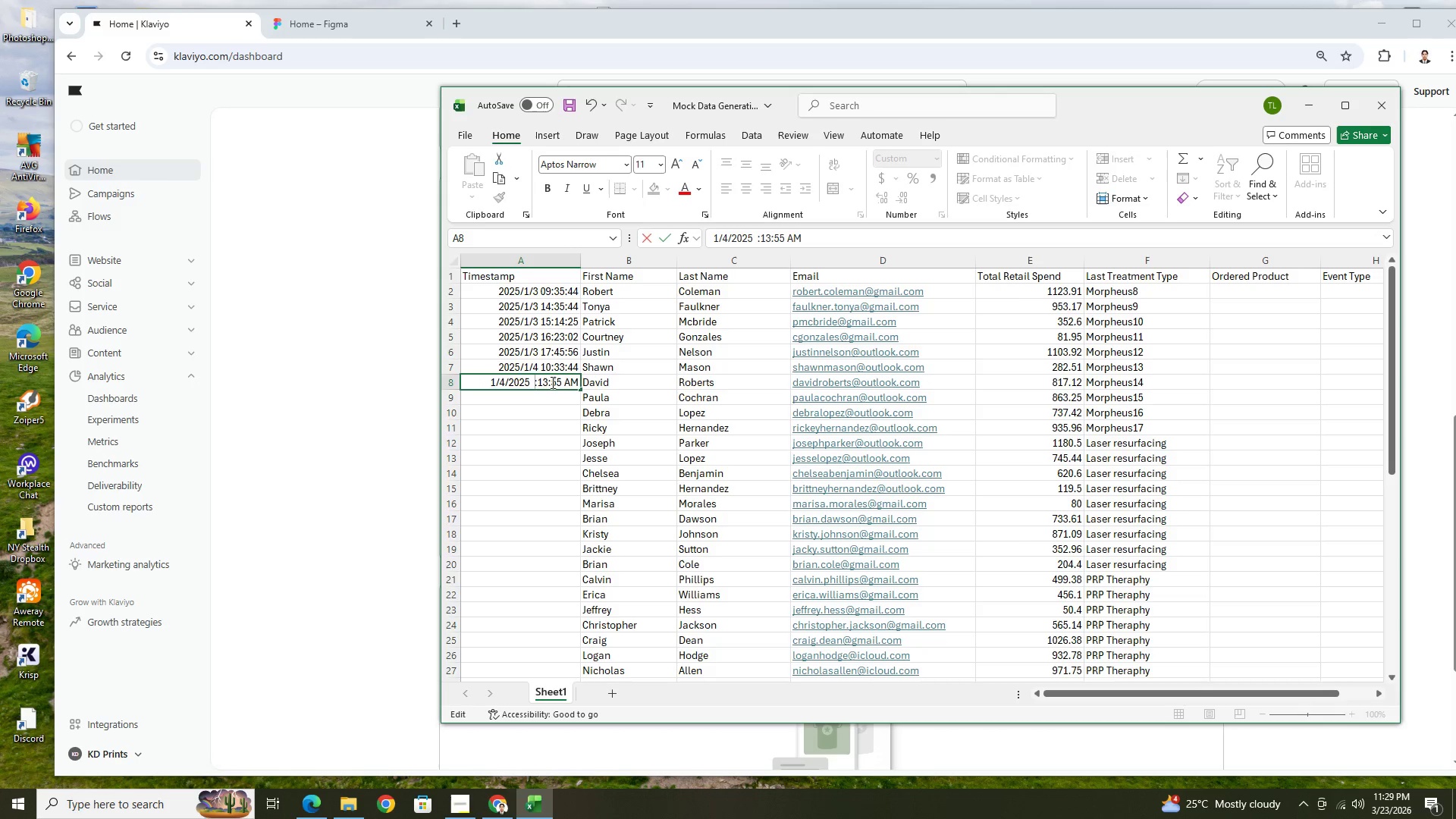 
type(04)
 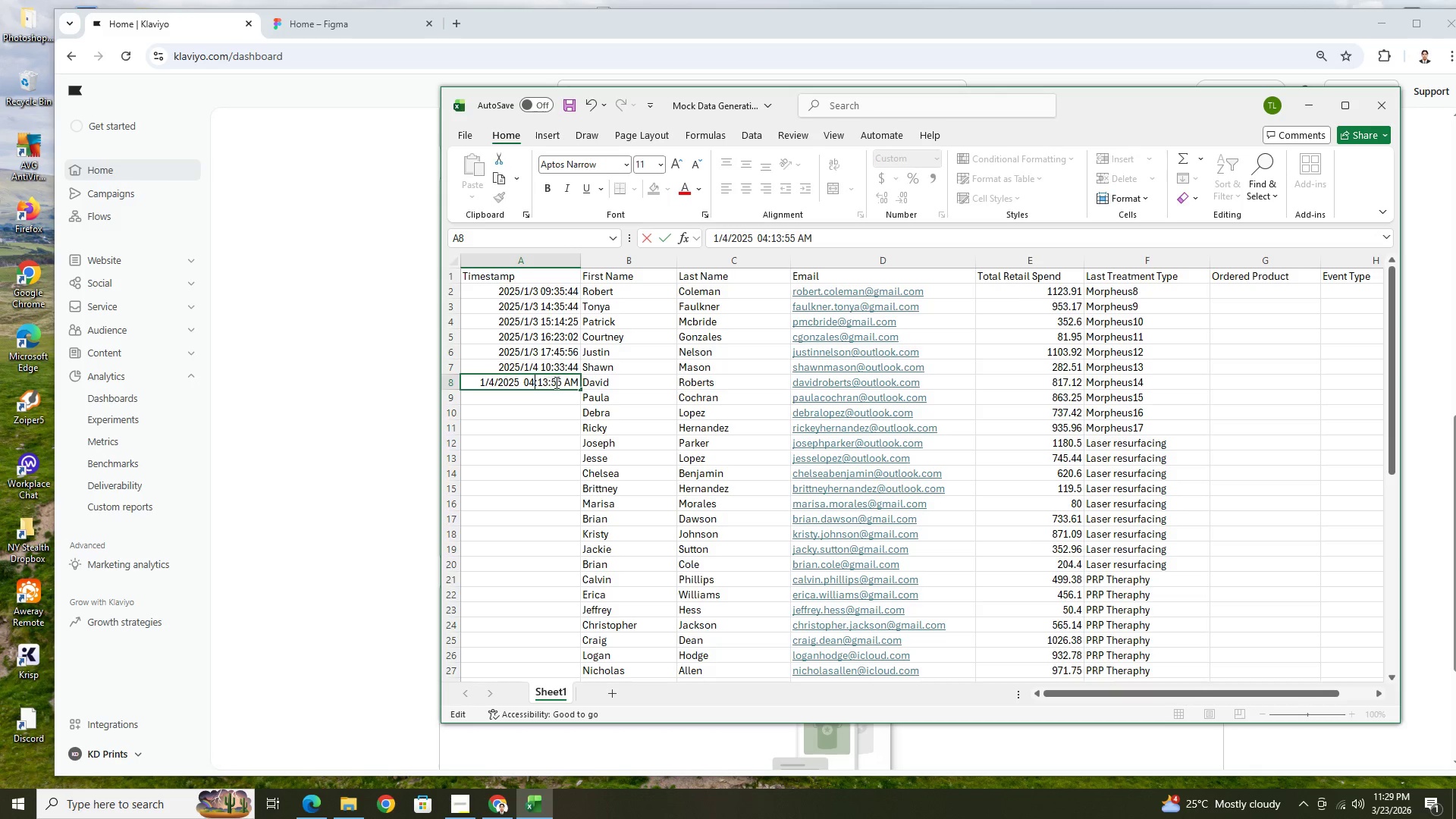 
left_click([570, 395])
 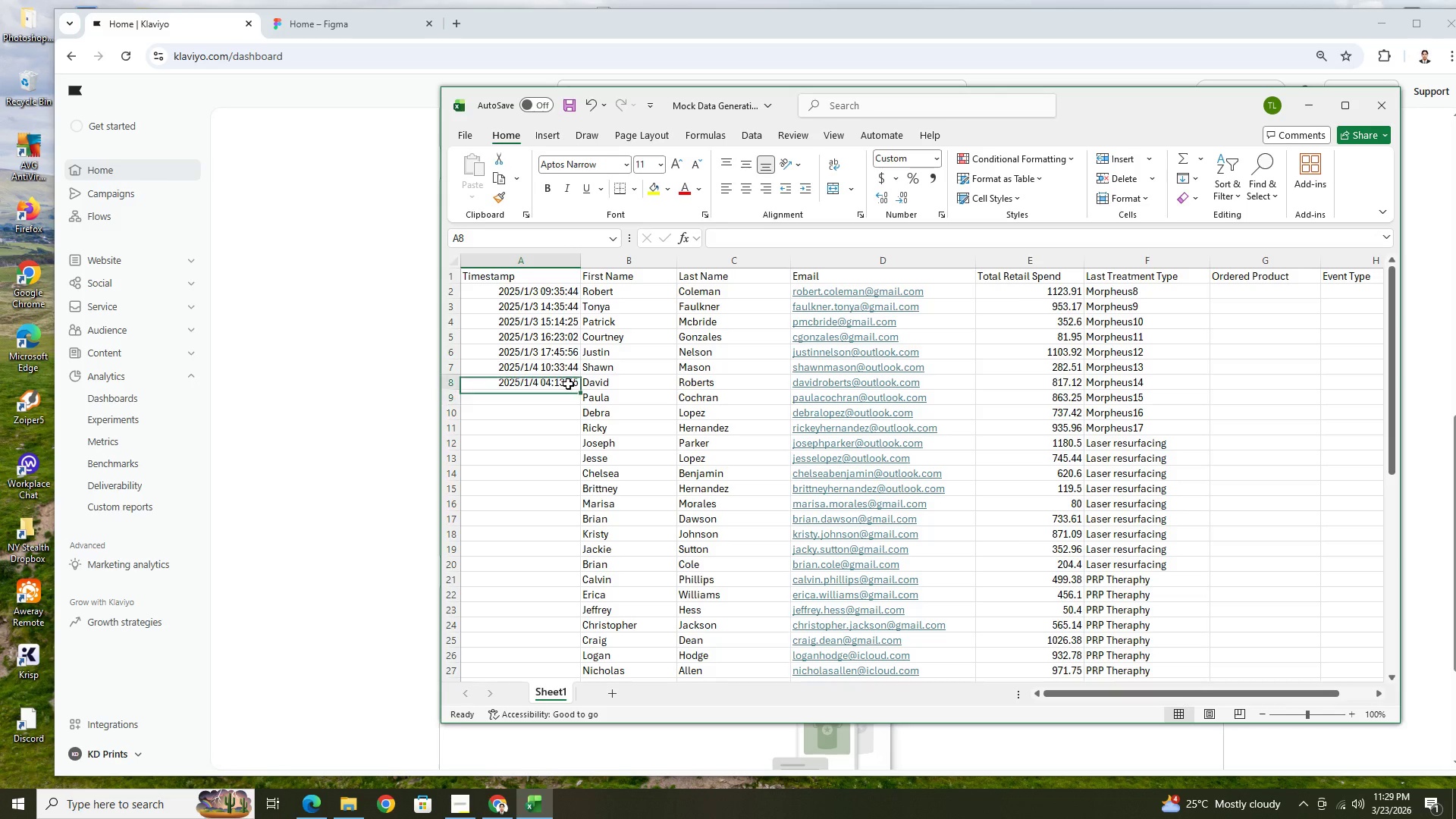 
double_click([568, 384])
 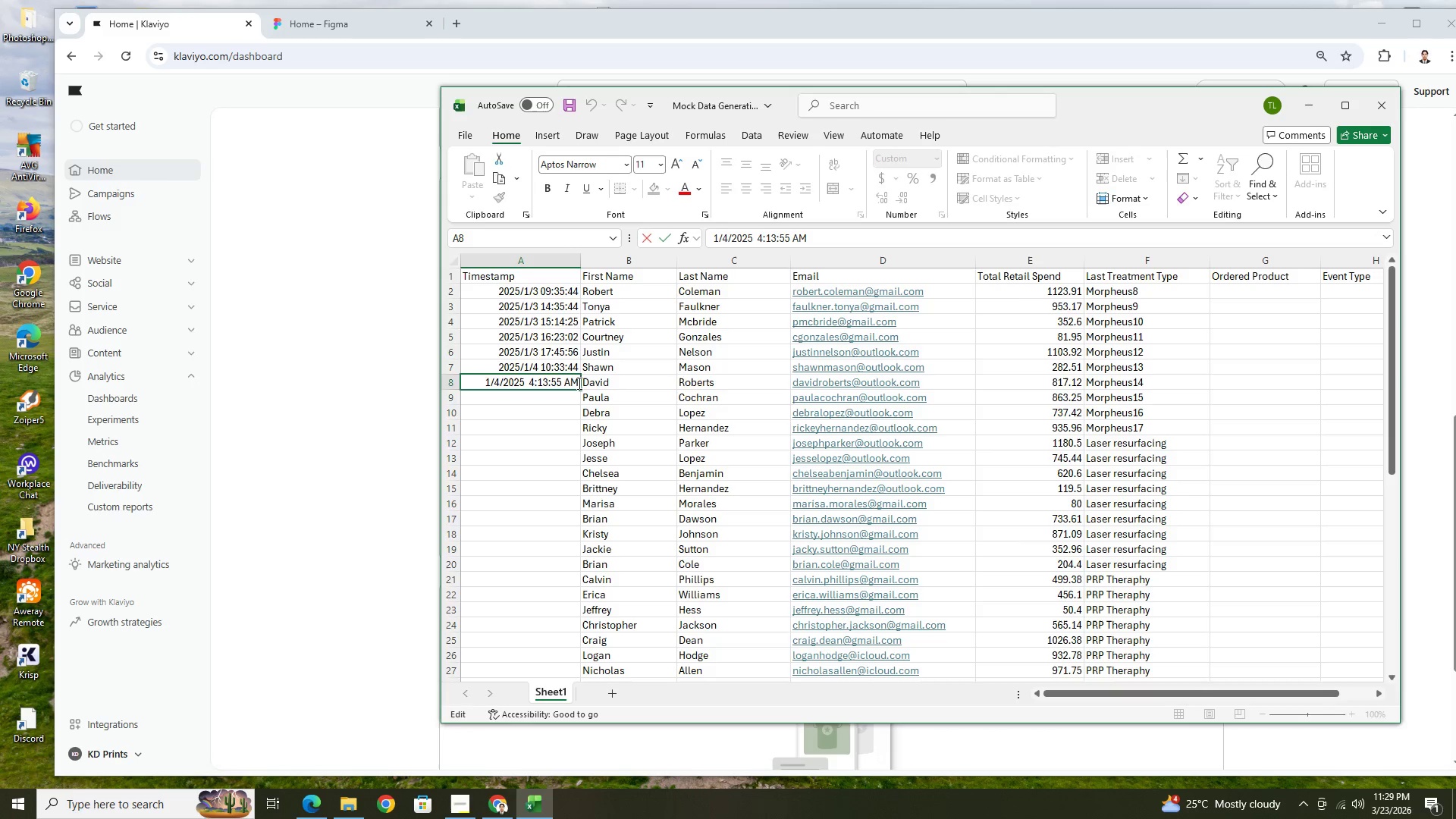 
left_click([578, 383])
 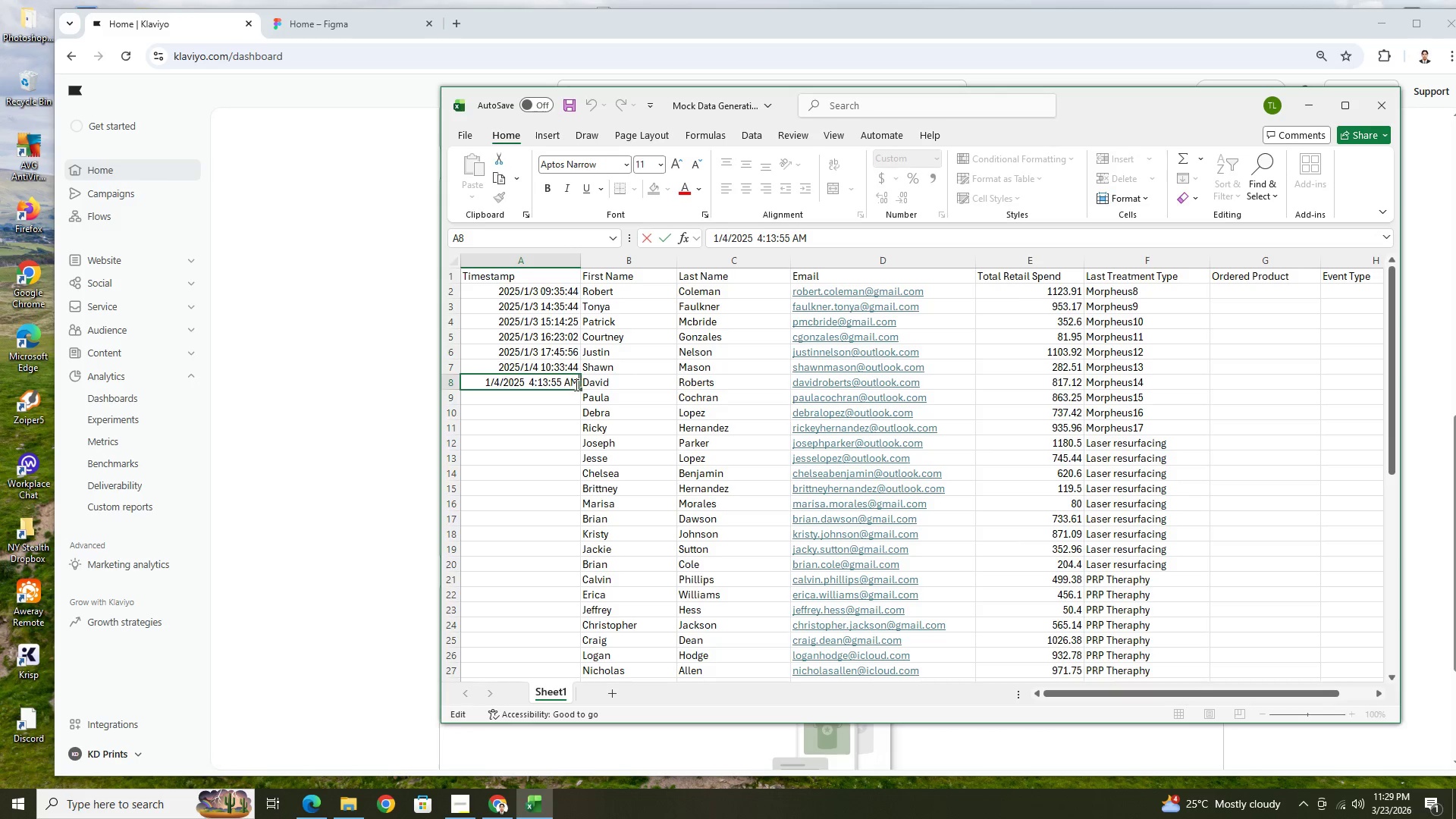 
left_click([570, 381])
 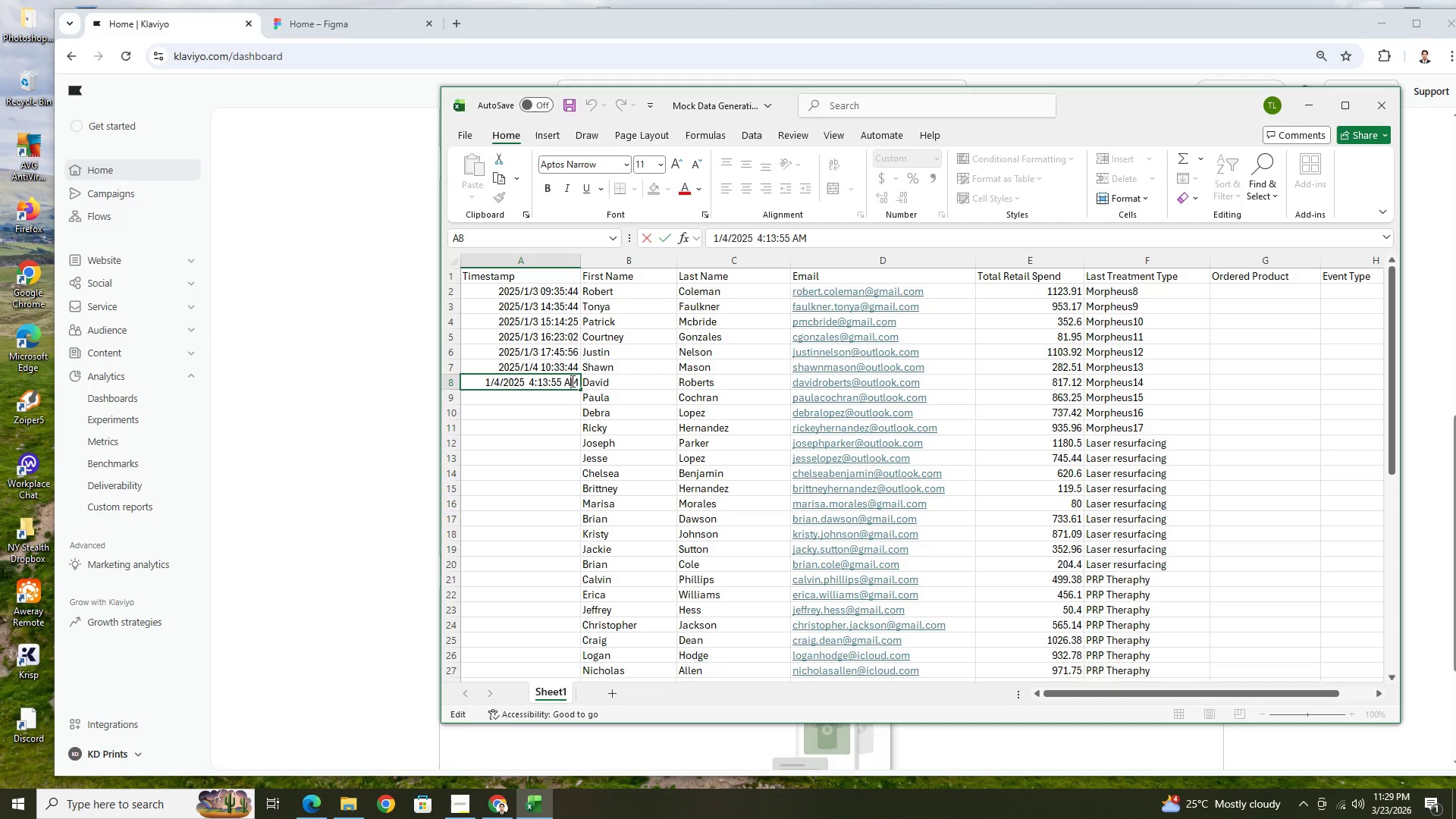 
key(Backspace)
 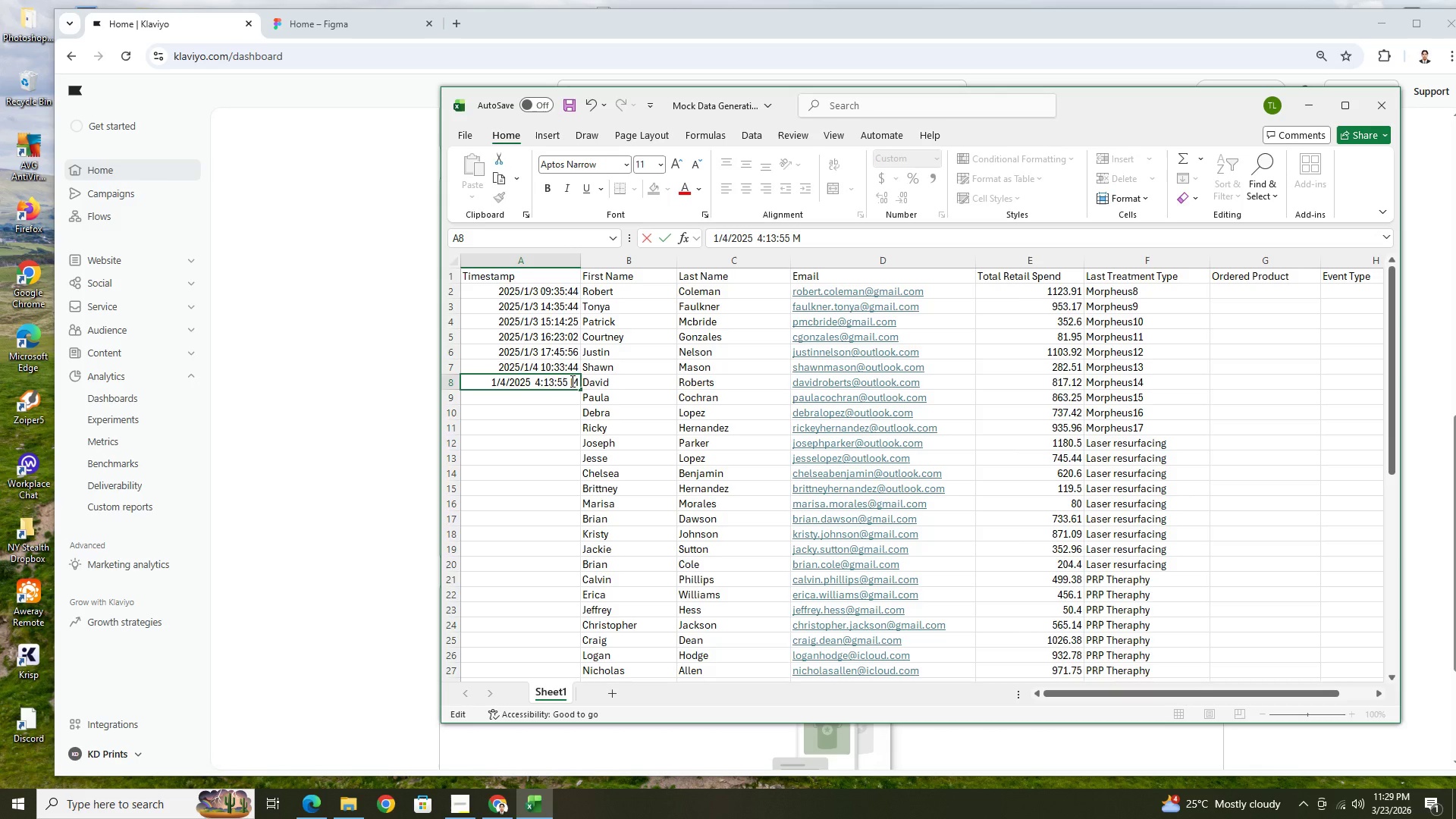 
key(Shift+ShiftLeft)
 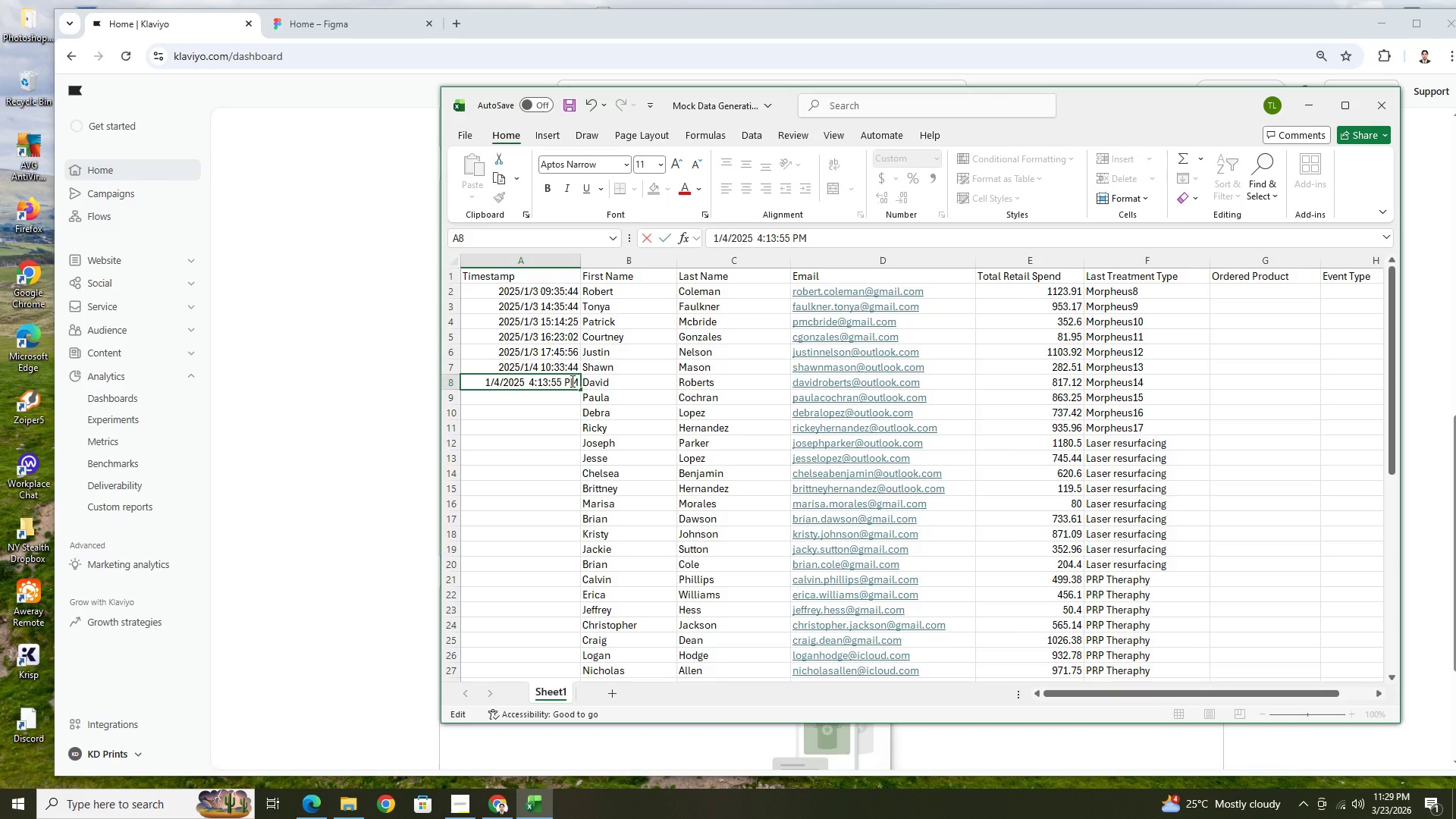 
key(Shift+P)
 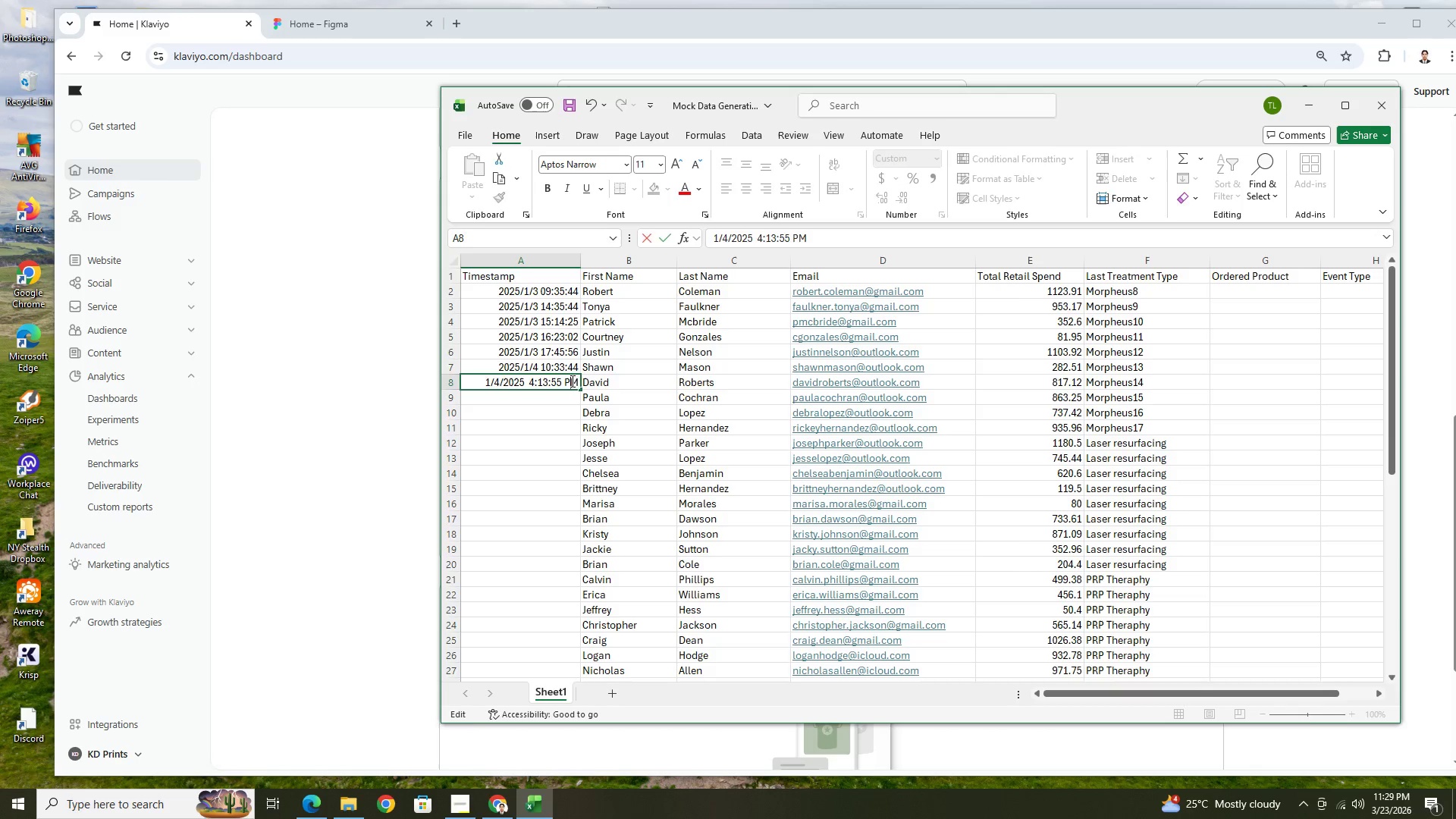 
key(Enter)
 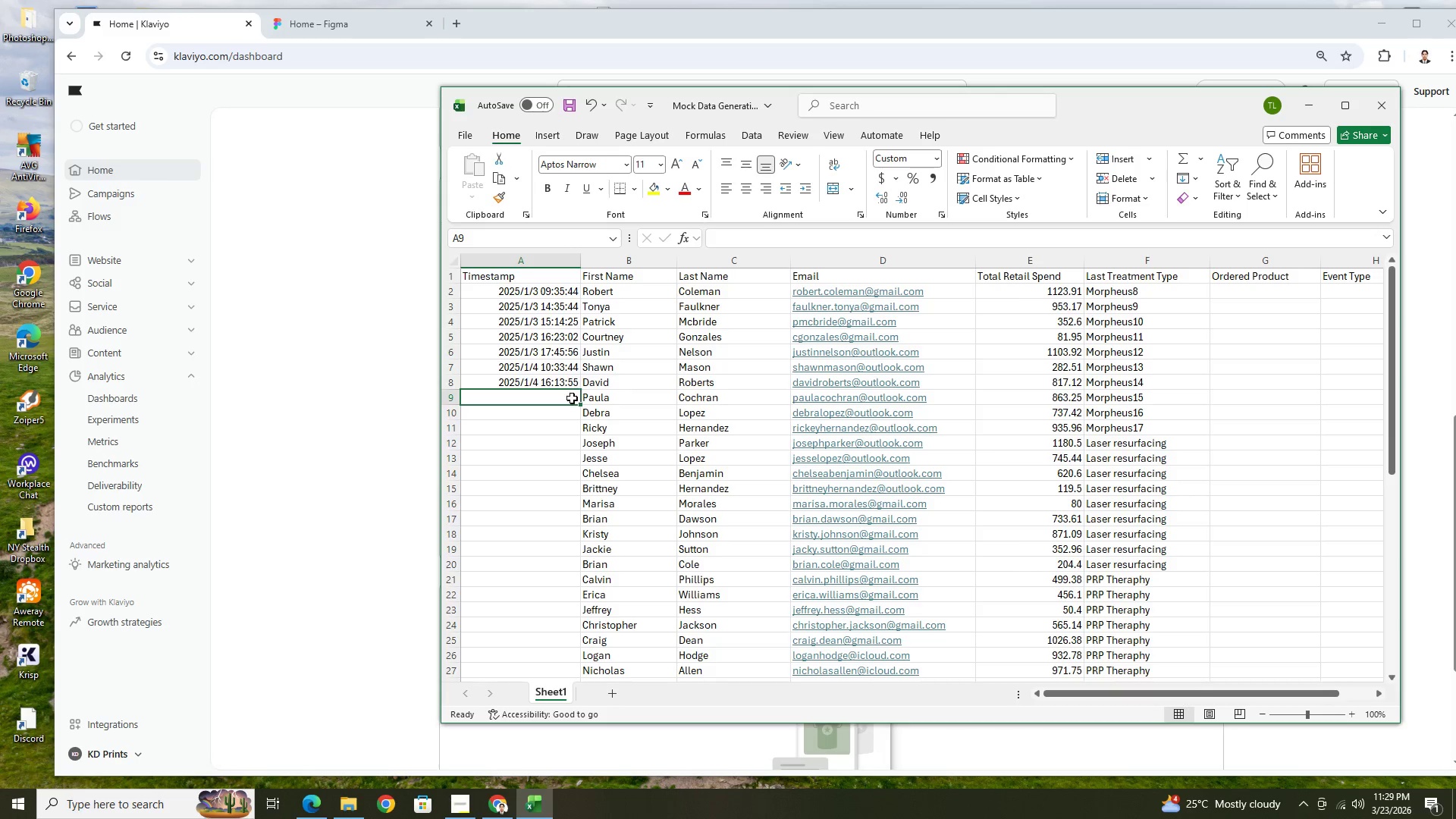 
left_click([554, 418])
 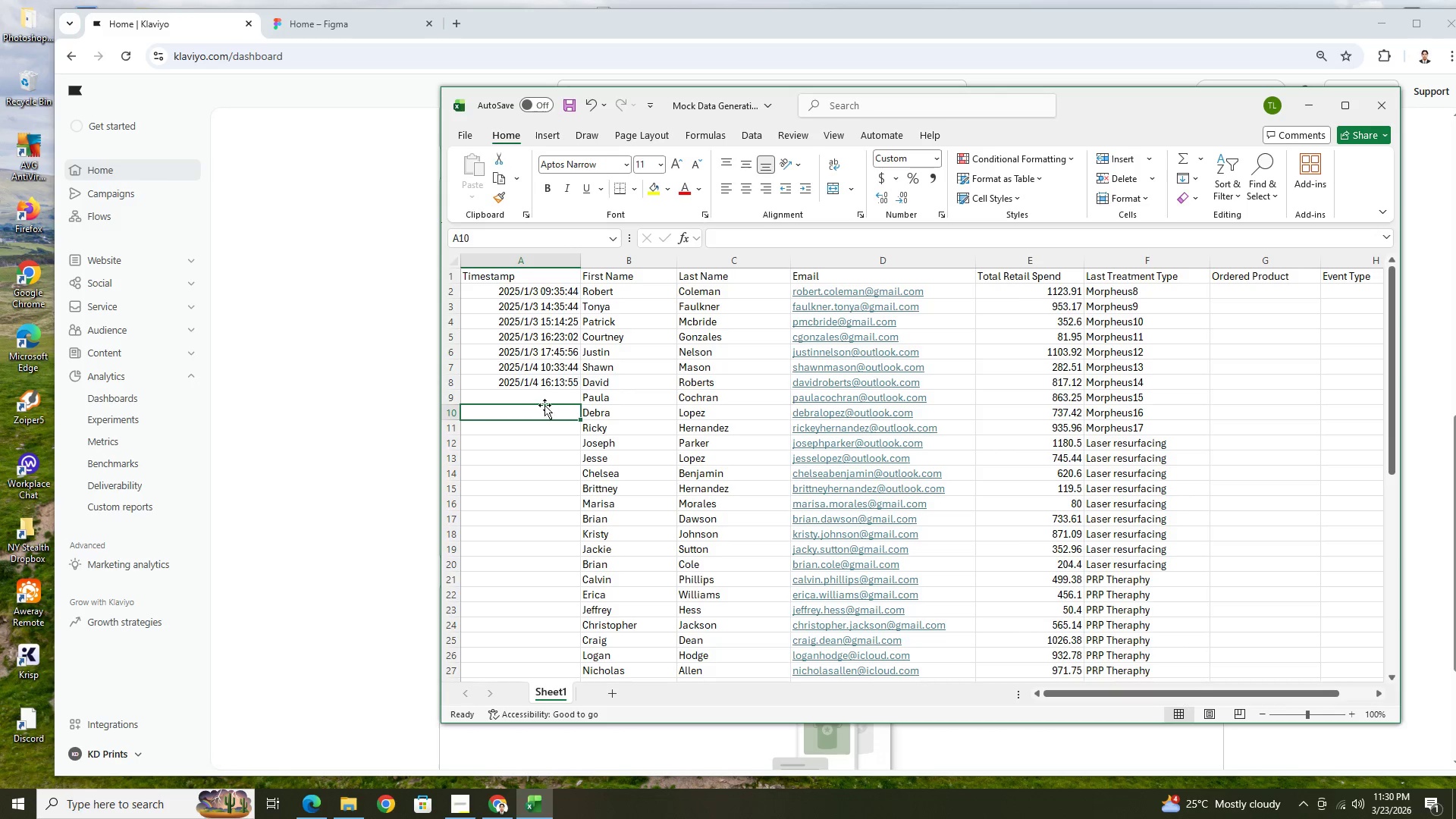 
left_click([554, 385])
 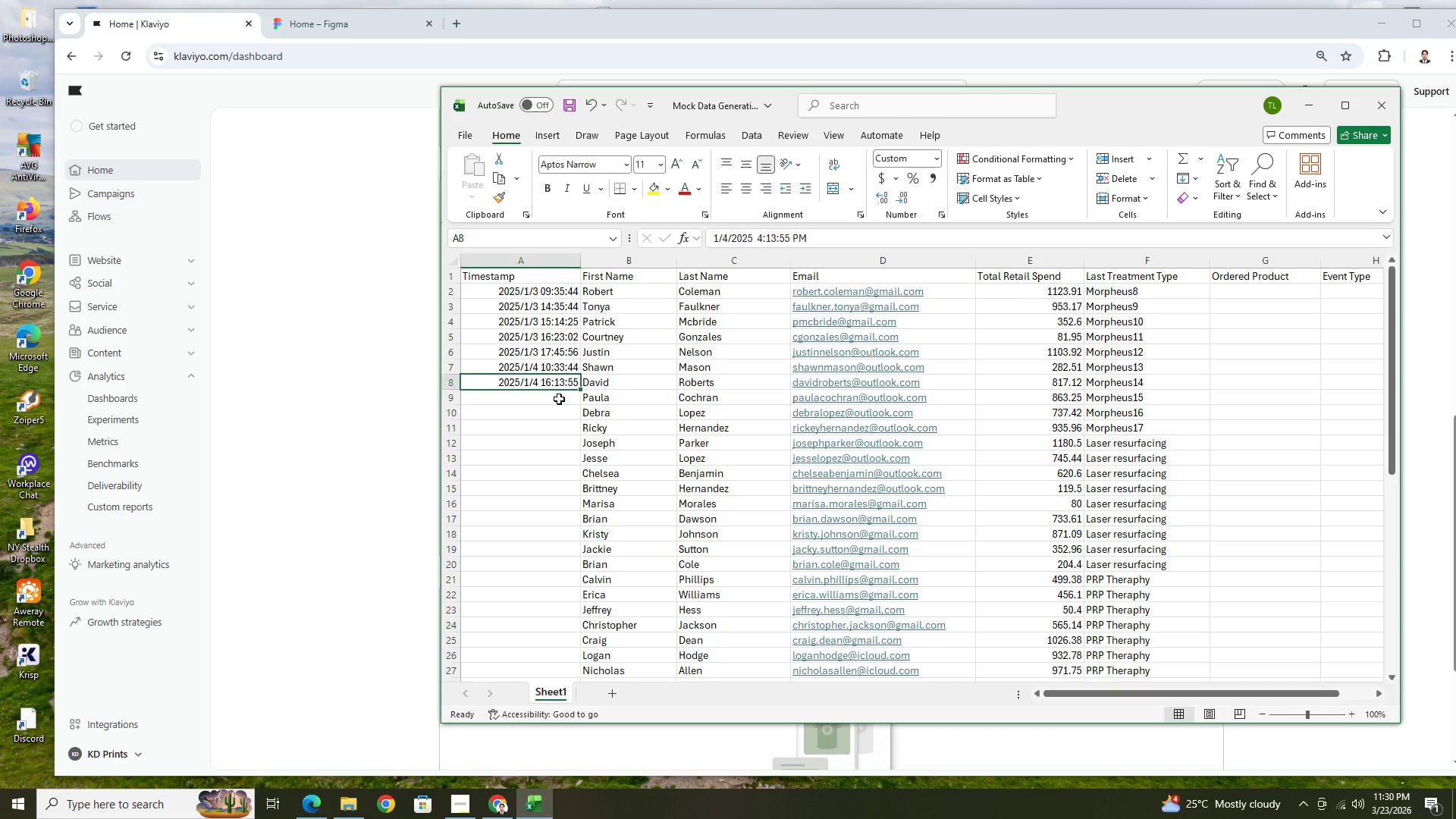 
left_click([559, 399])
 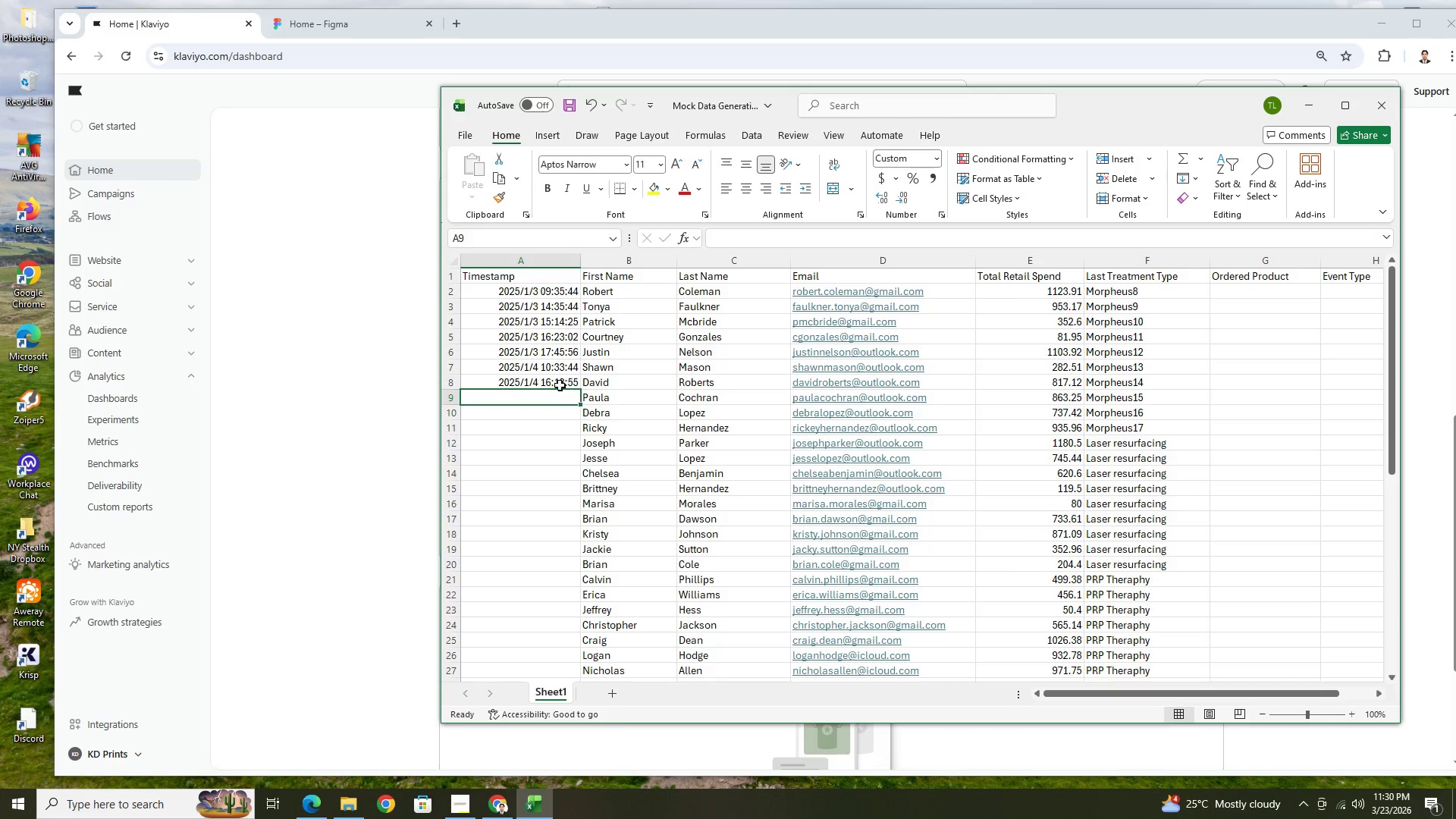 
left_click([558, 383])
 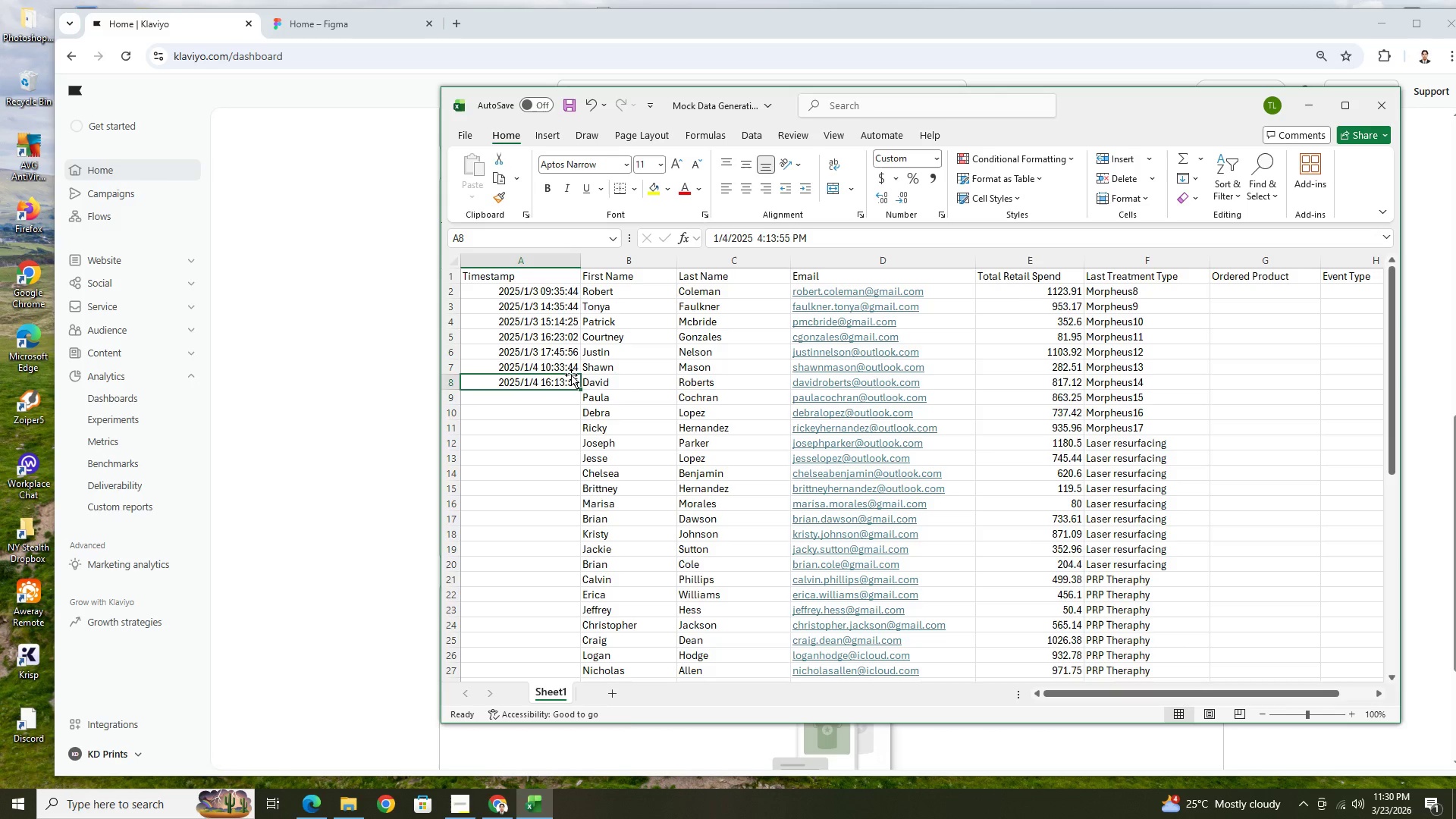 
left_click([571, 375])
 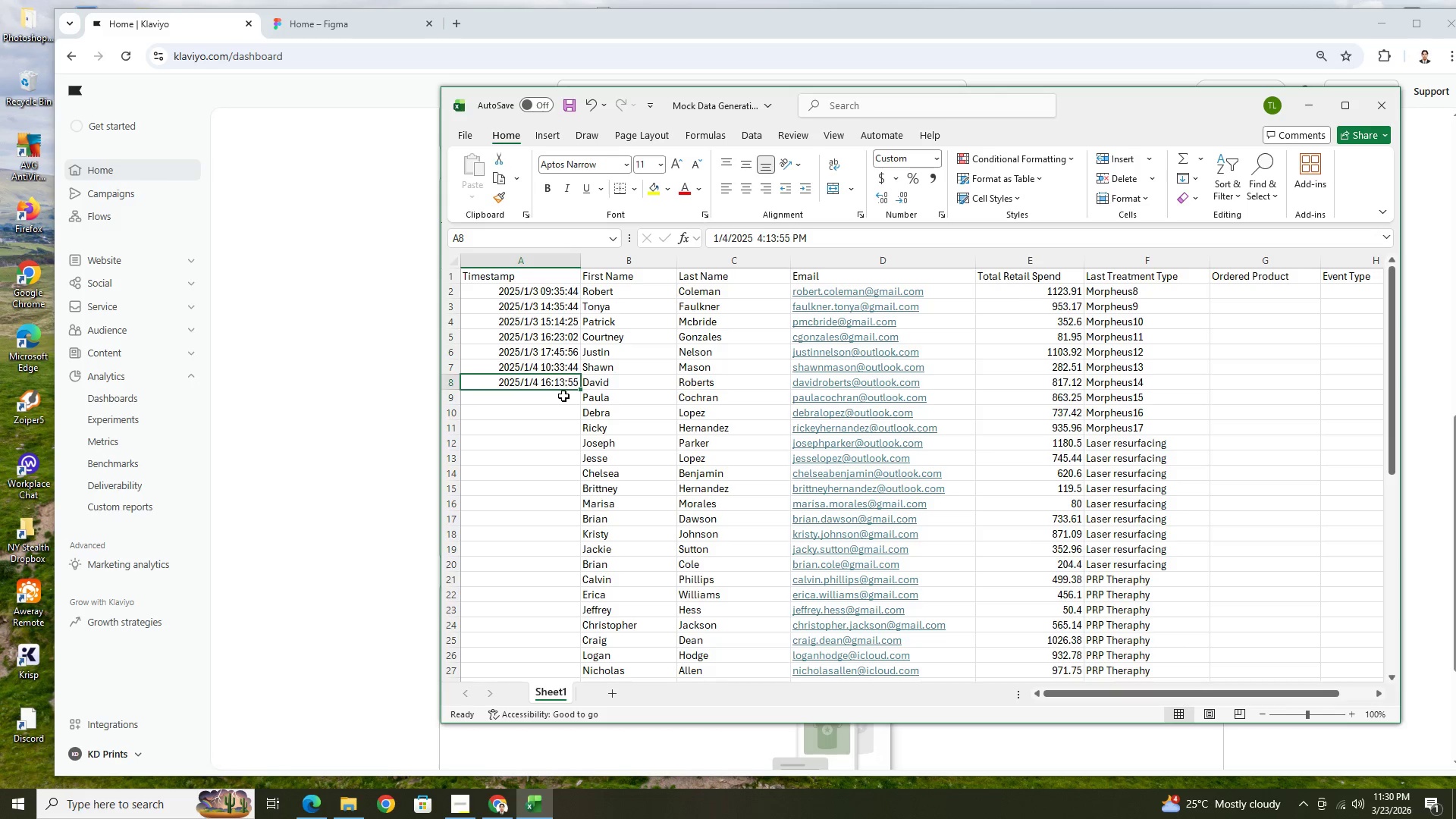 
left_click([563, 397])
 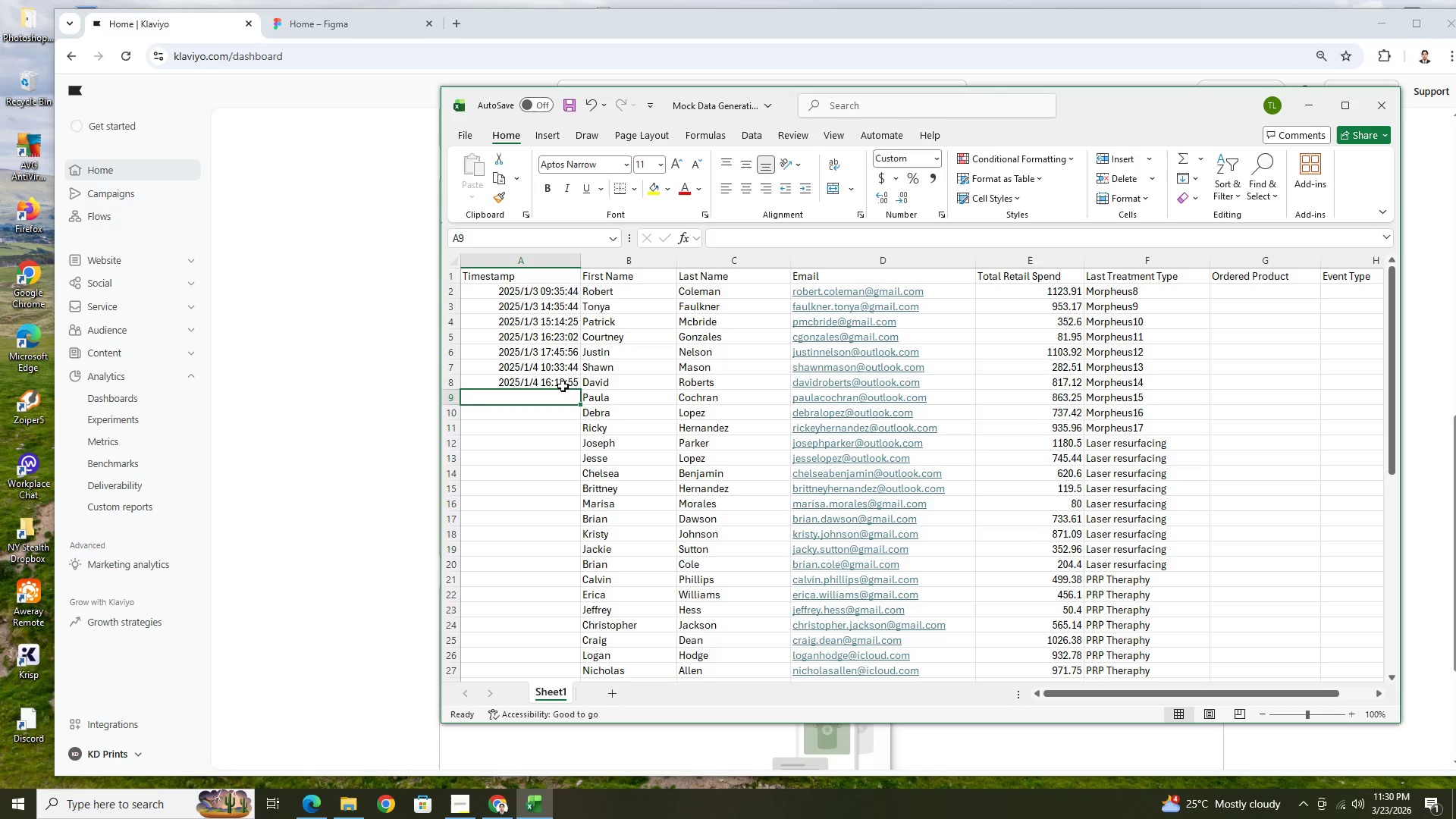 
left_click([564, 375])
 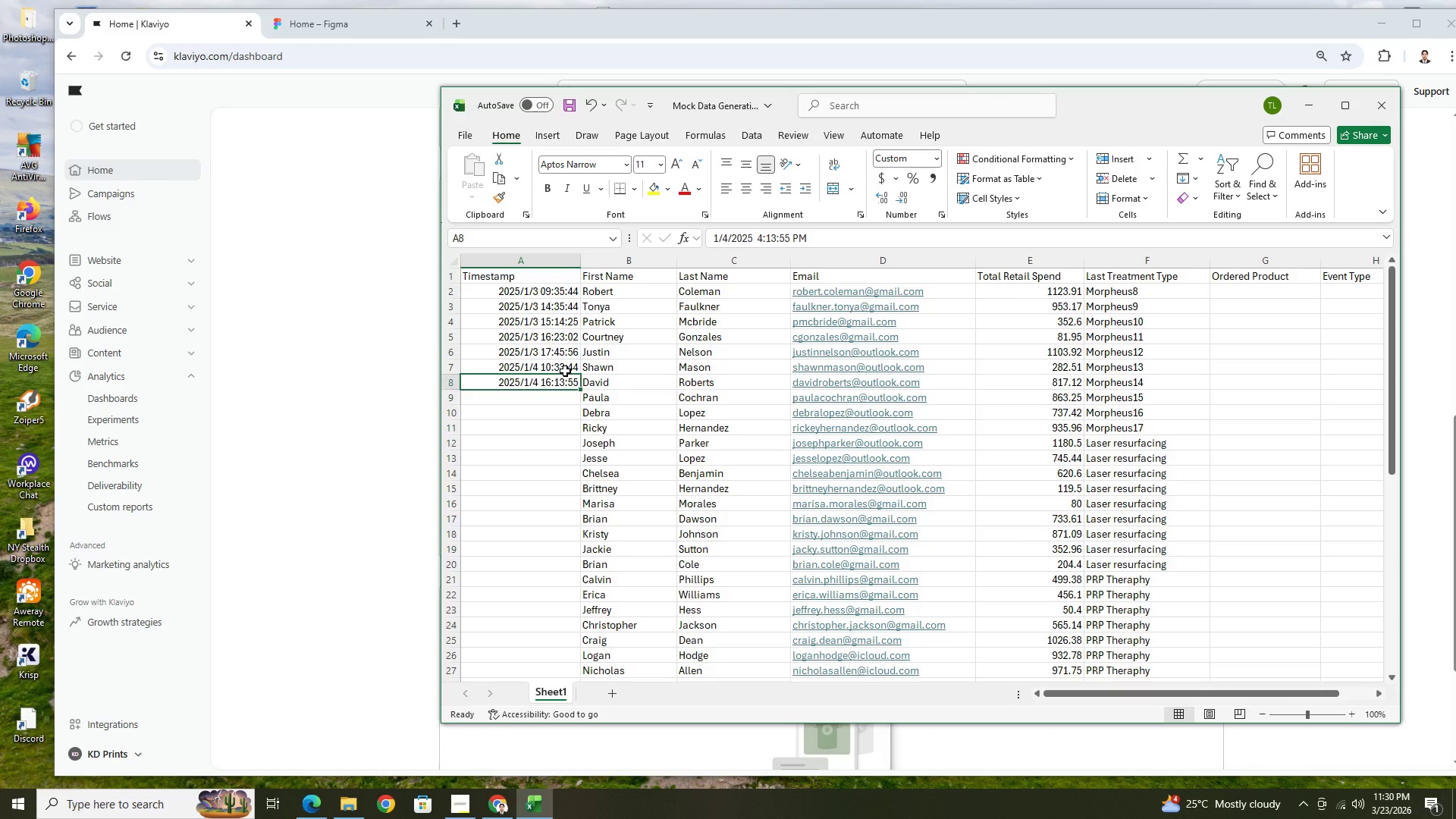 
double_click([565, 371])
 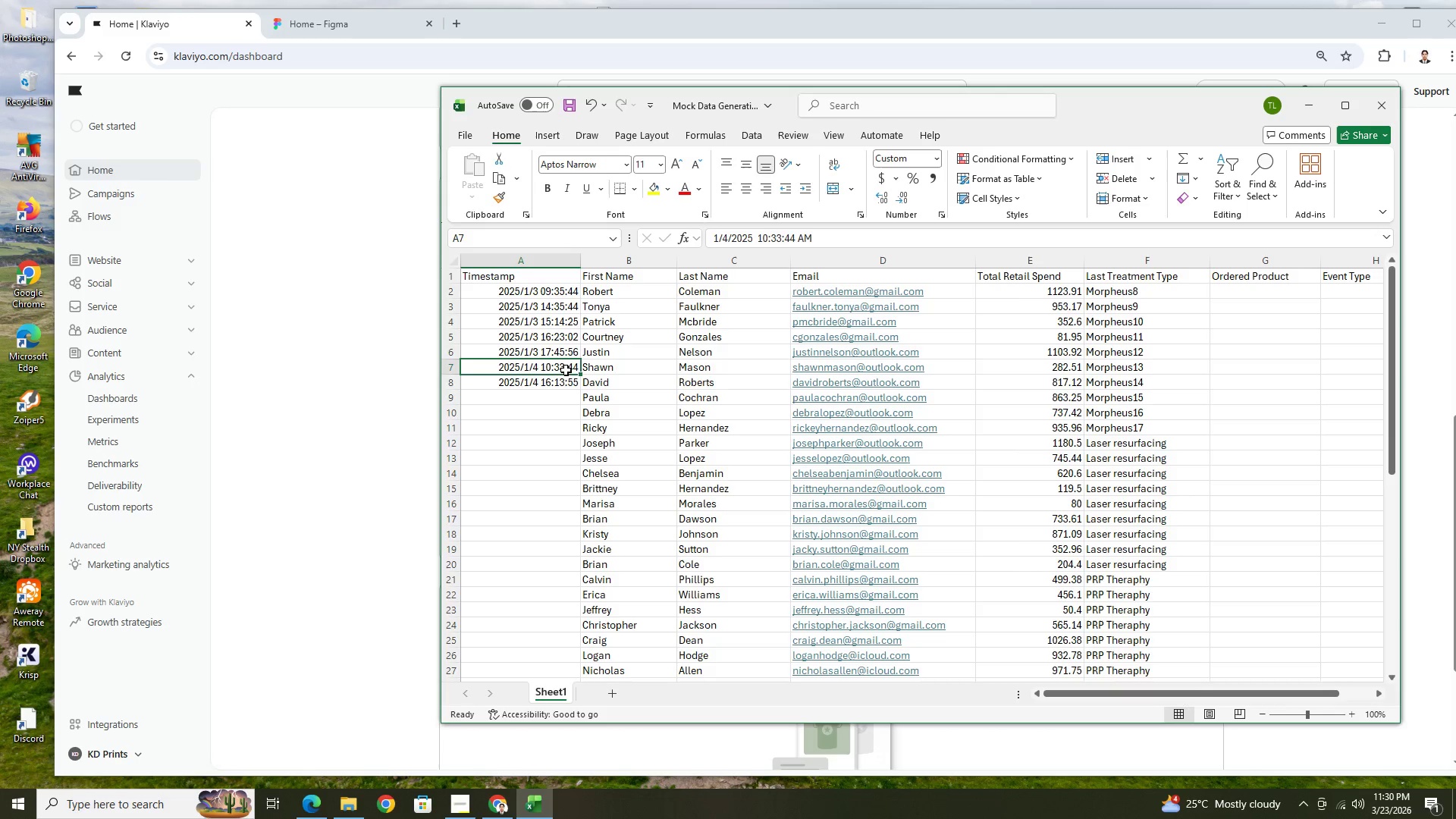 
key(Control+C)
 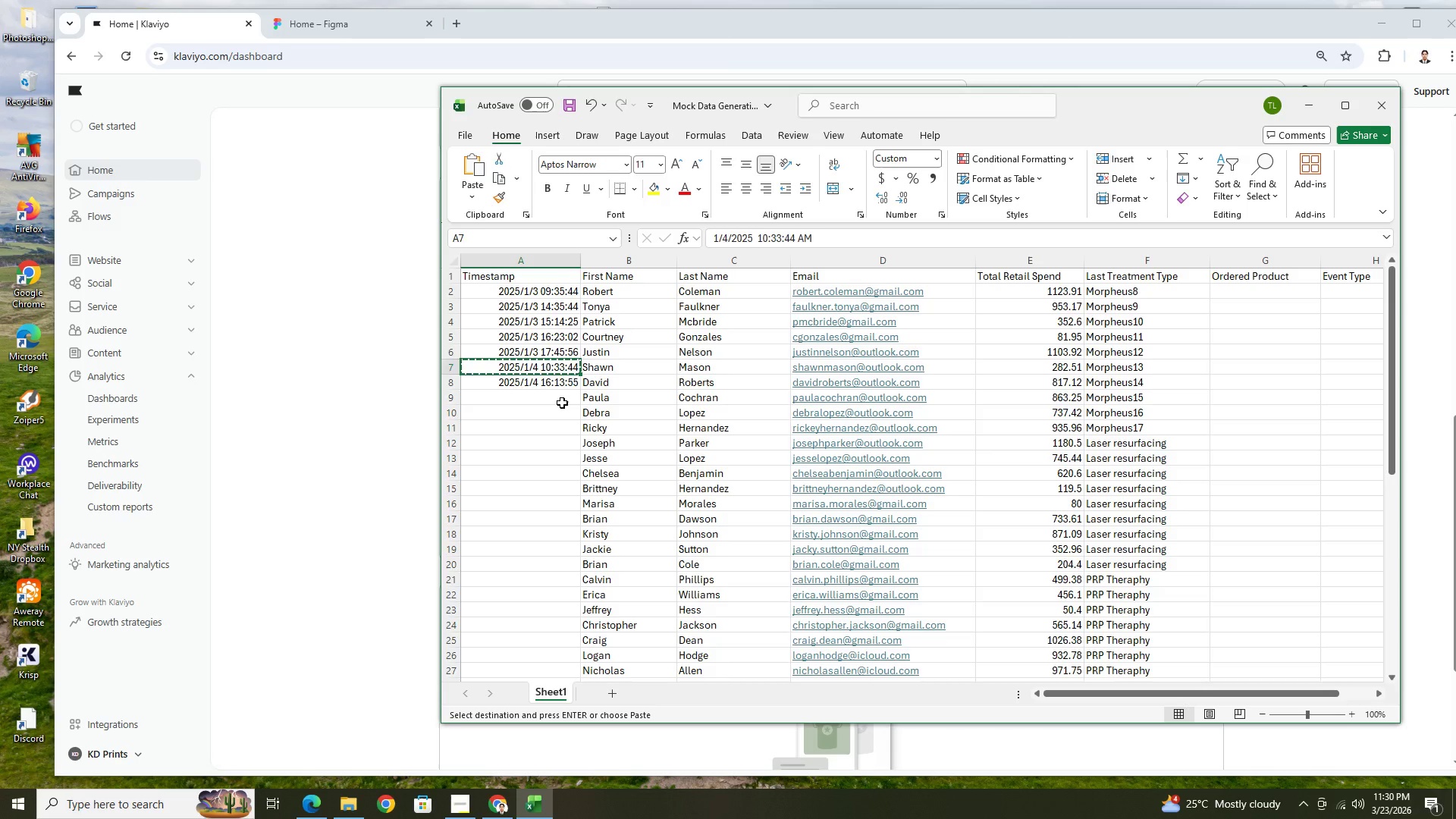 
left_click([562, 403])
 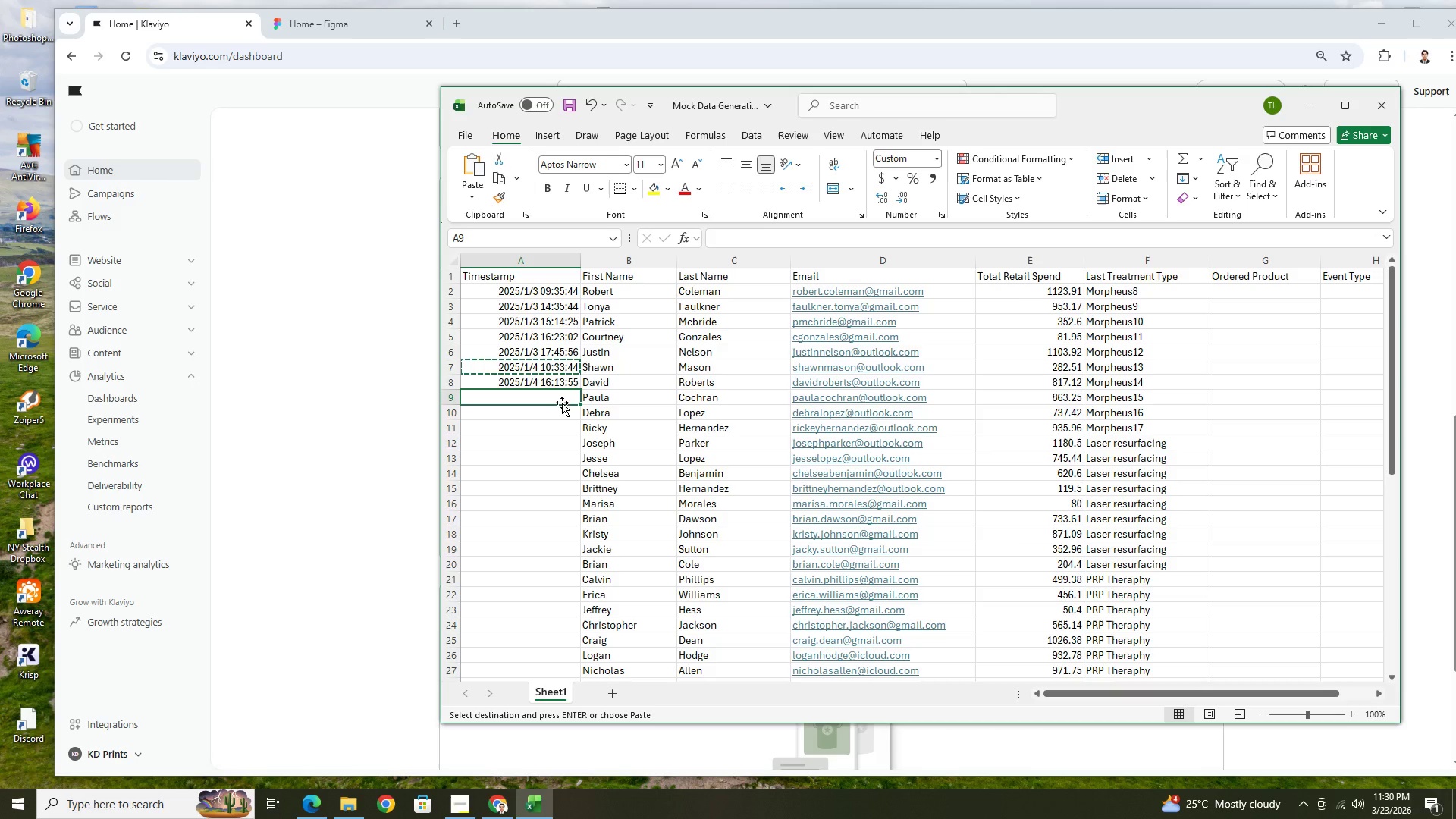 
key(Control+V)
 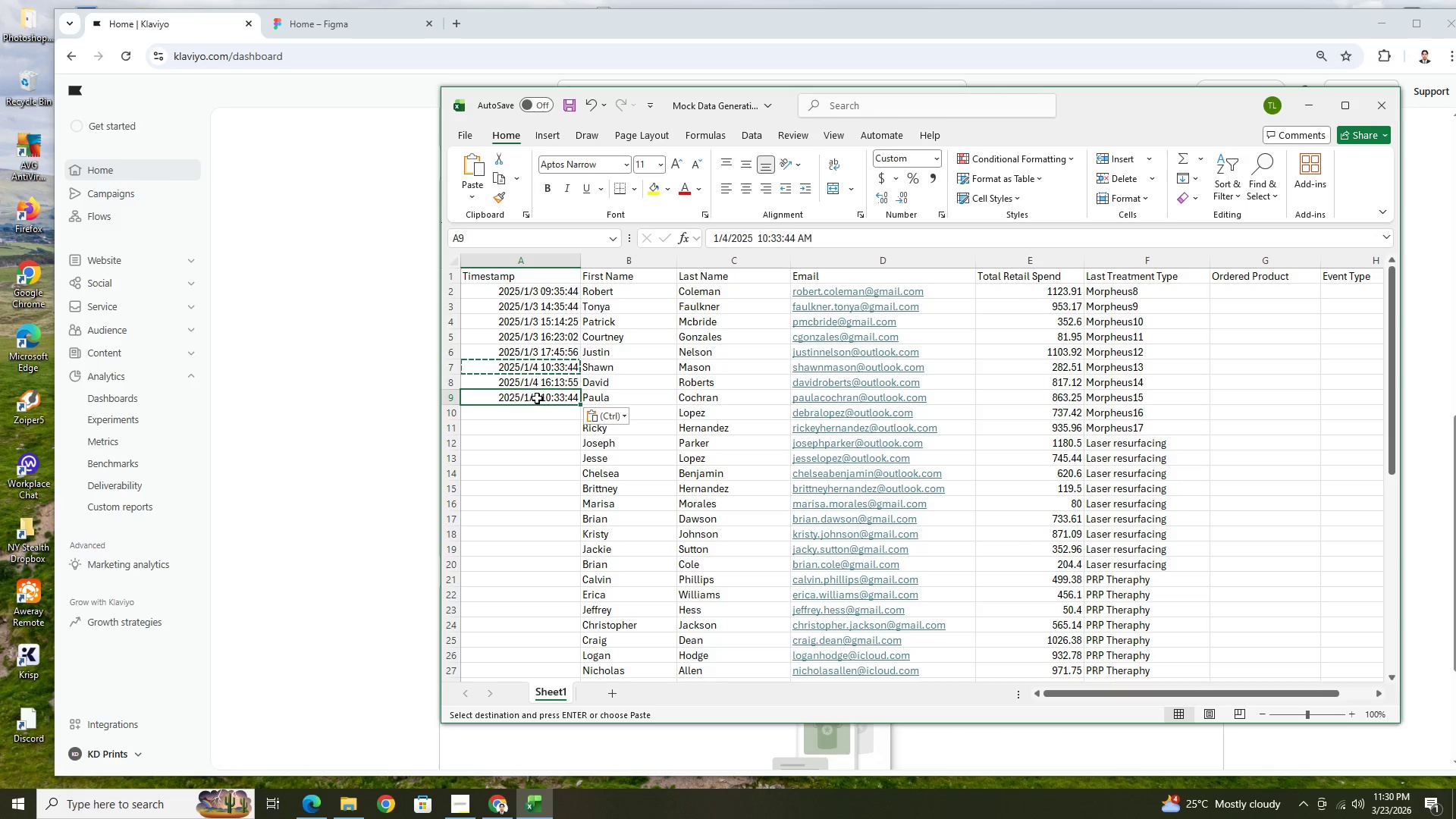 
double_click([537, 398])
 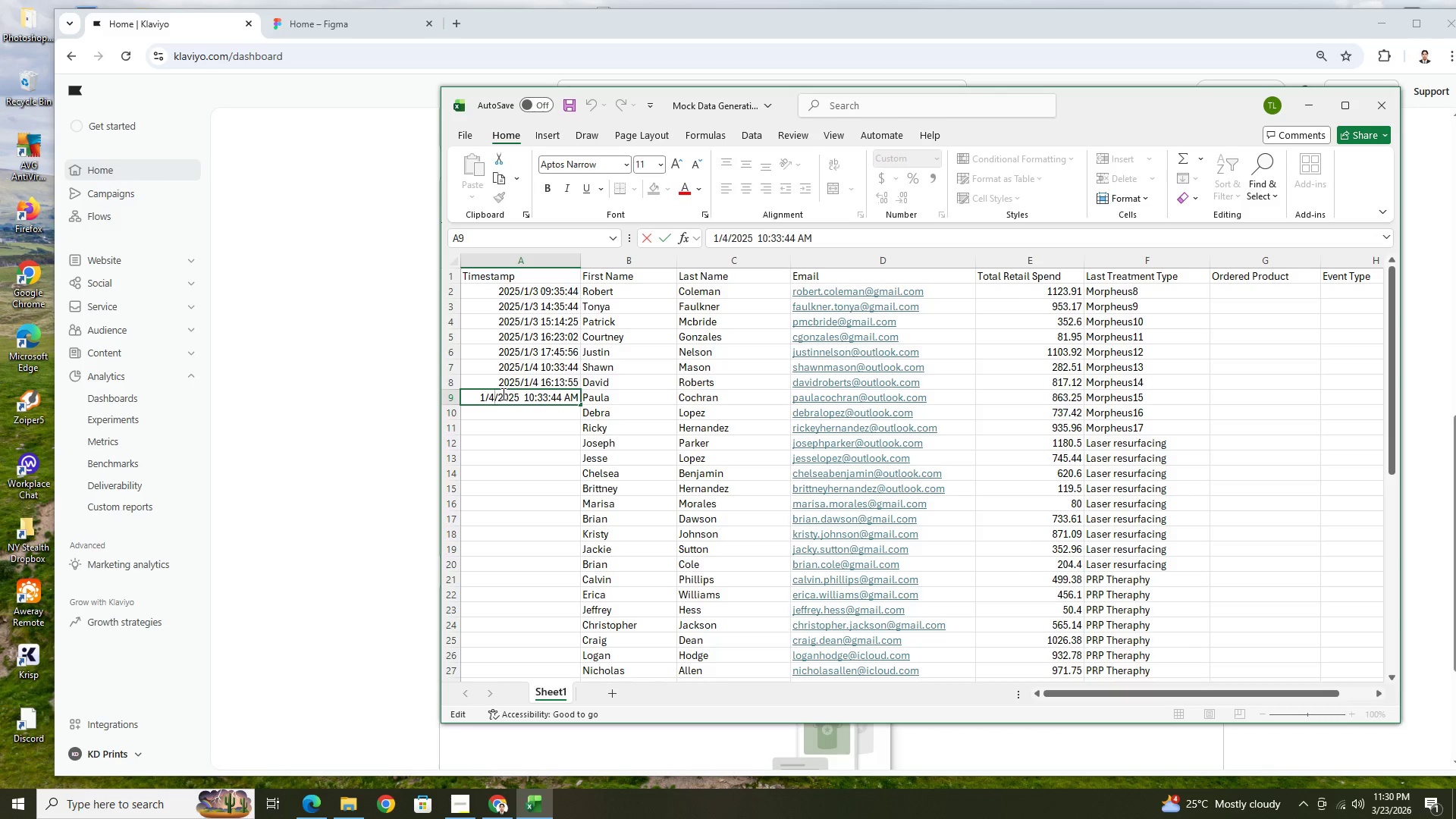 
key(Backspace)
 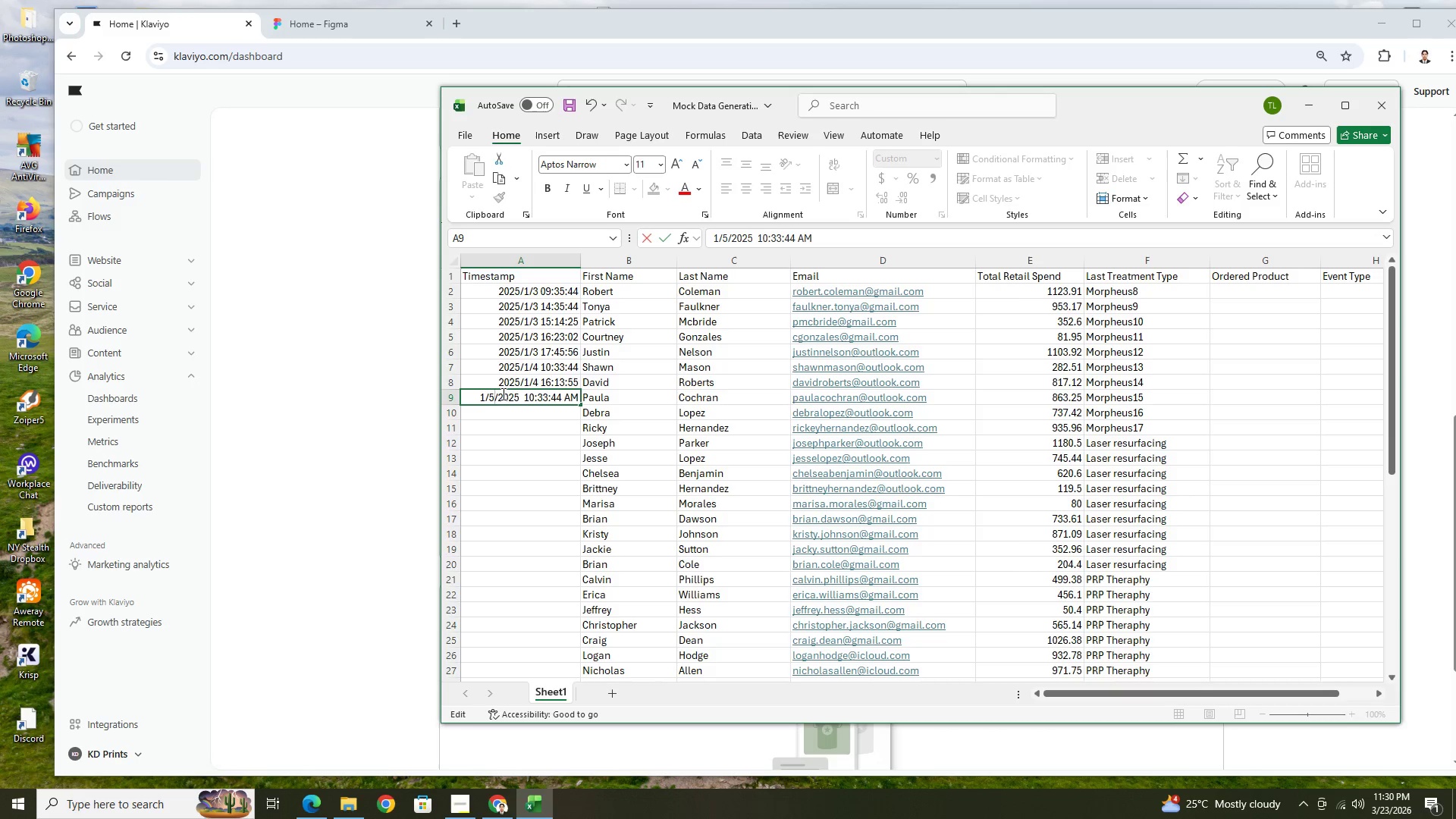 
key(5)
 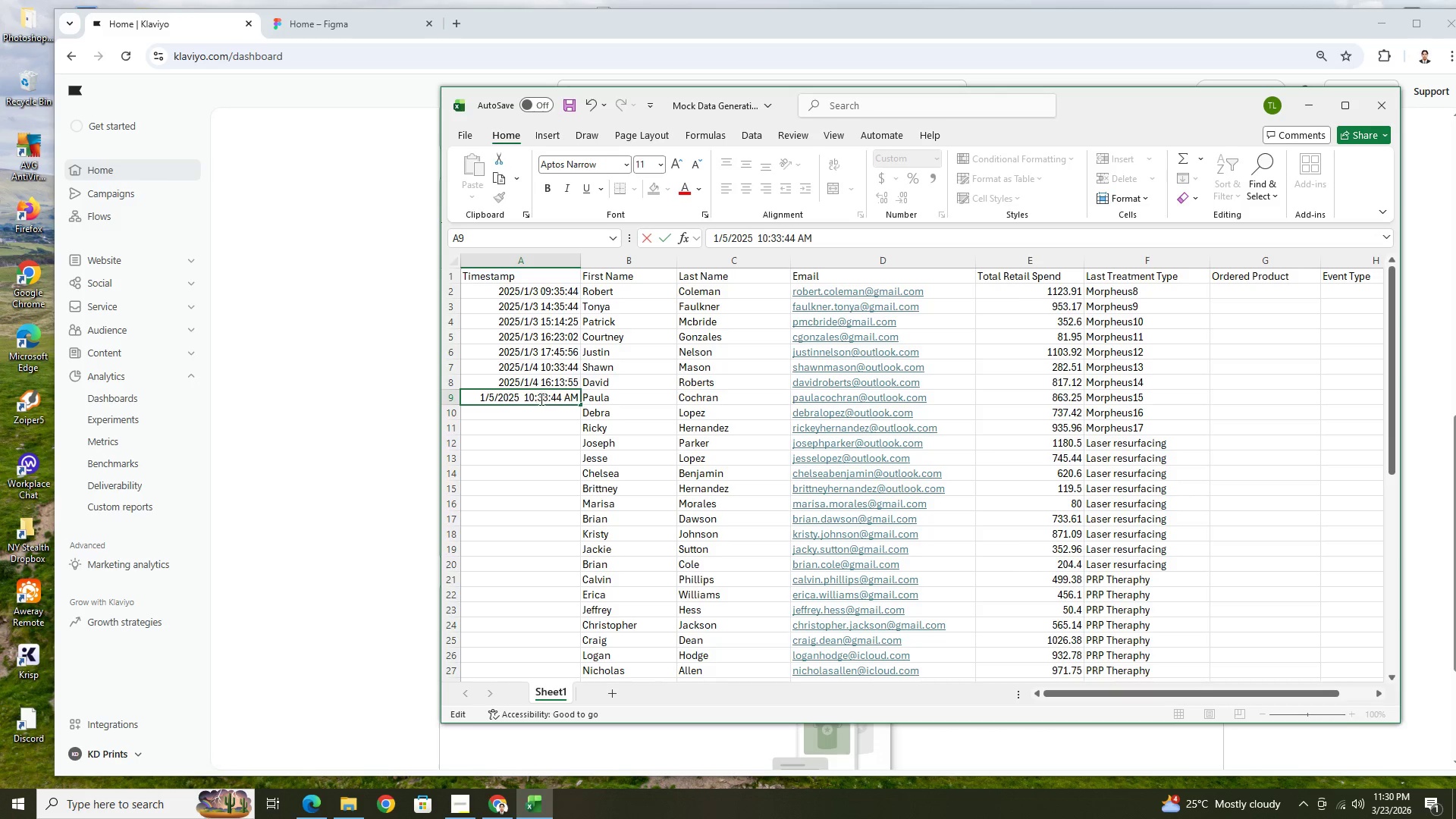 
left_click([534, 395])
 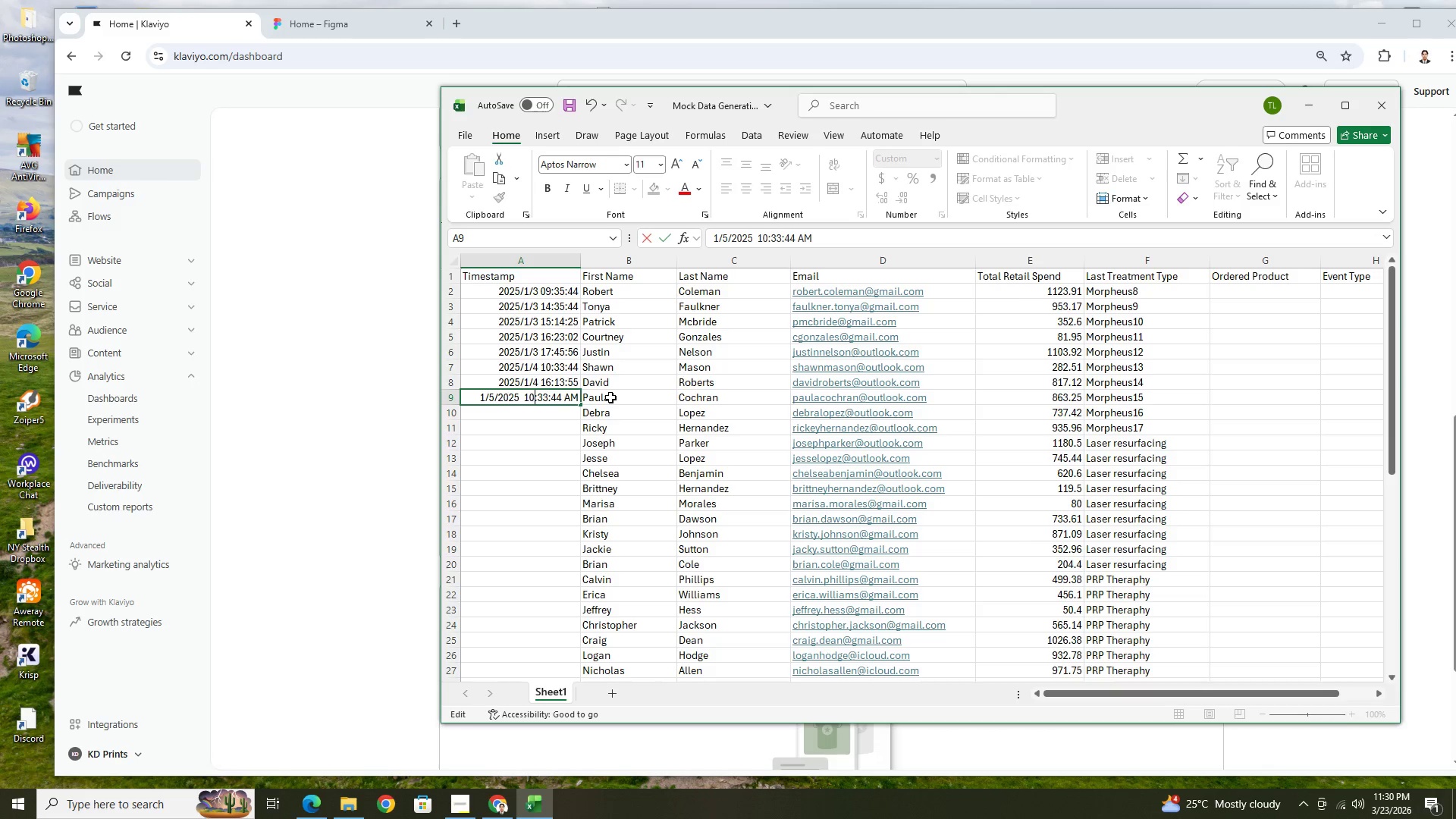 
key(Backspace)
 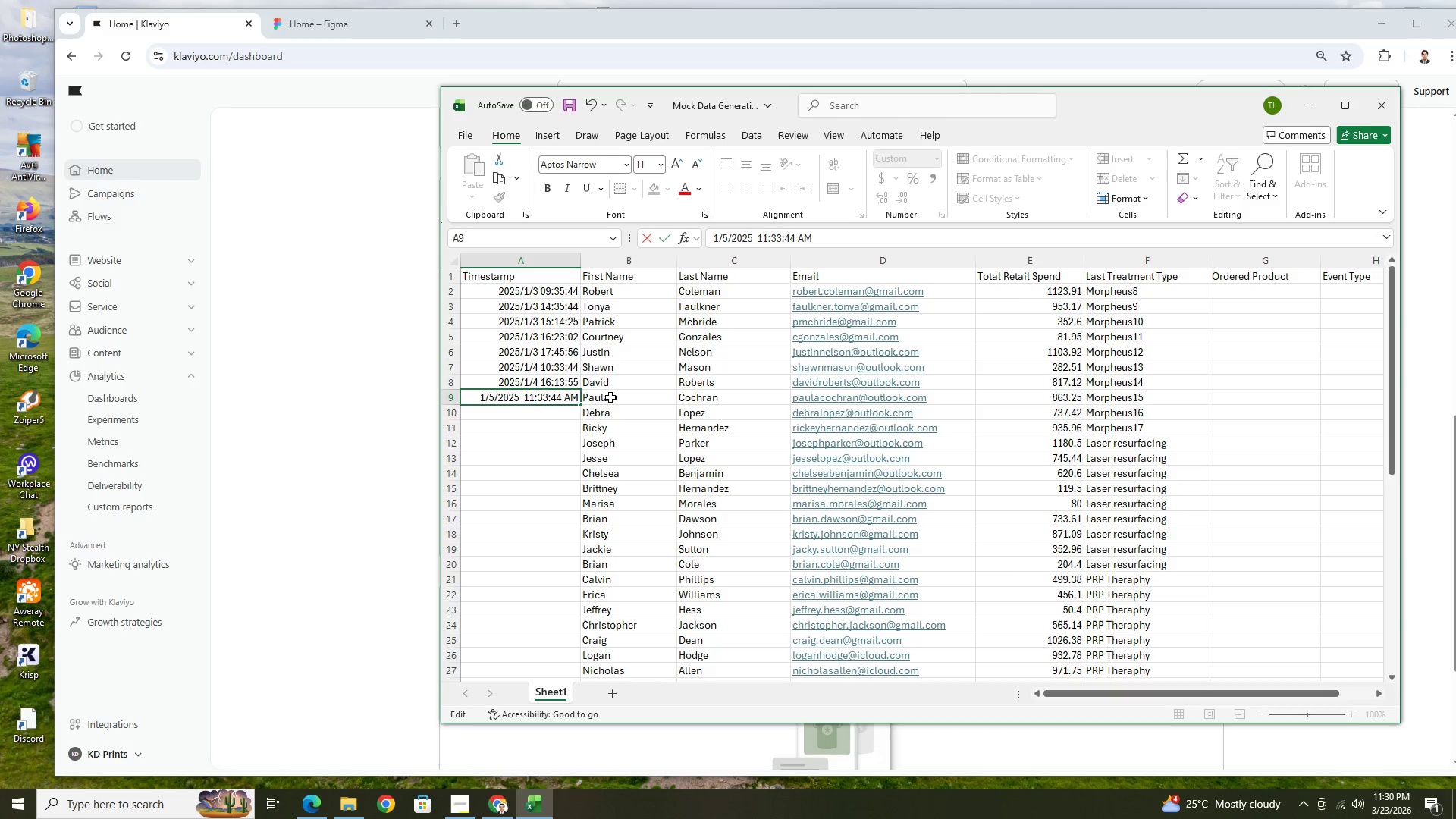 
key(1)
 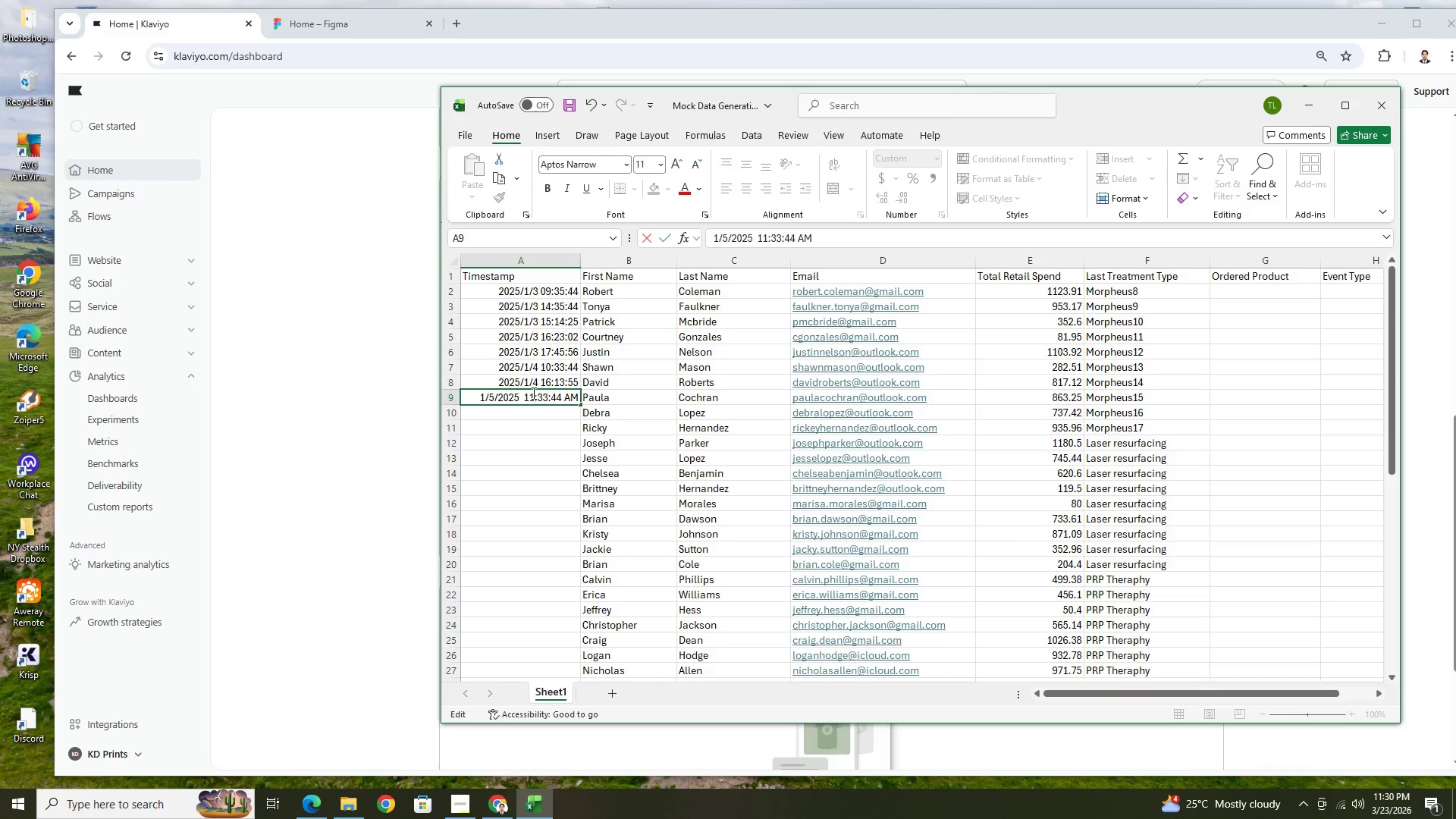 
left_click_drag(start_coordinate=[541, 394], to_coordinate=[545, 394])
 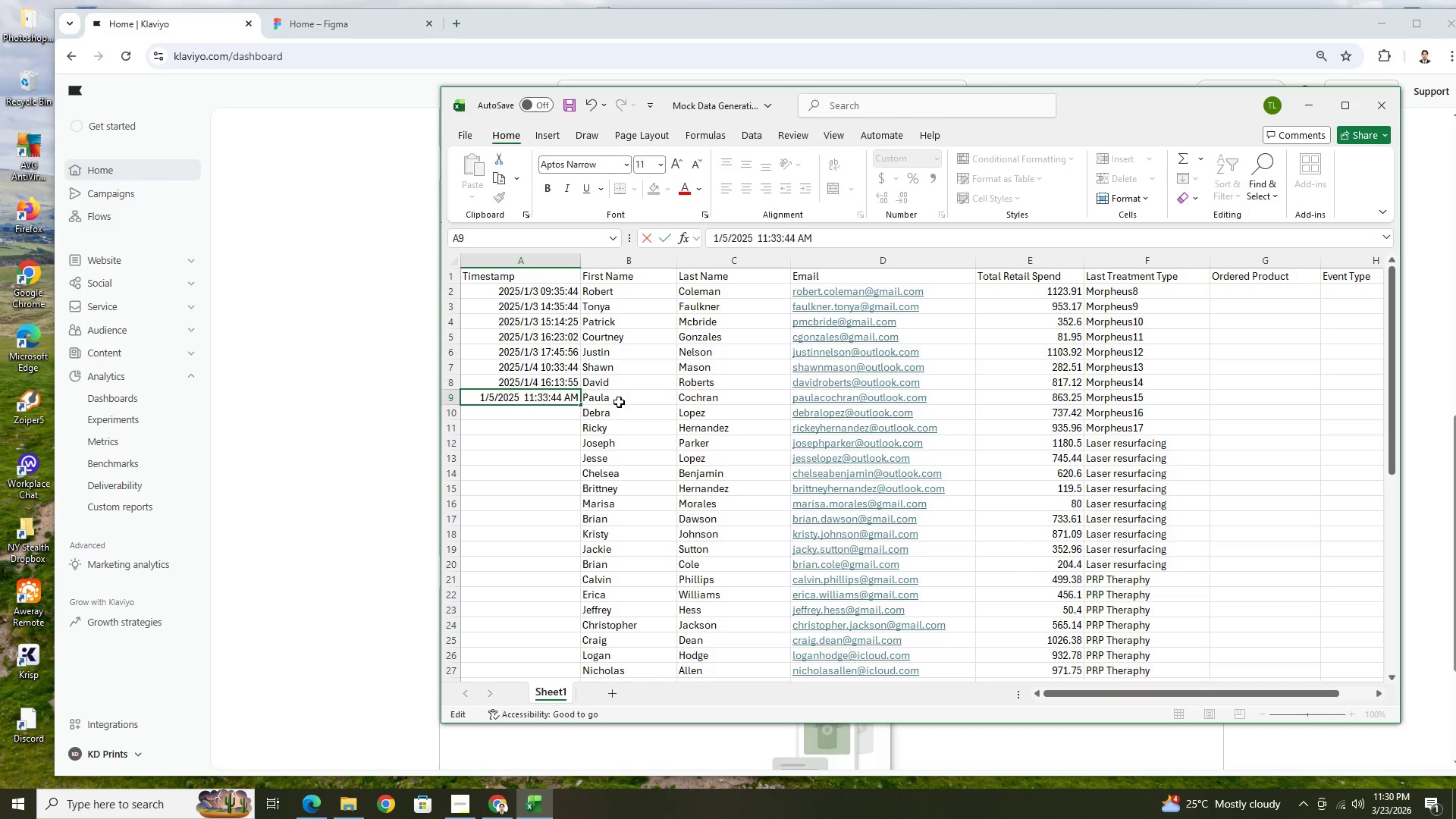 
key(Backspace)
 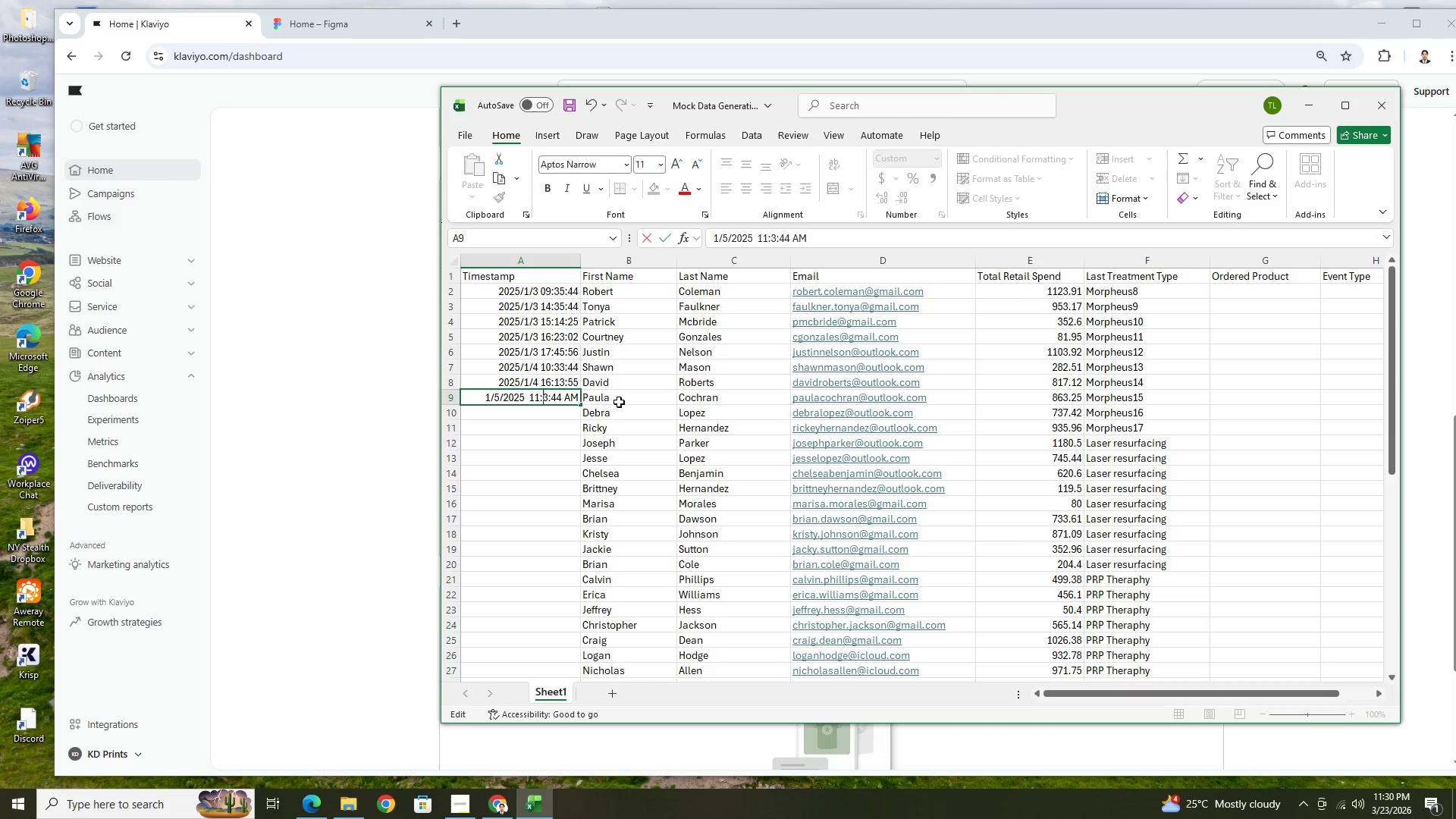 
key(2)
 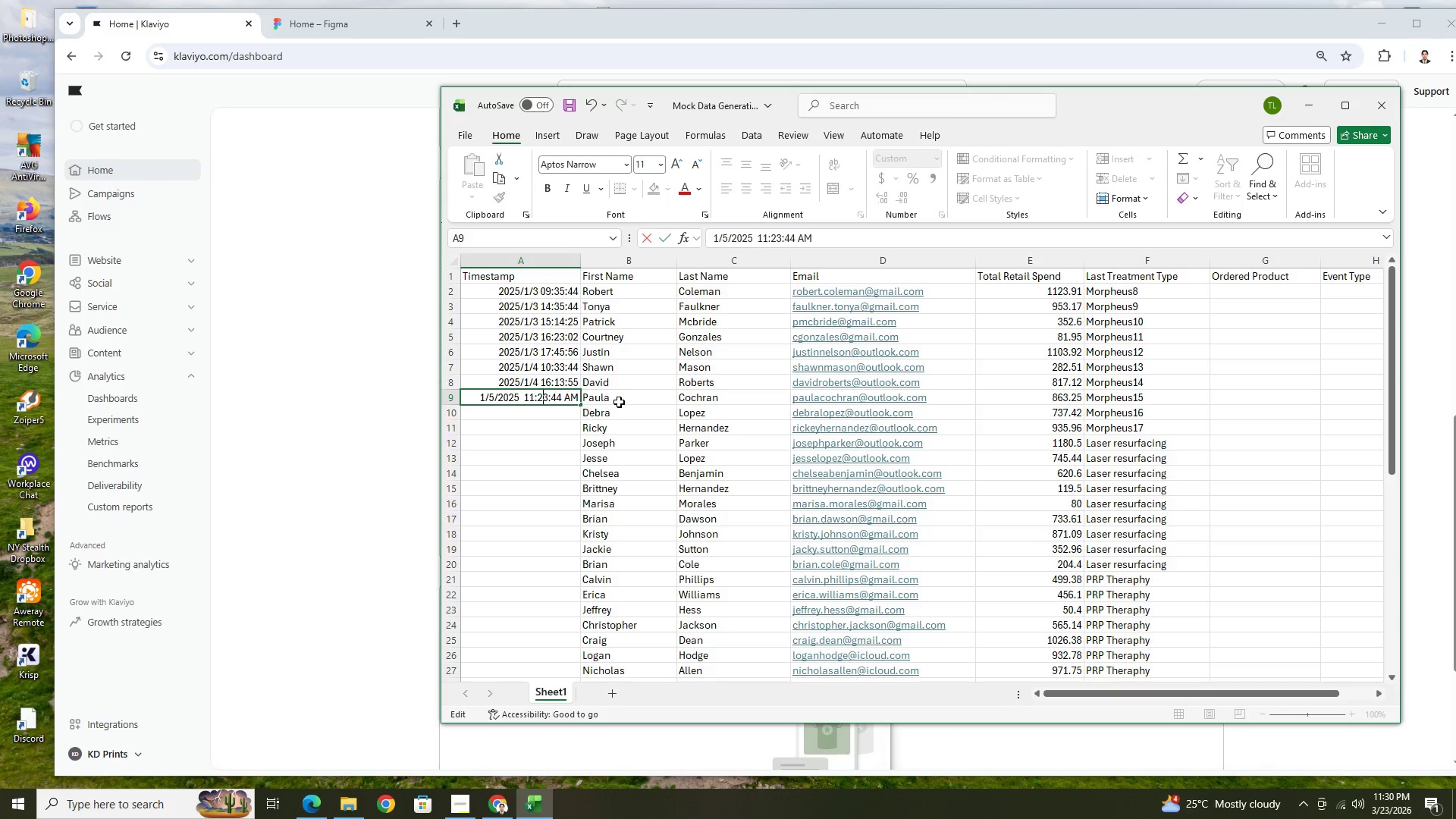 
key(ArrowRight)
 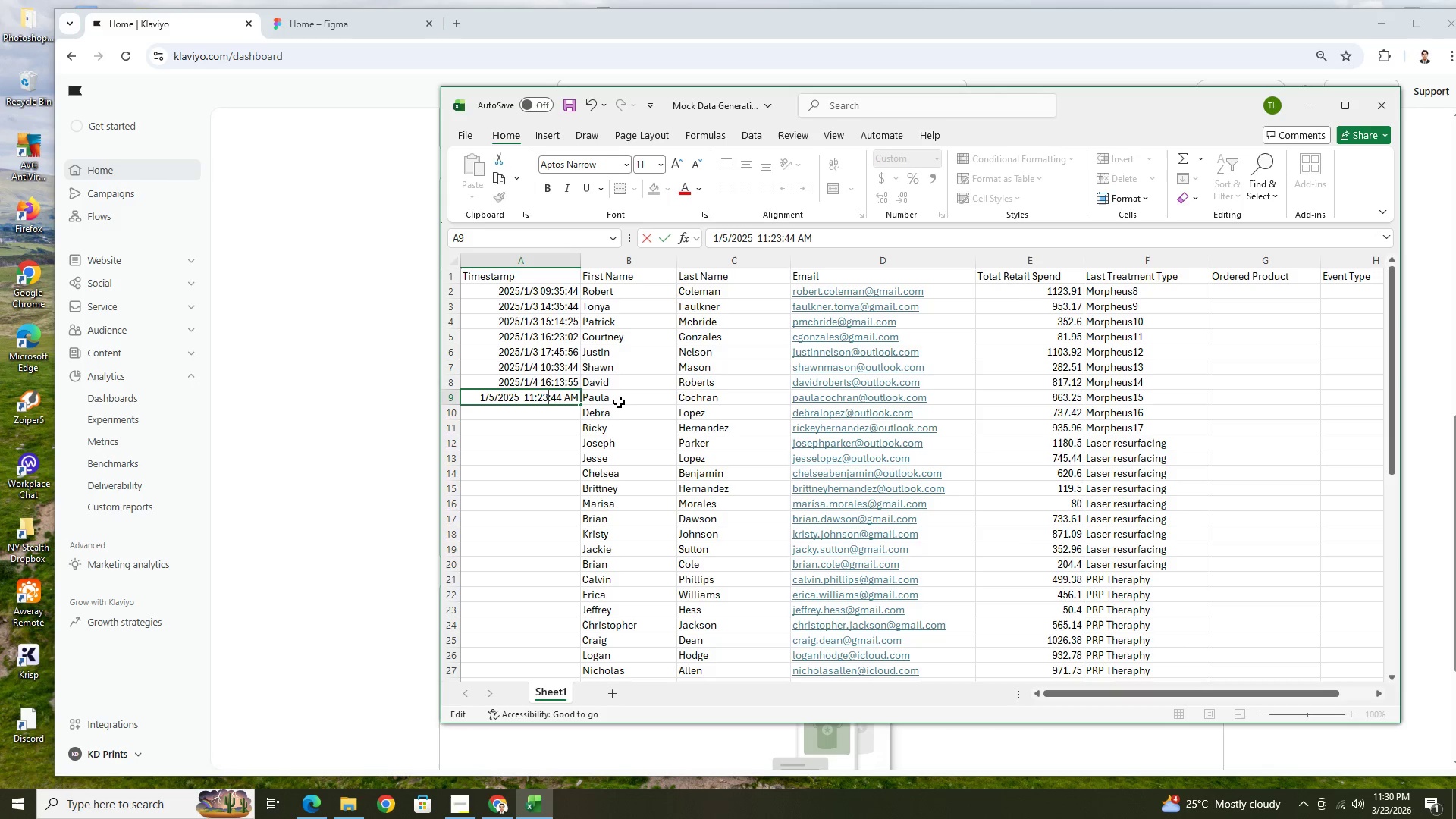 
key(Backspace)
 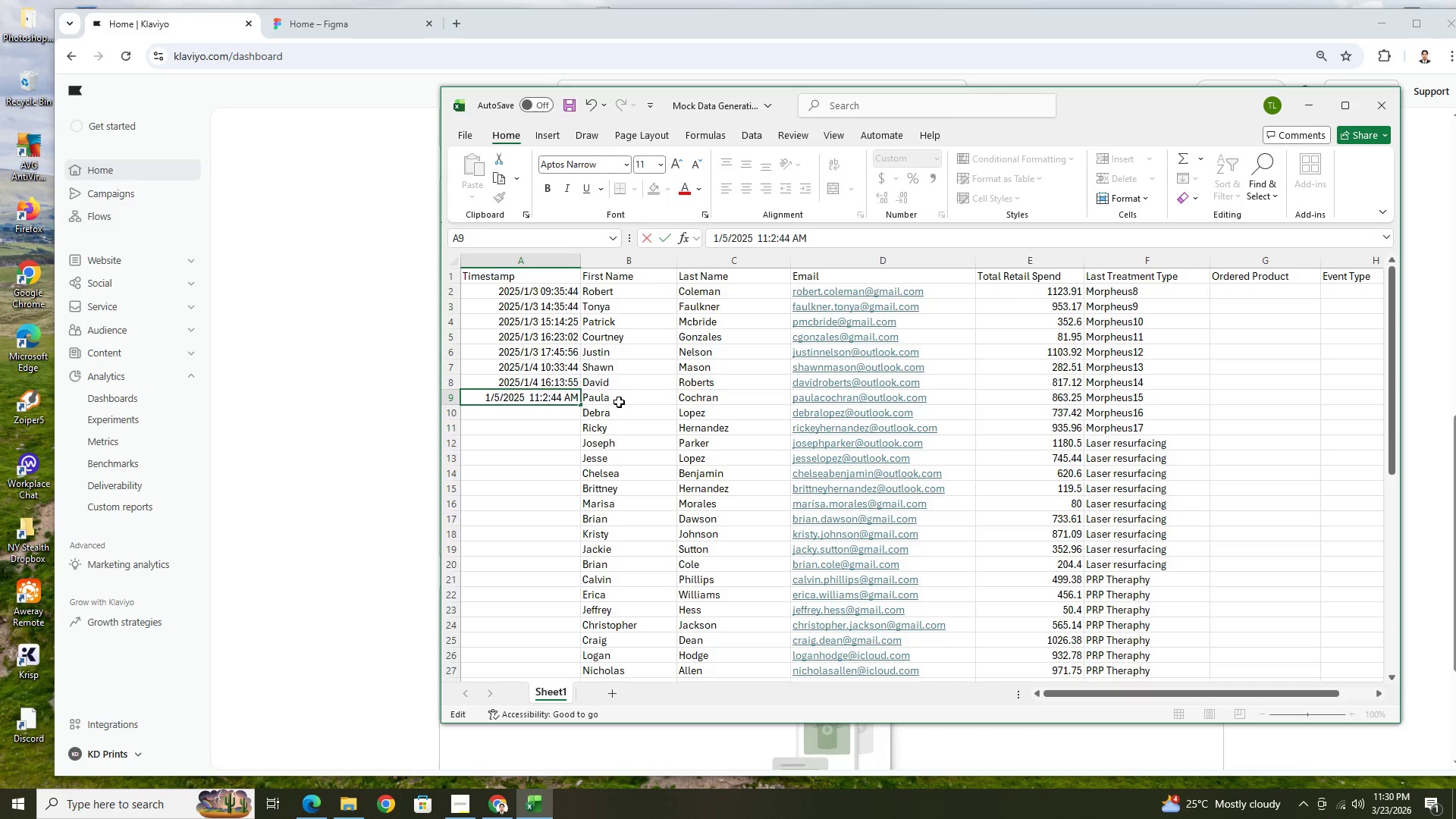 
key(2)
 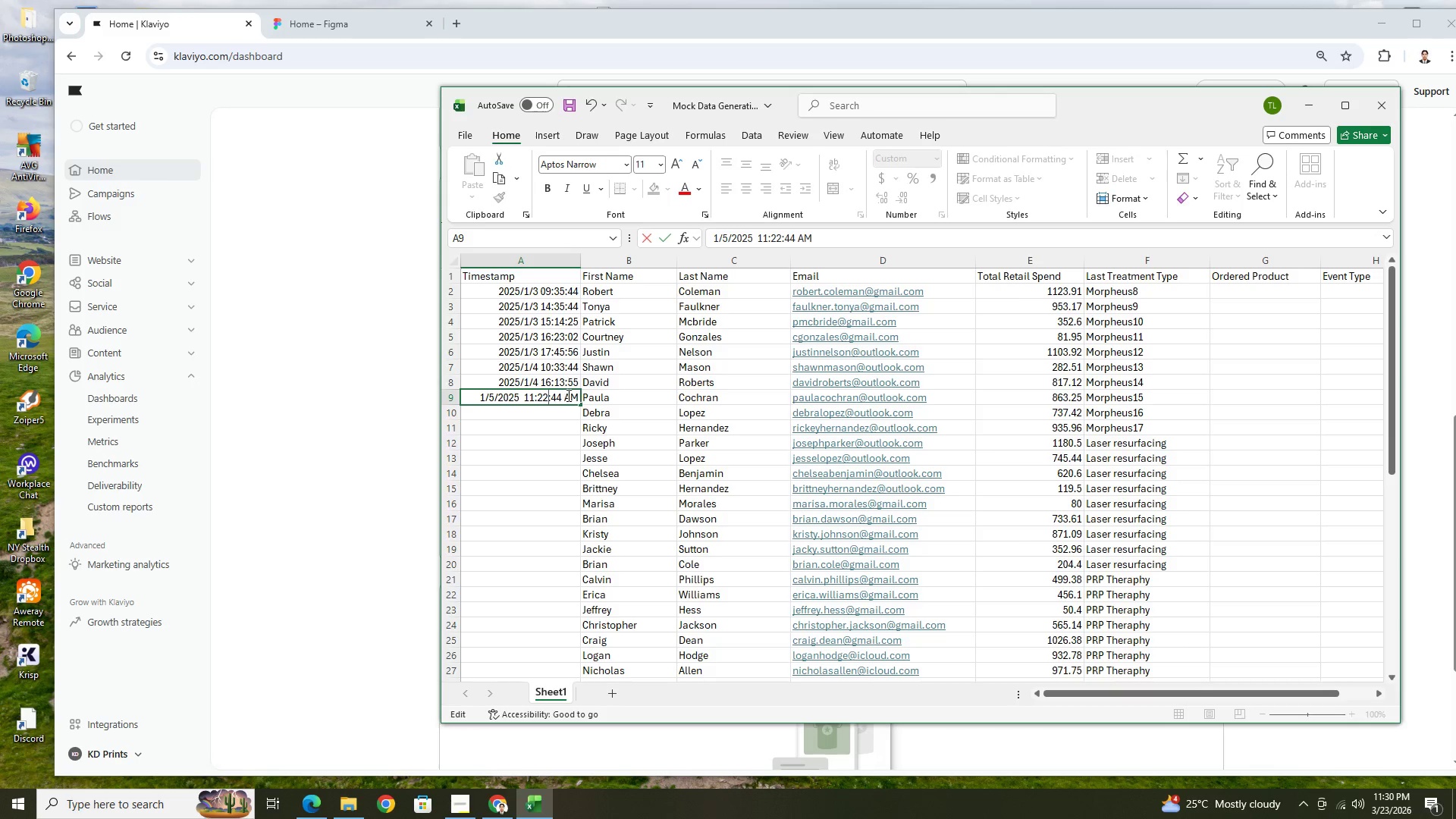 
left_click([561, 396])
 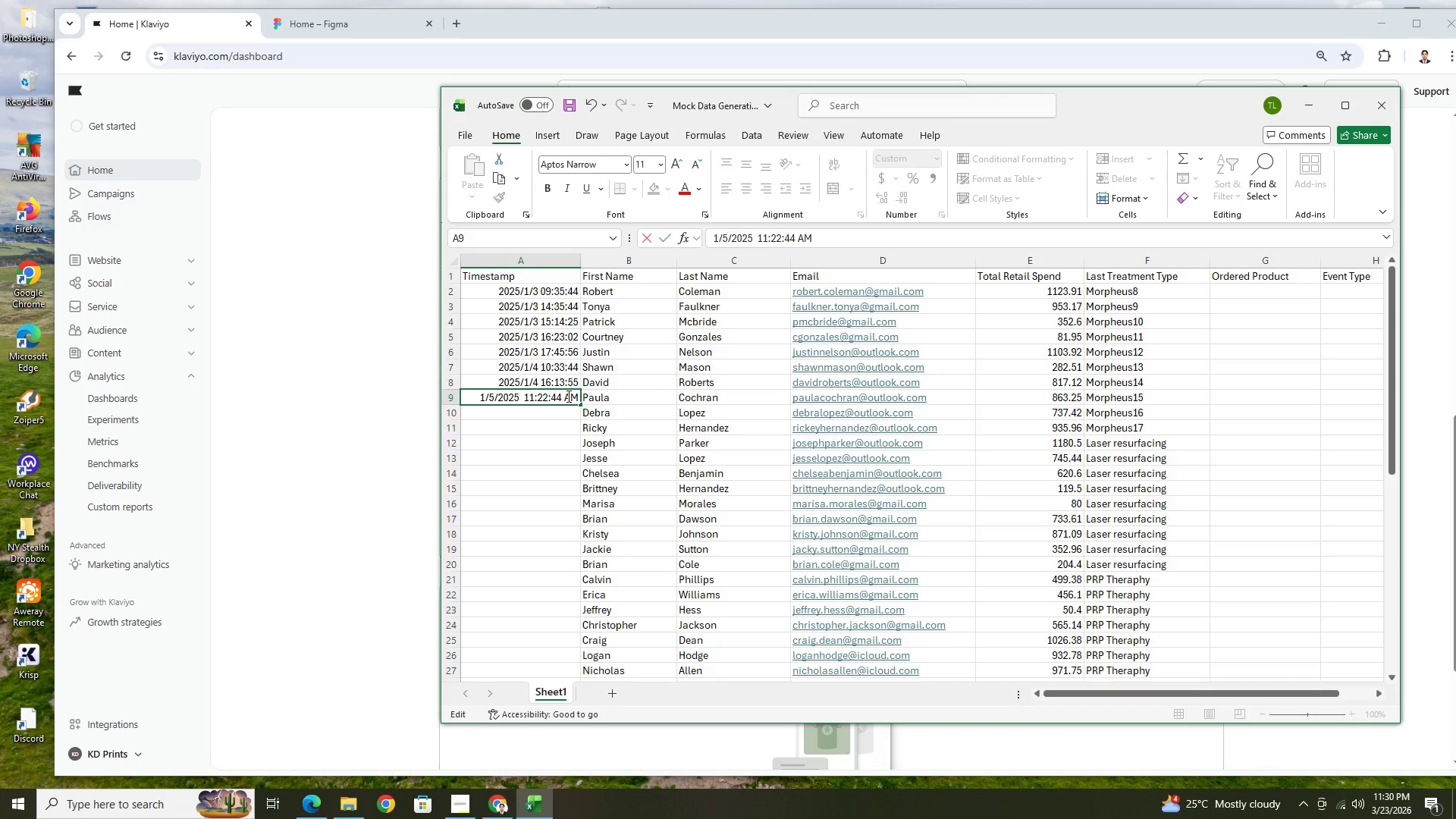 
key(Backspace)
 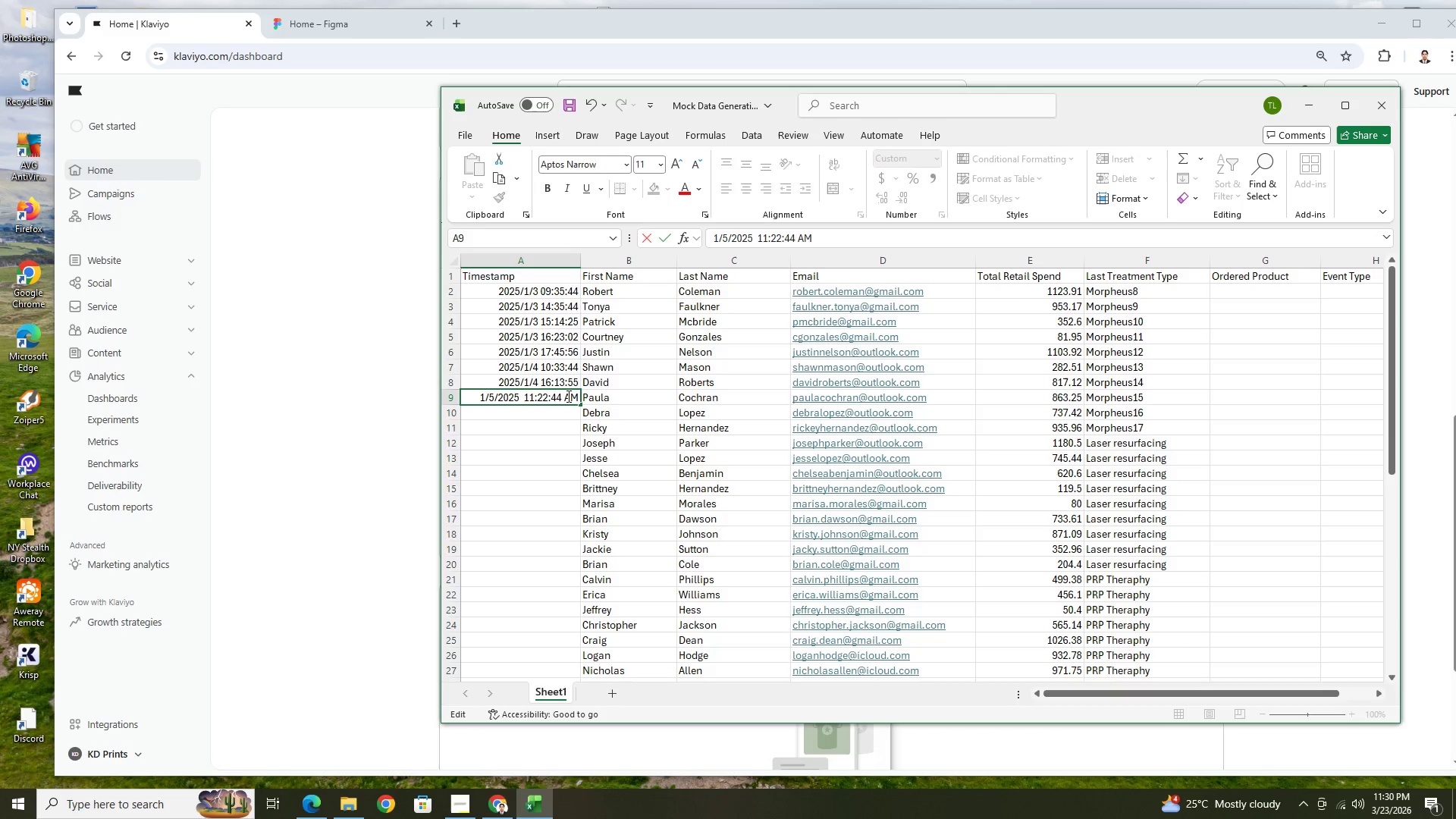 
key(4)
 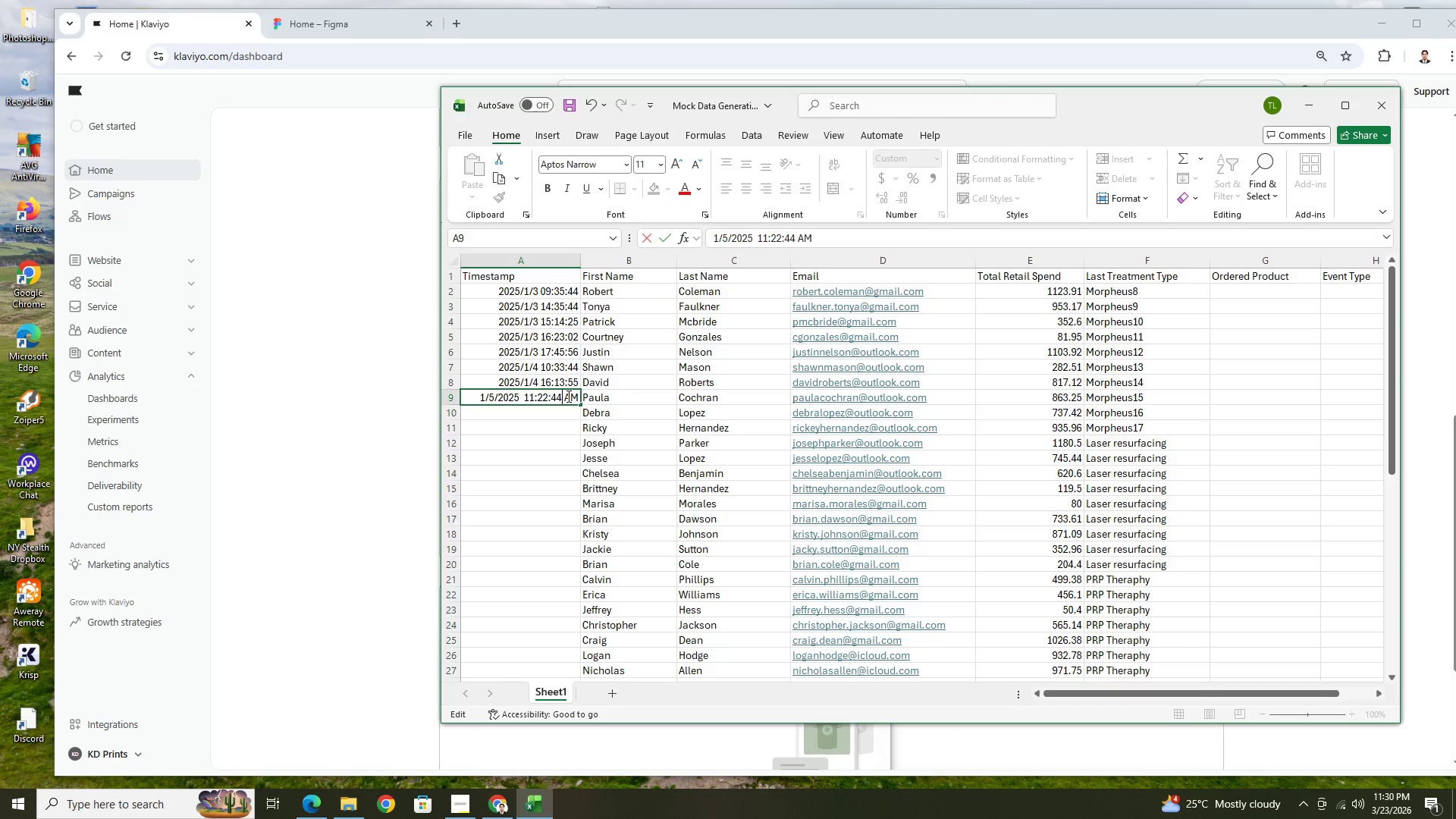 
key(Backspace)
 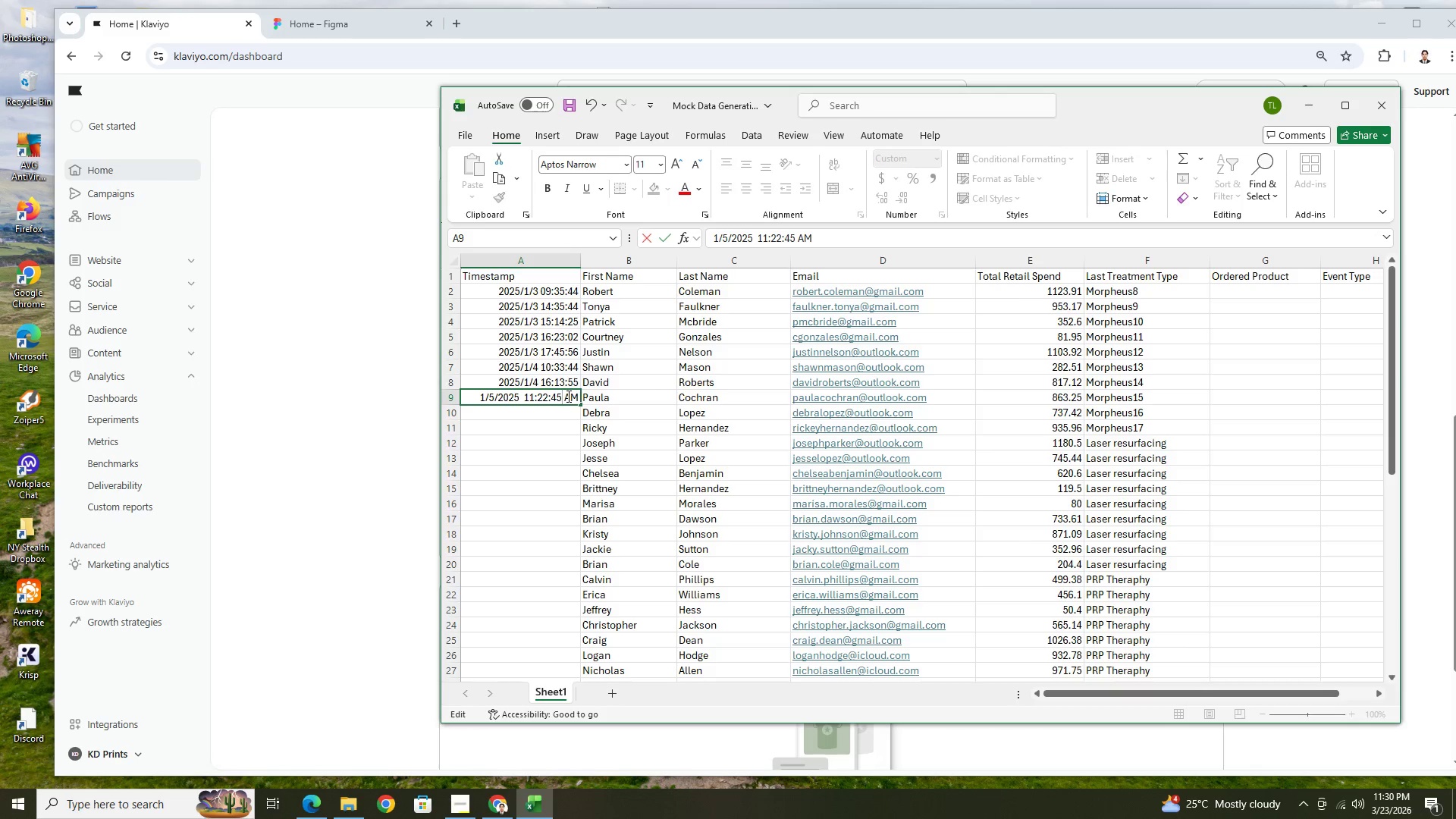 
key(5)
 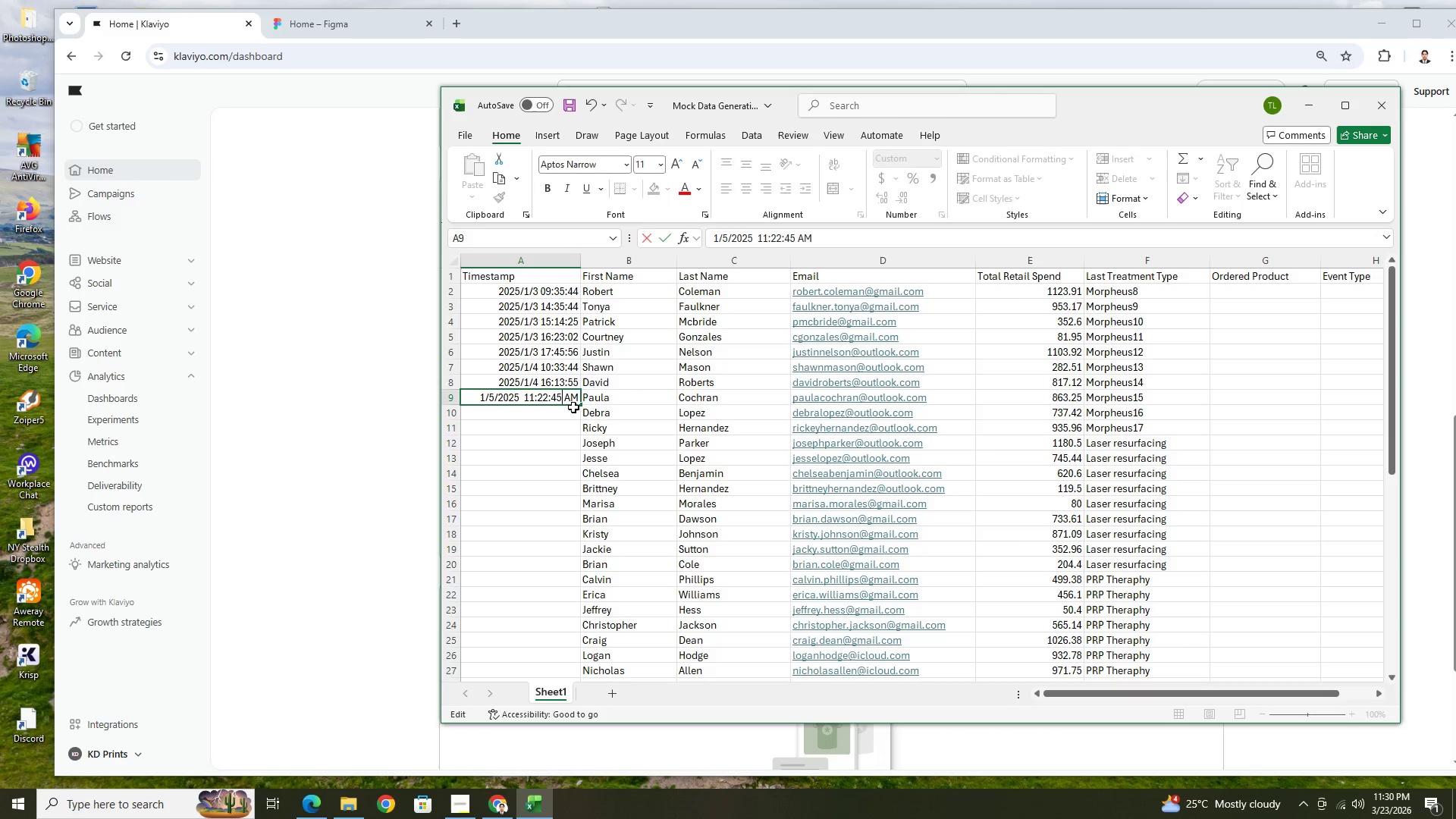 
left_click([574, 409])
 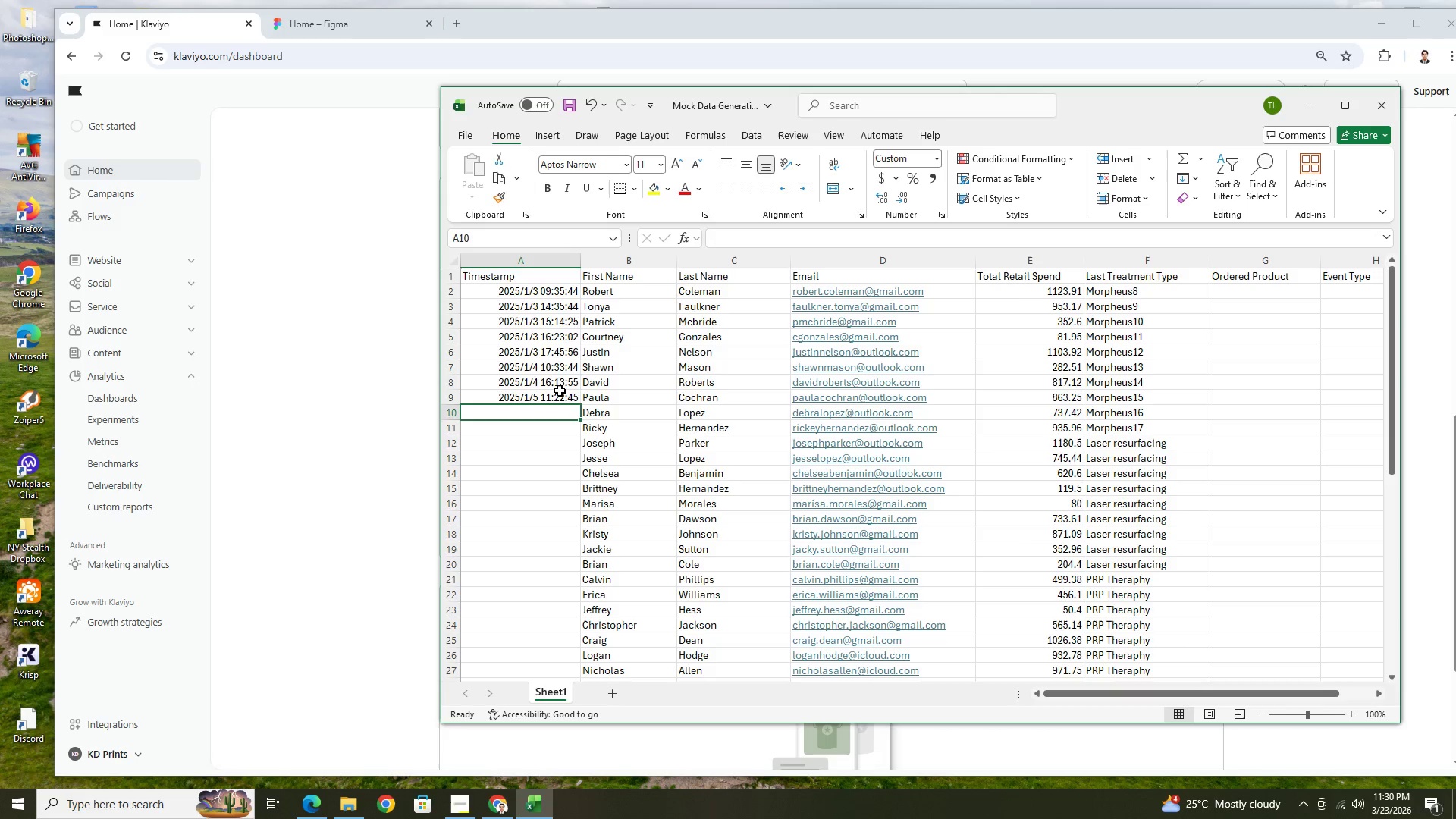 
left_click([561, 388])
 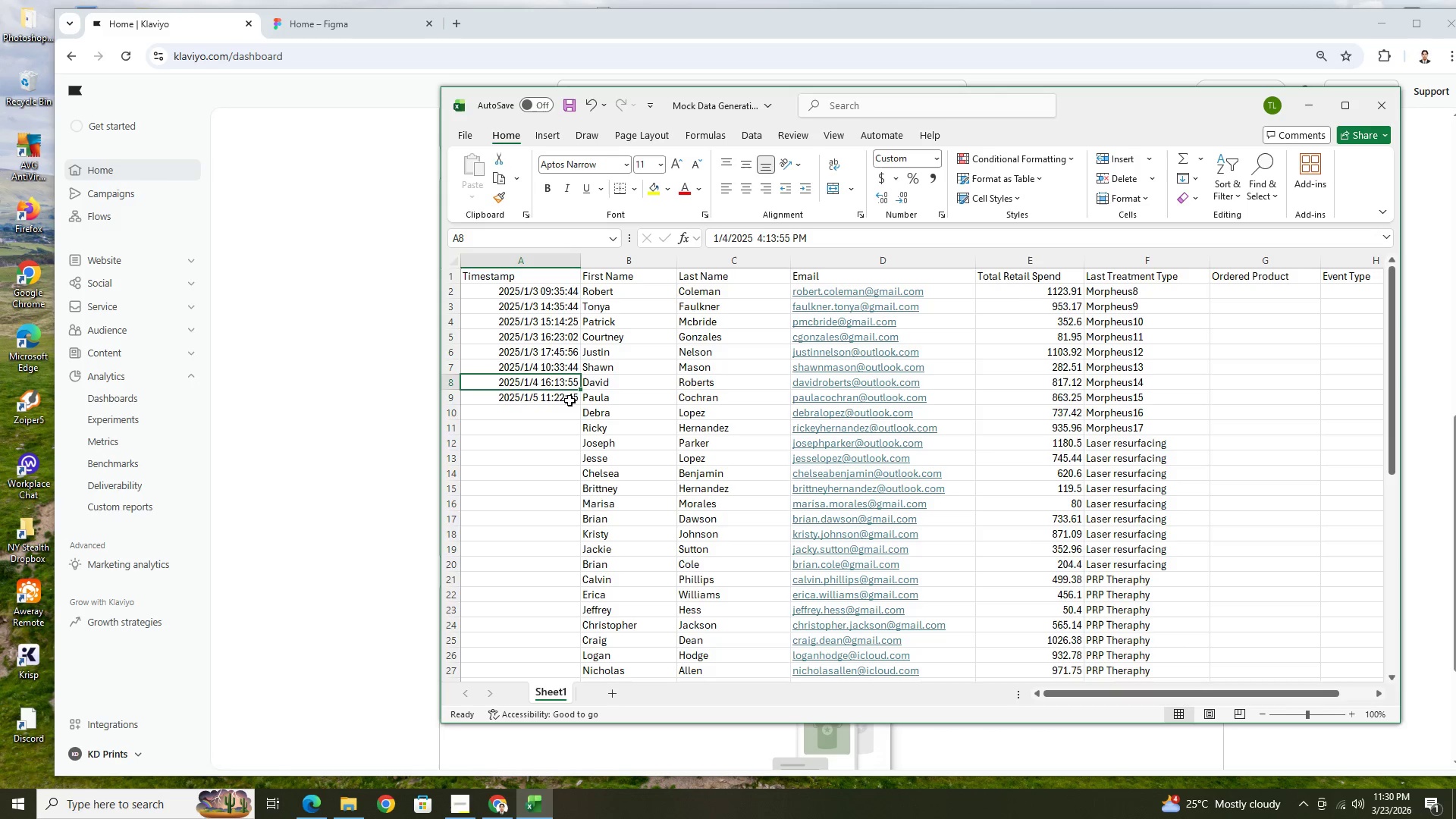 
key(Control+C)
 